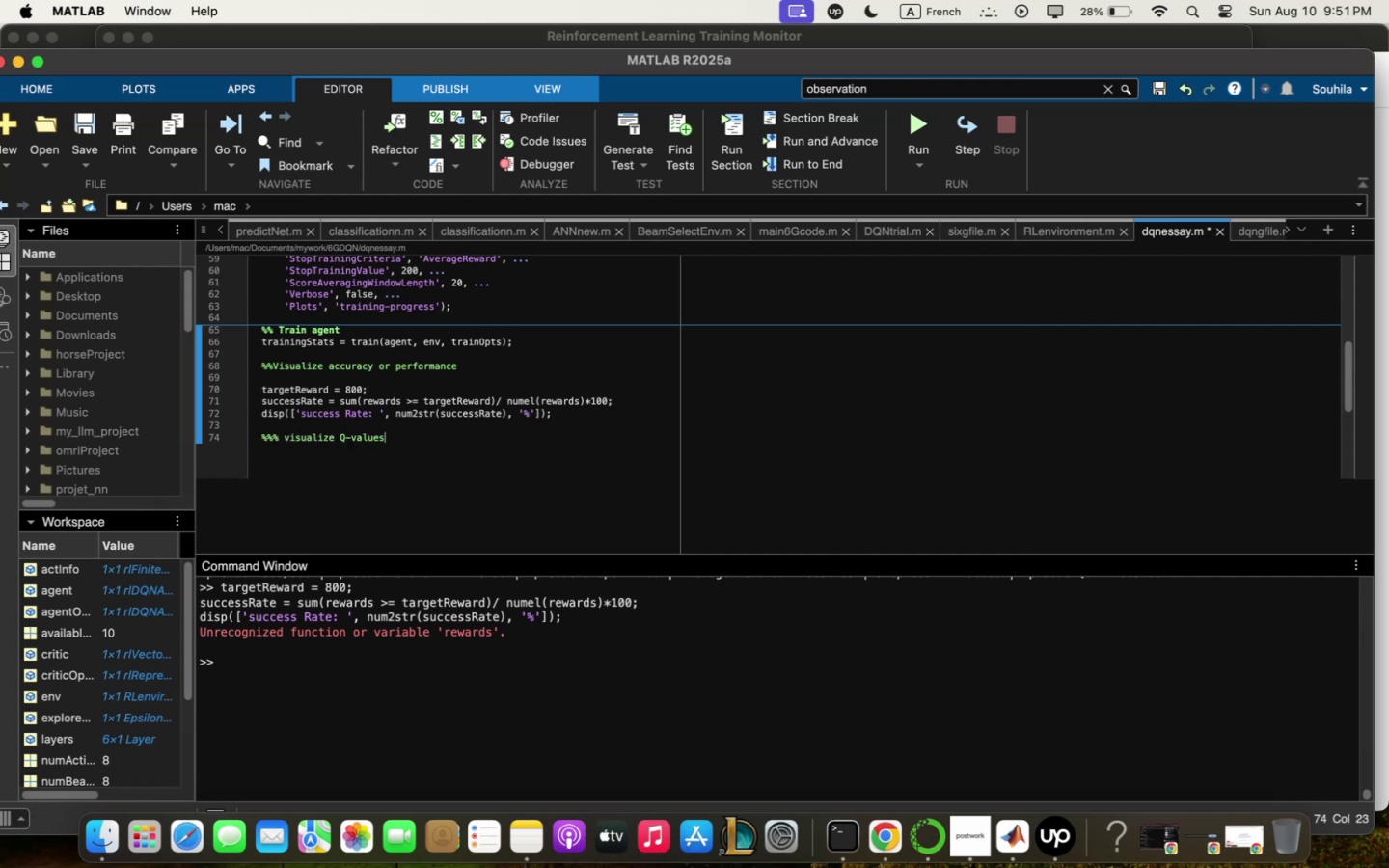 
 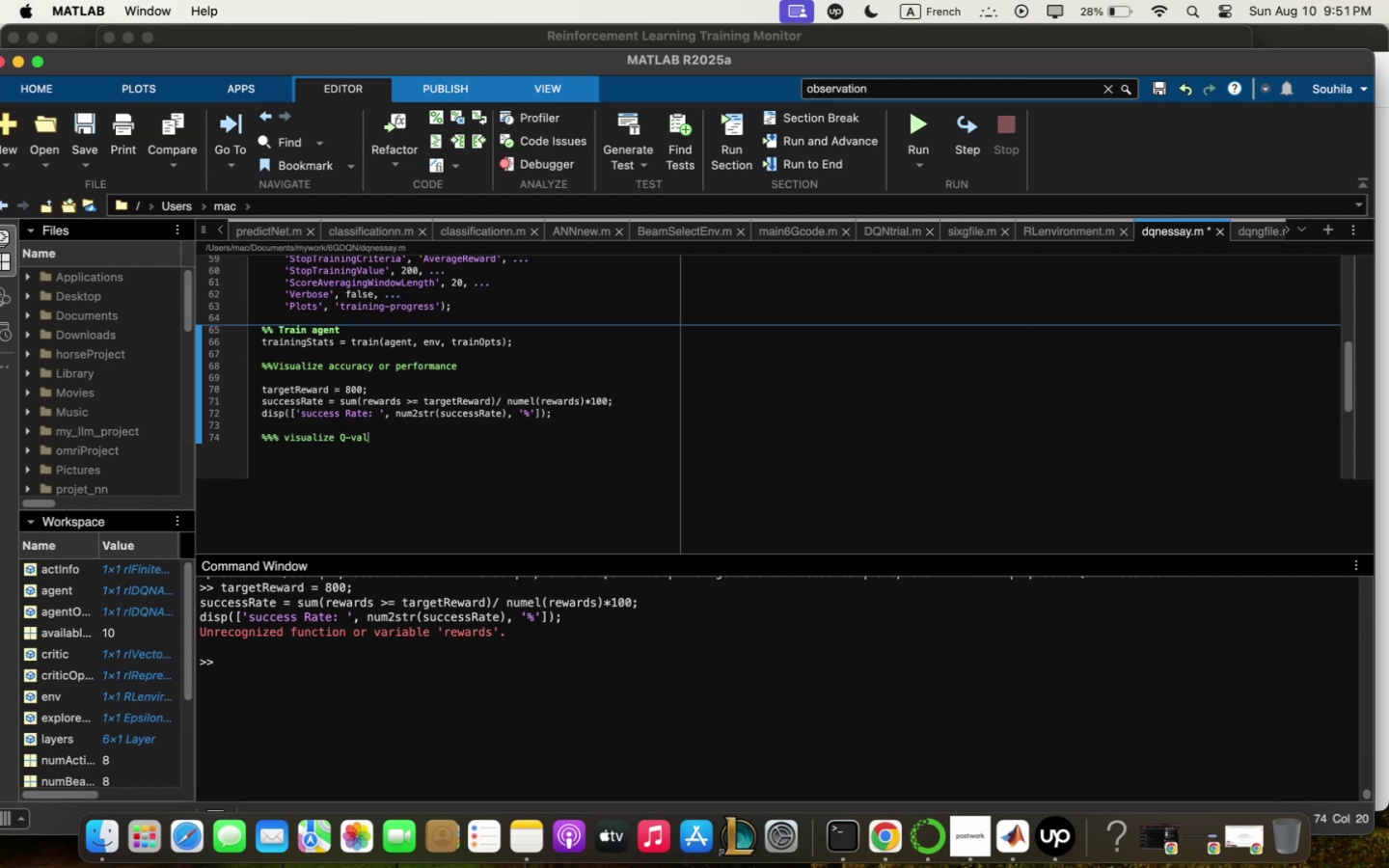 
key(Enter)
 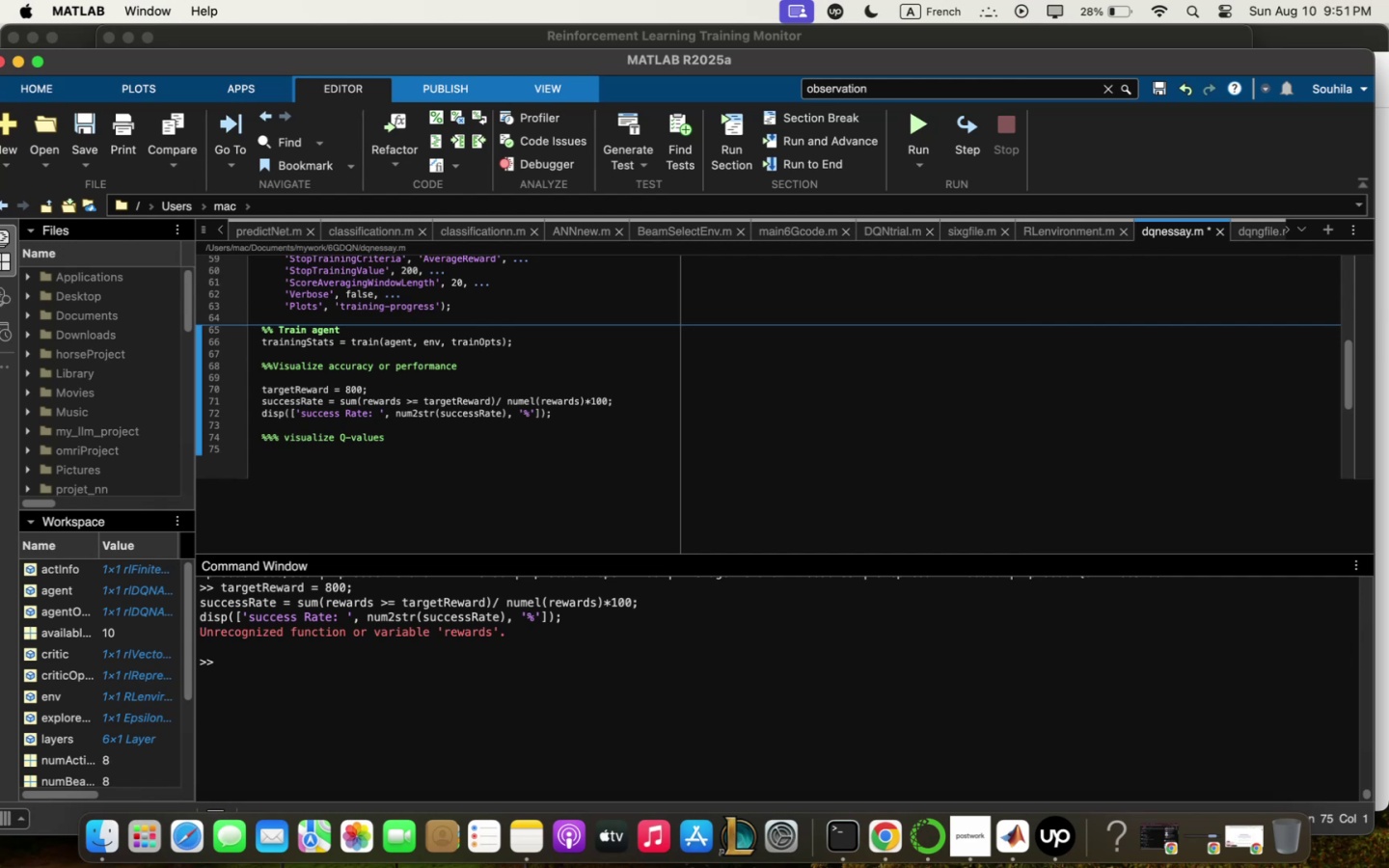 
type(figure,)
 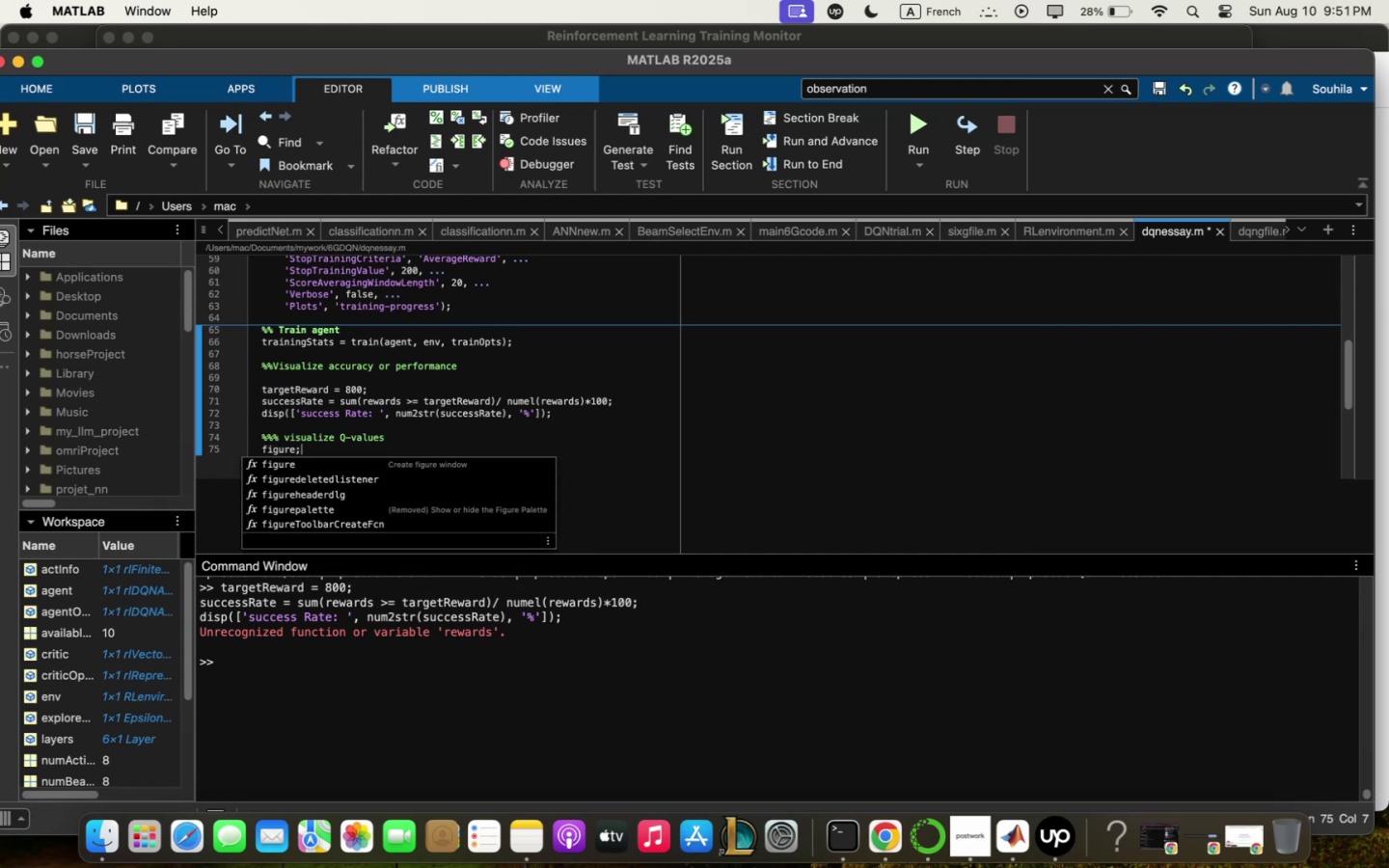 
key(Enter)
 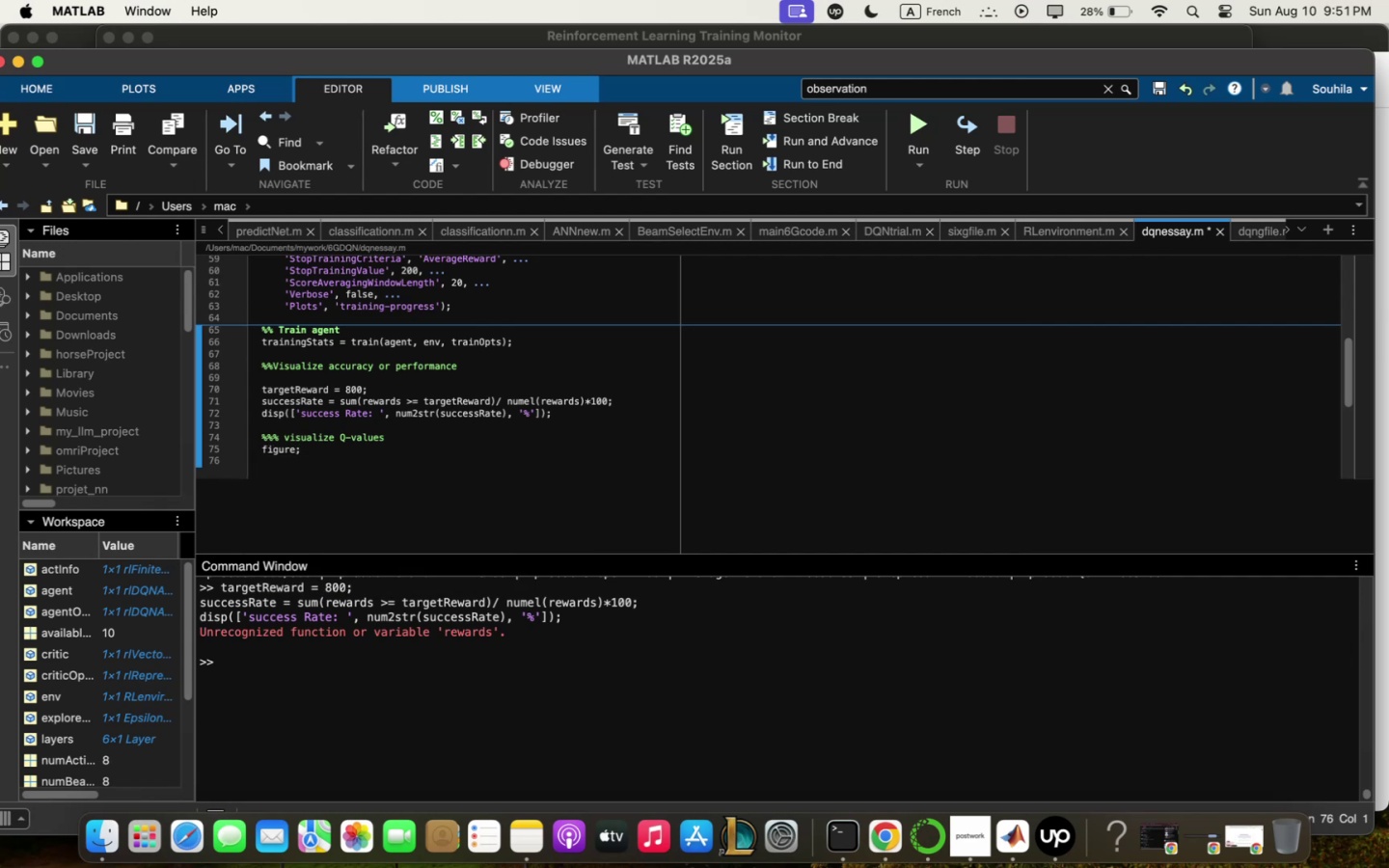 
type(plot5trqiningStqte<EpisodeIndexm trqinin)
 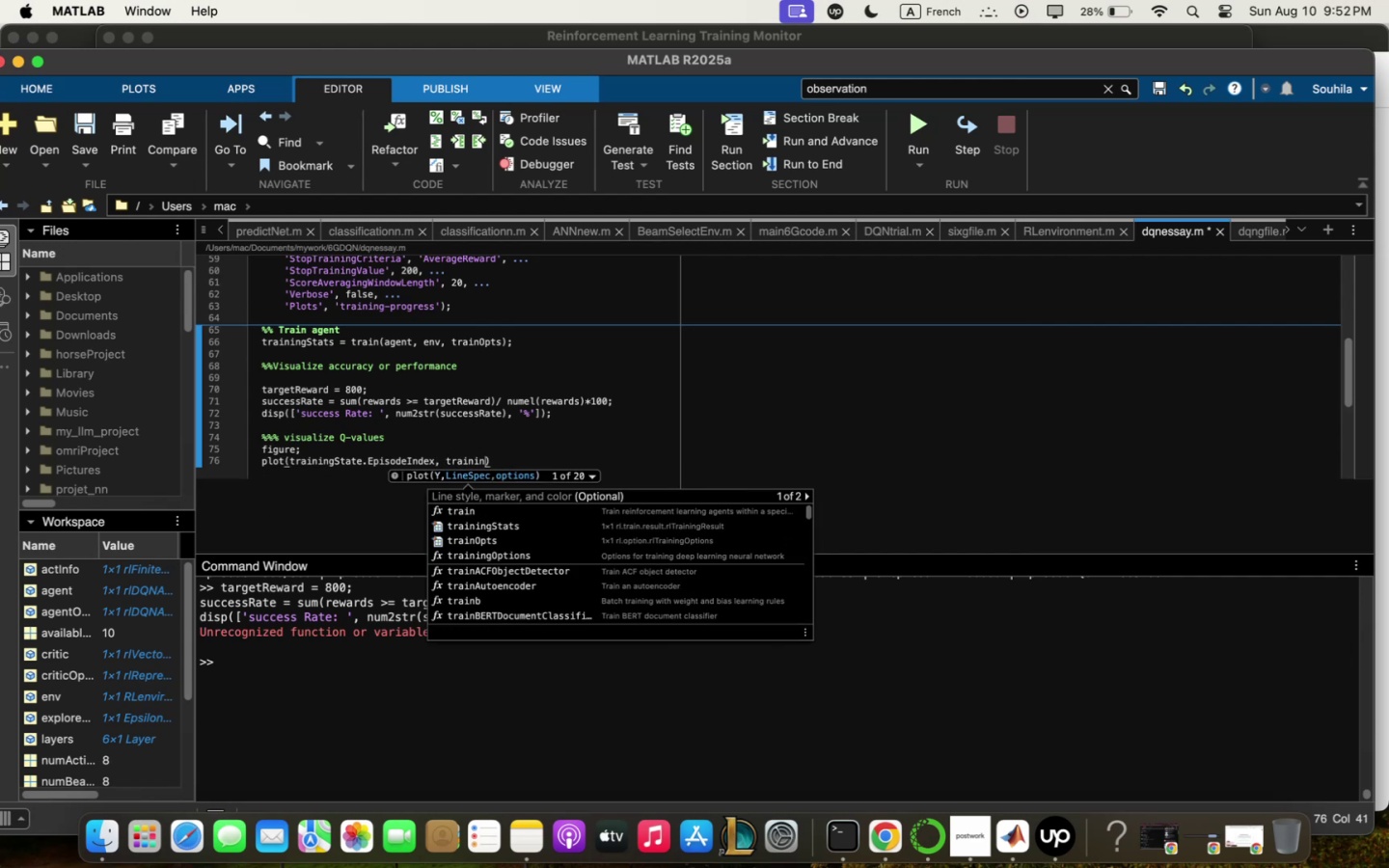 
type(gStqts)
 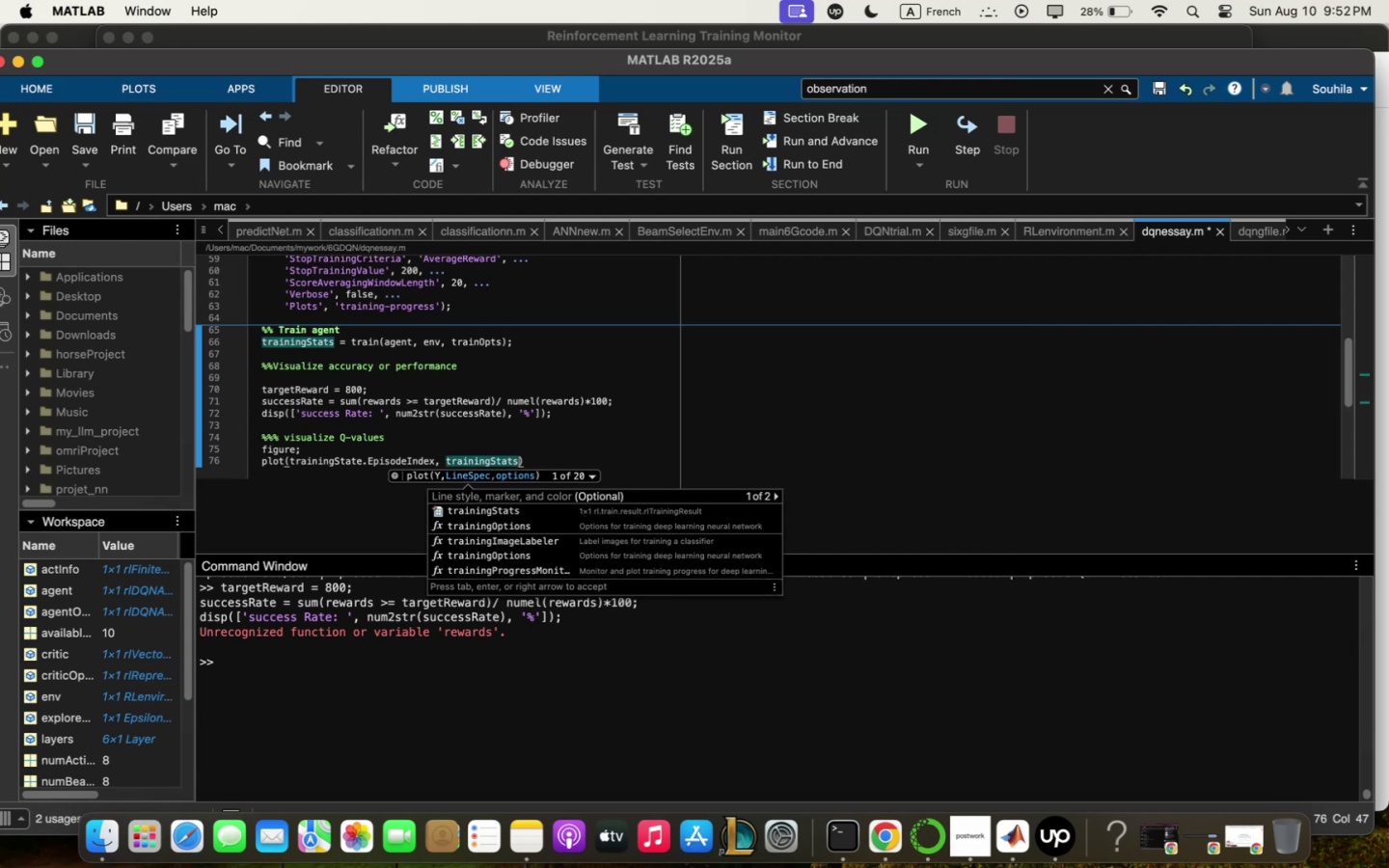 
type(<EpisodeA)m)
 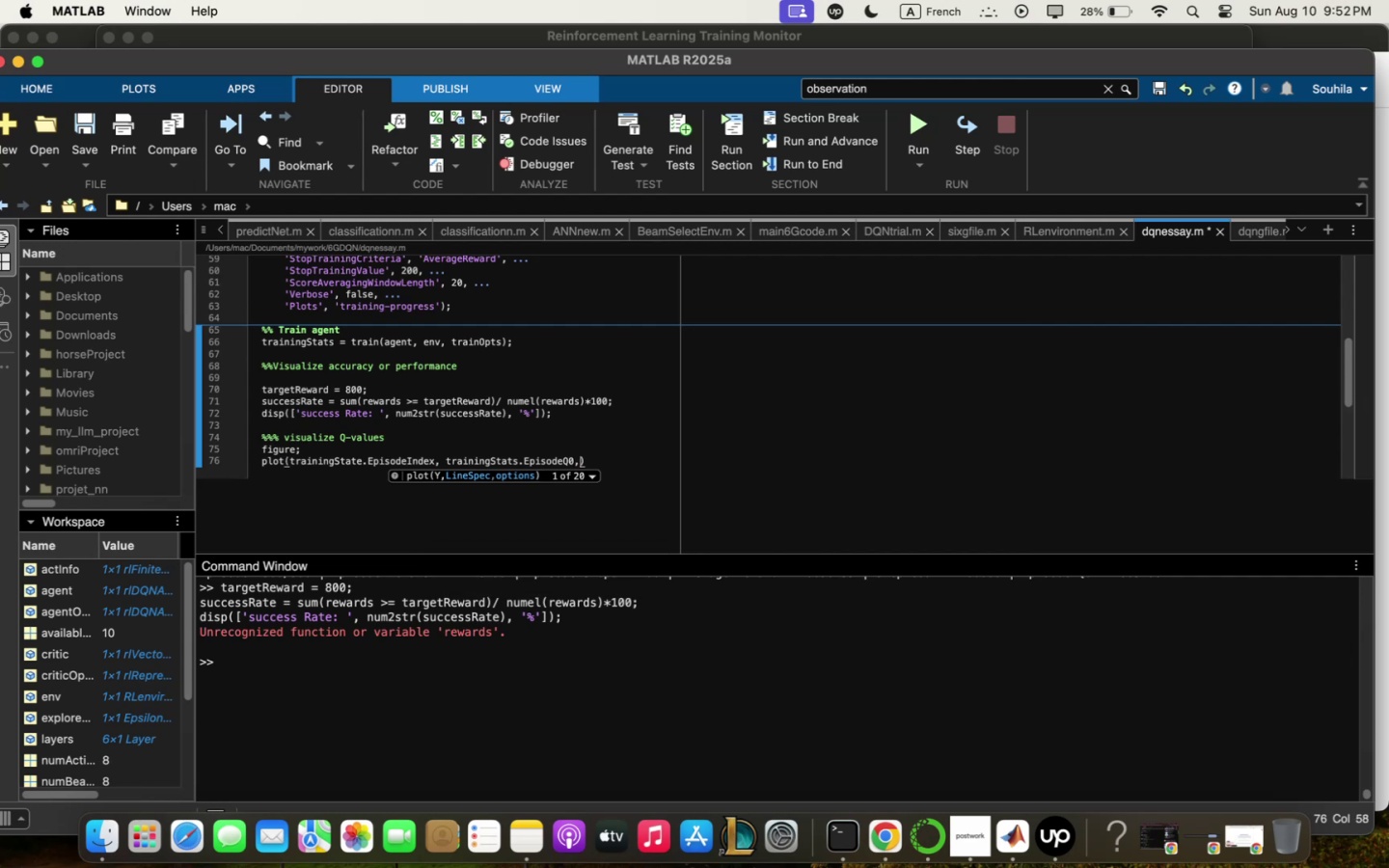 
type( 4LineZidth4m !)
 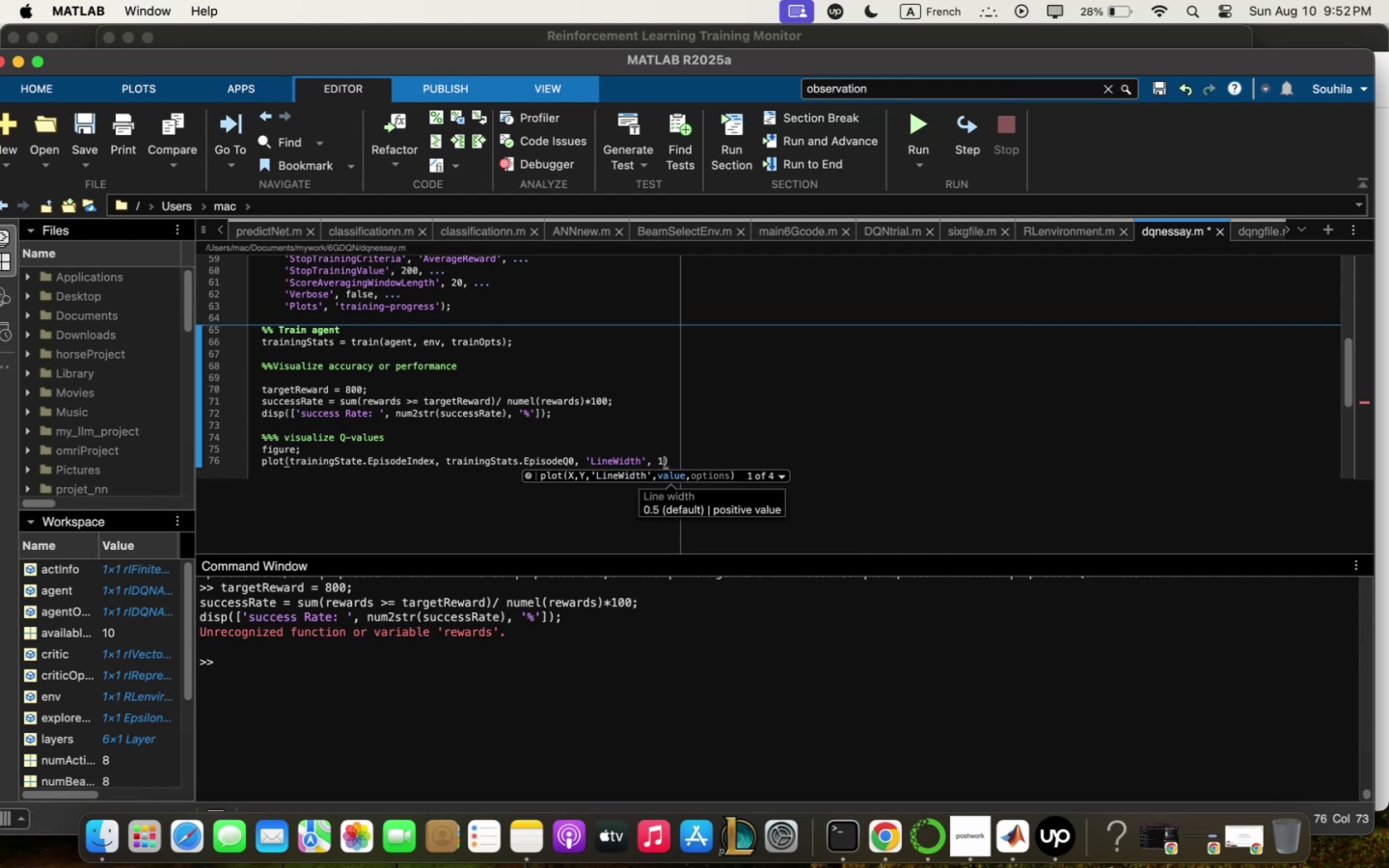 
key(Shift+Comma)
 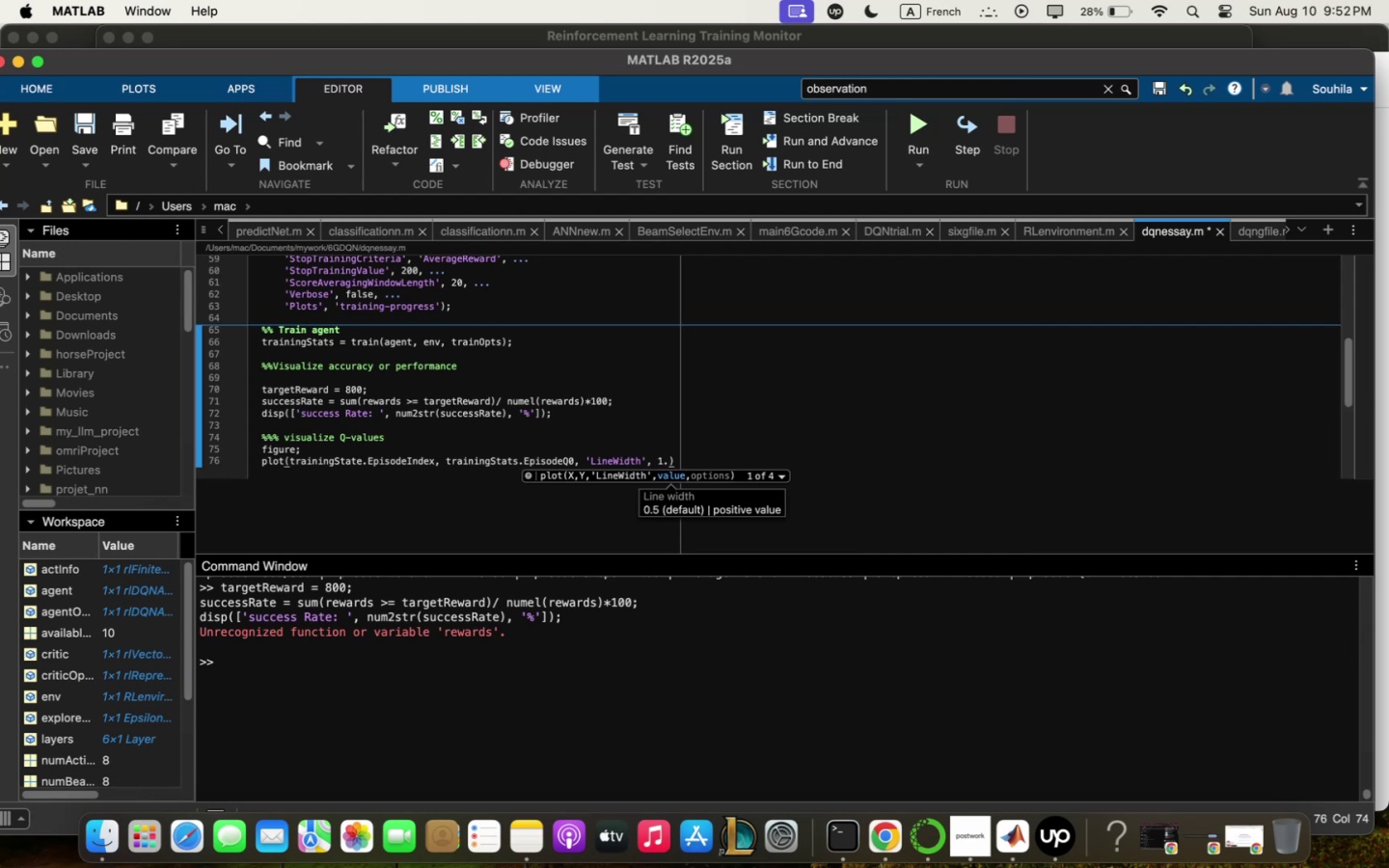 
hold_key(key=ShiftLeft, duration=0.55)
 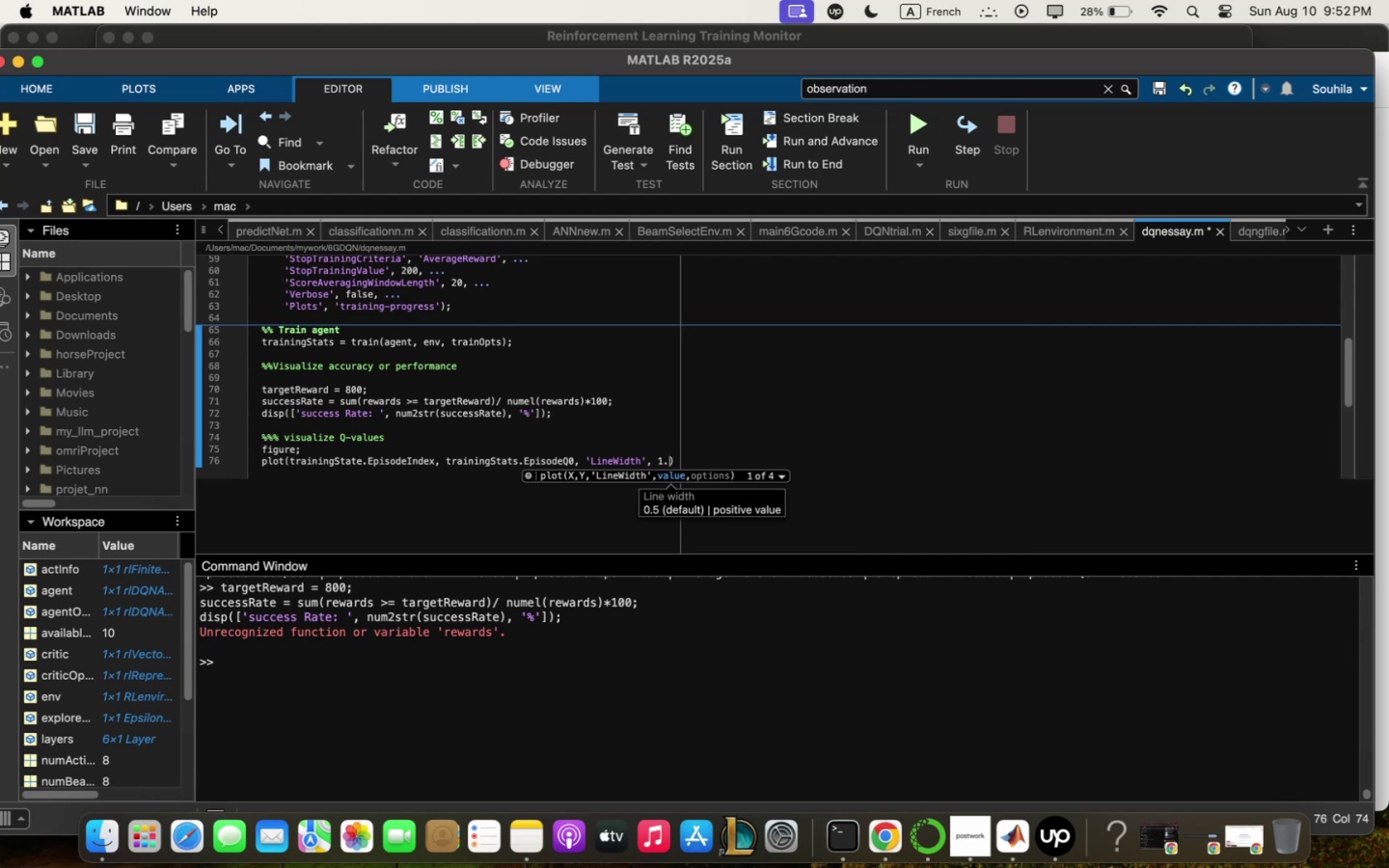 
key(5)
 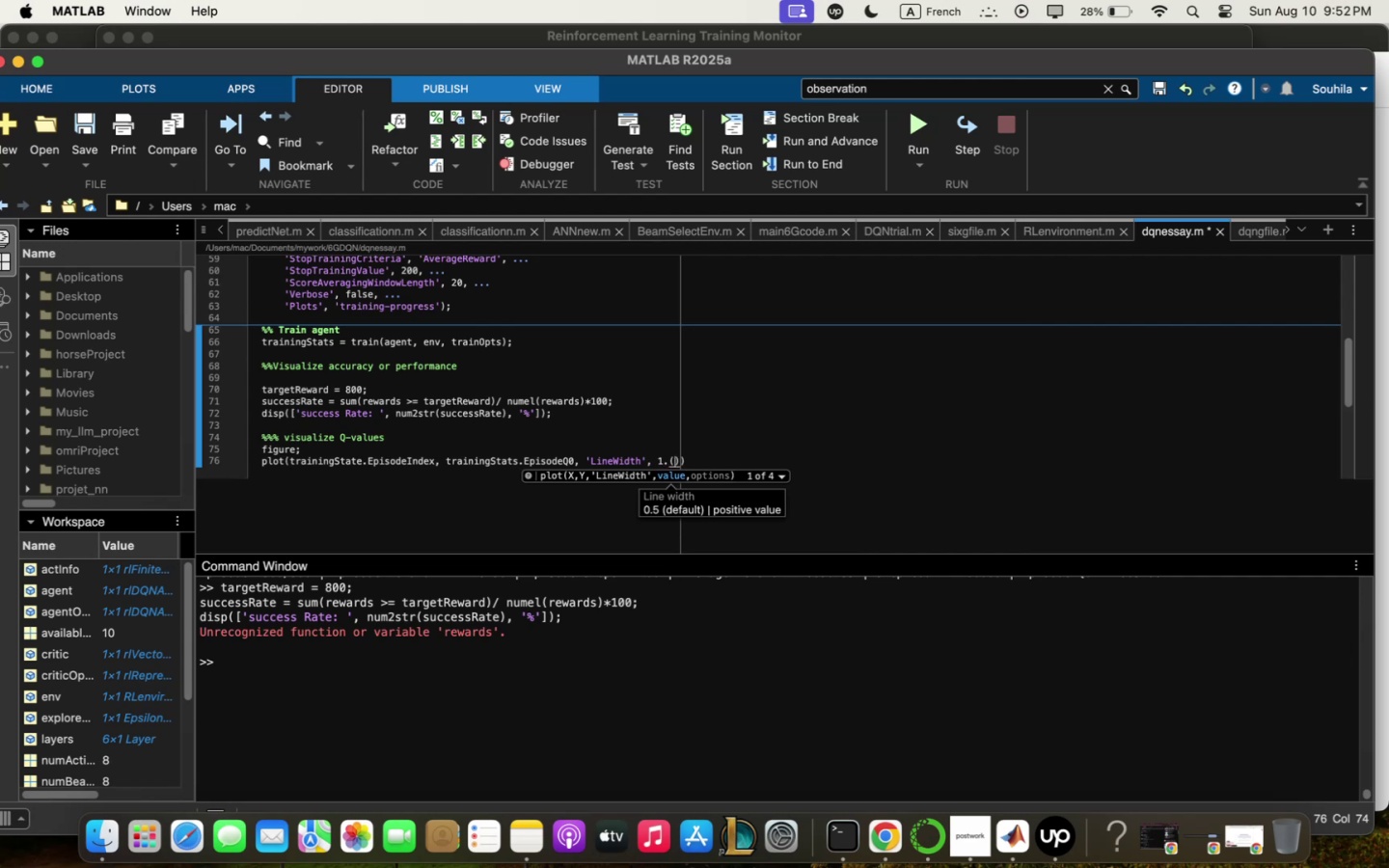 
key(Shift+ShiftLeft)
 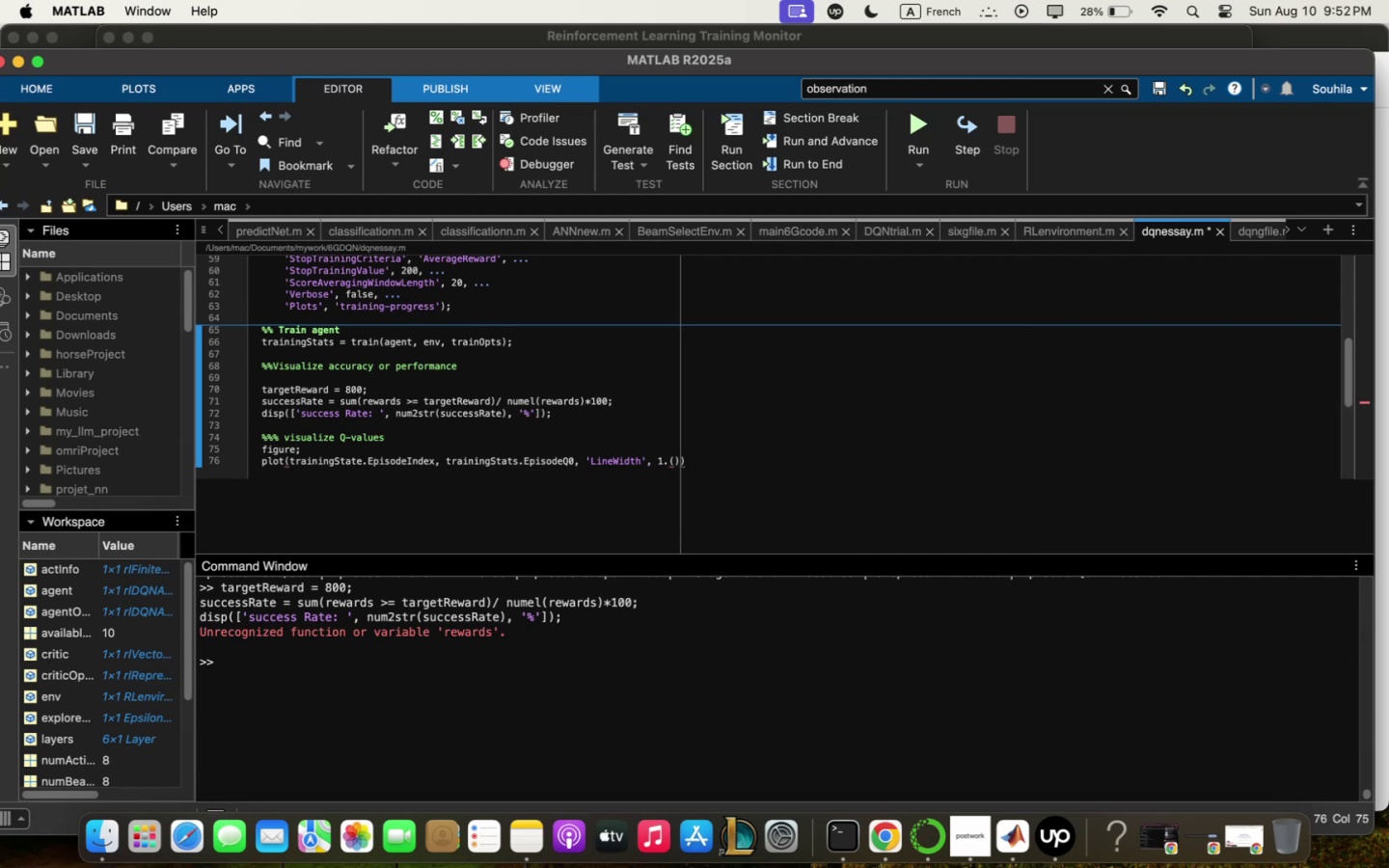 
key(Backspace)
 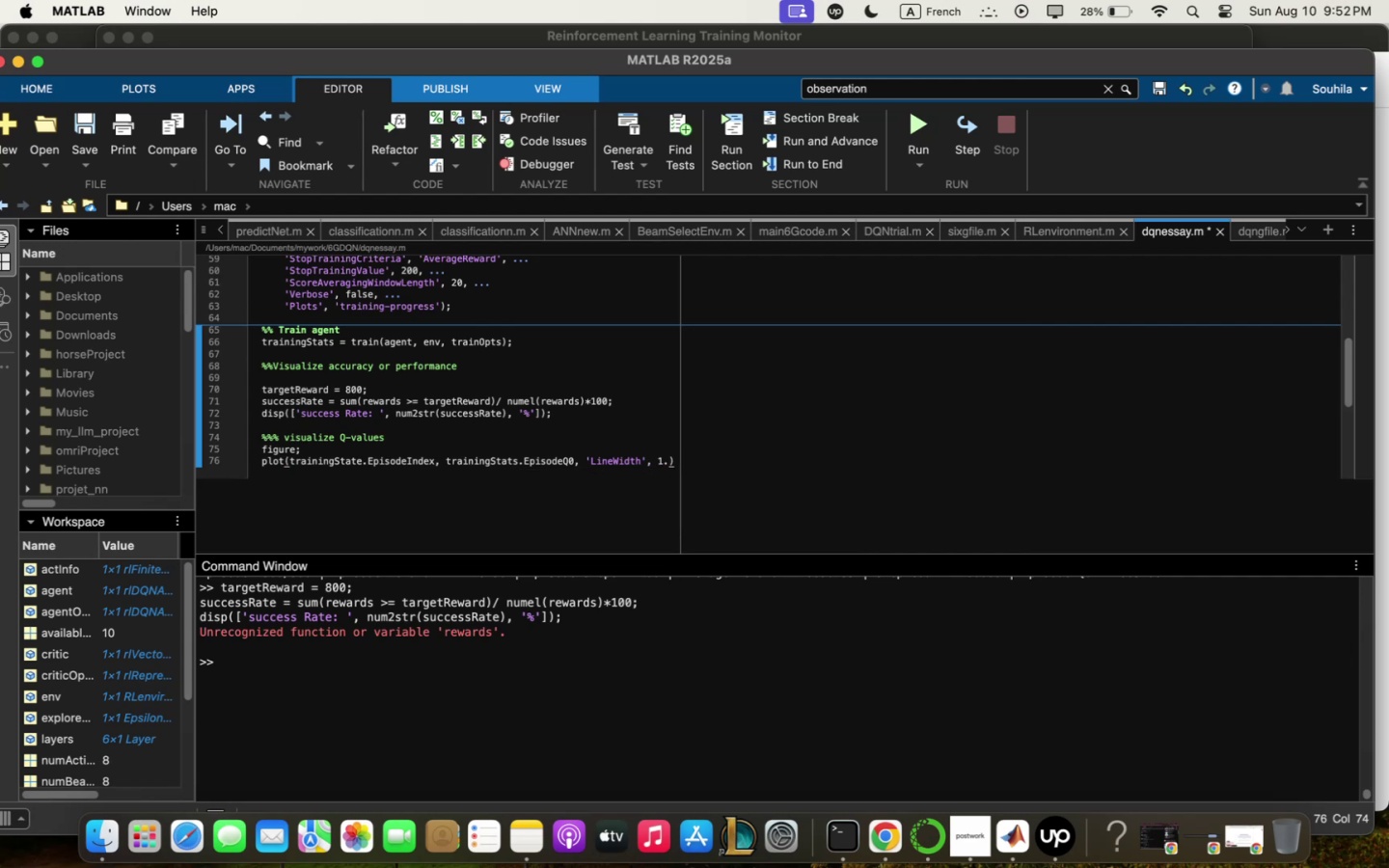 
key(Shift+5)
 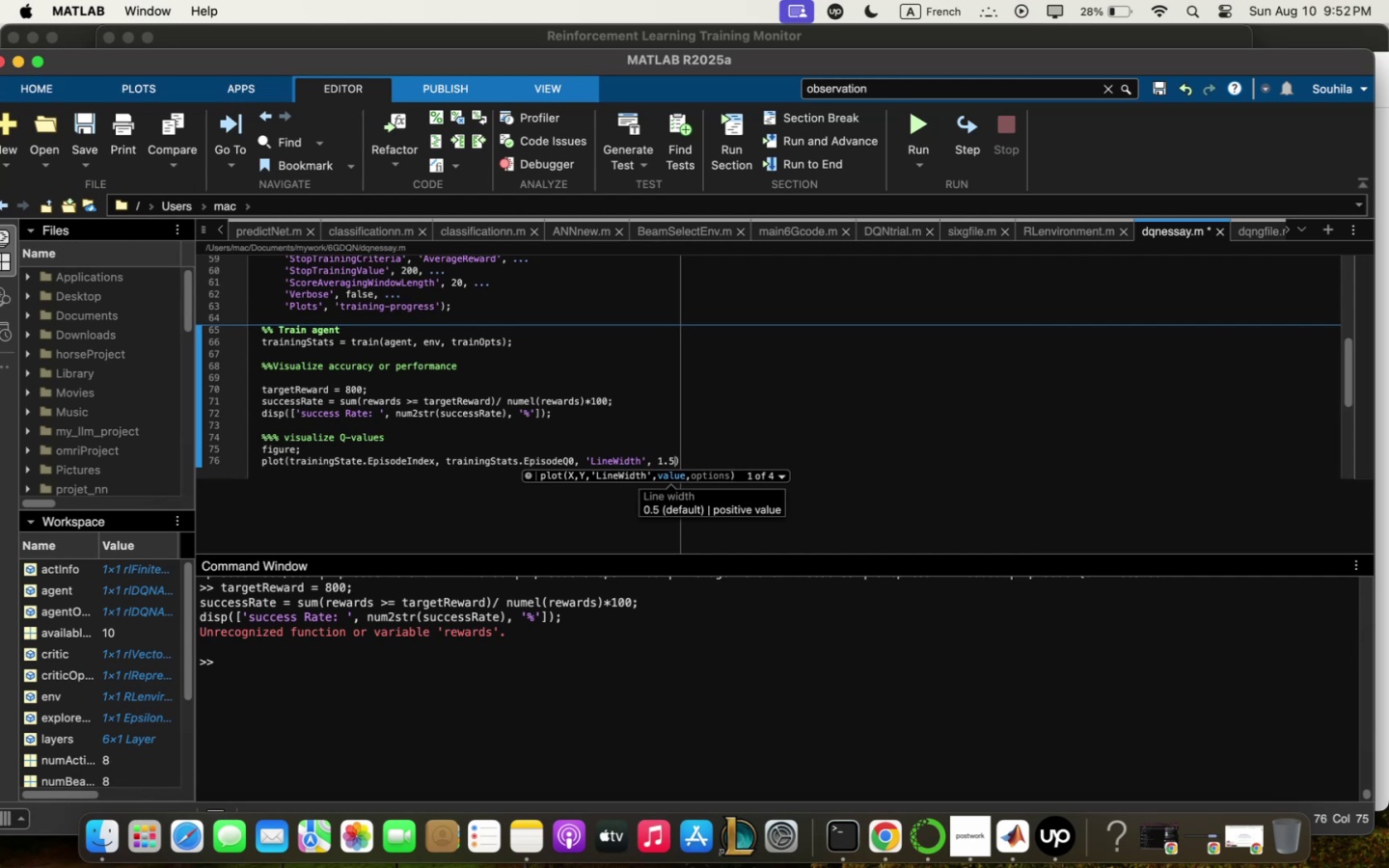 
key(ArrowRight)
 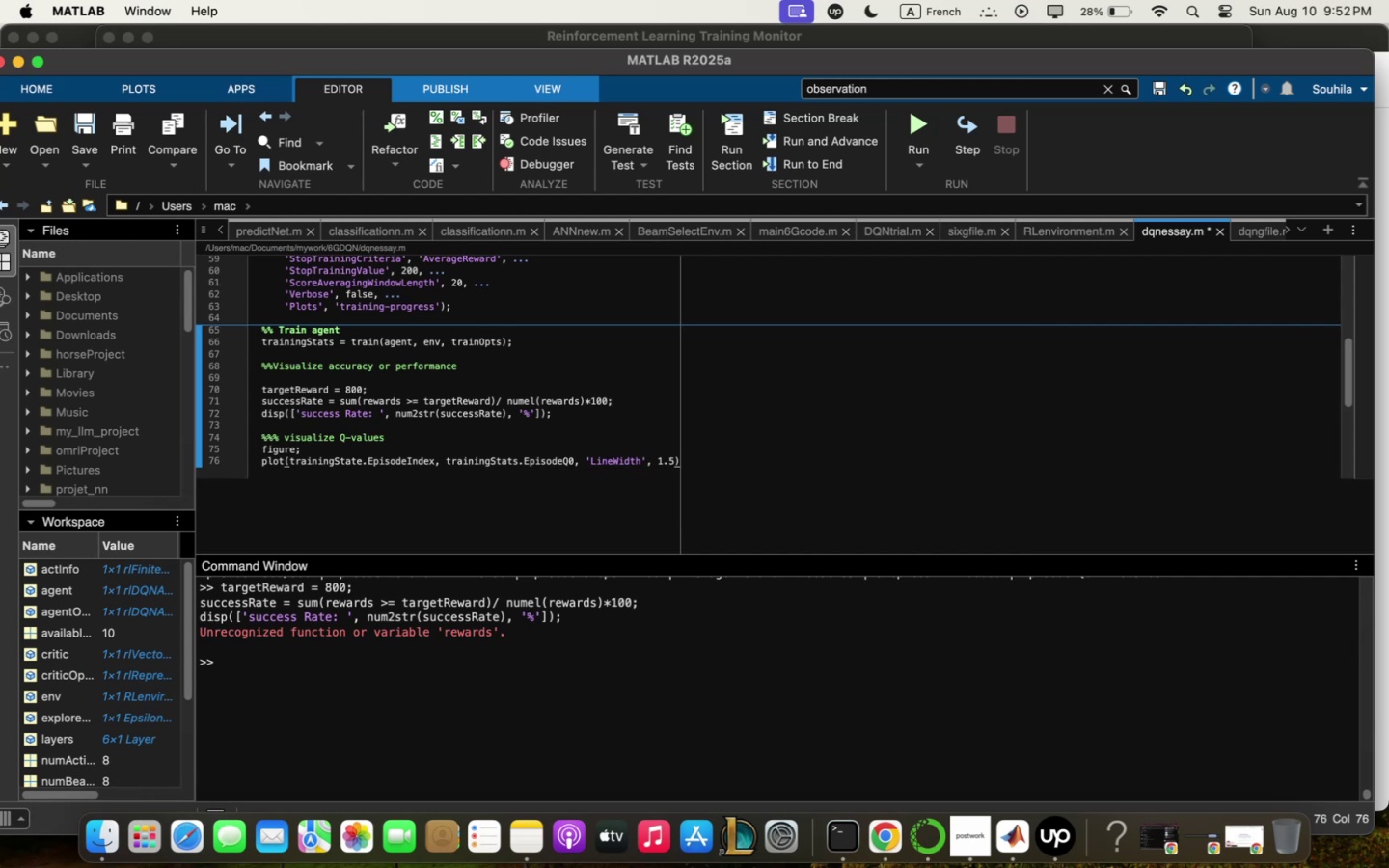 
key(Comma)
 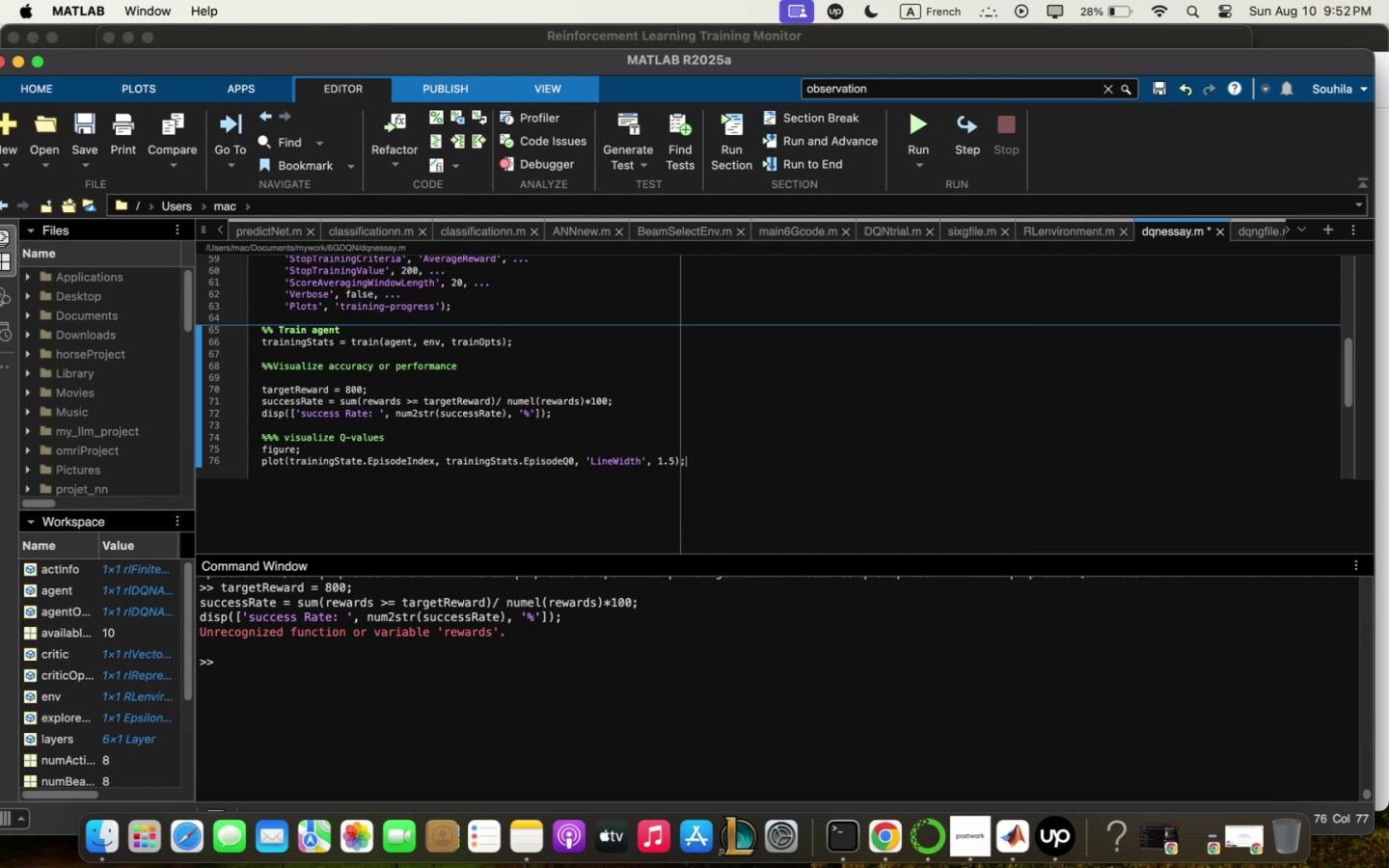 
key(Enter)
 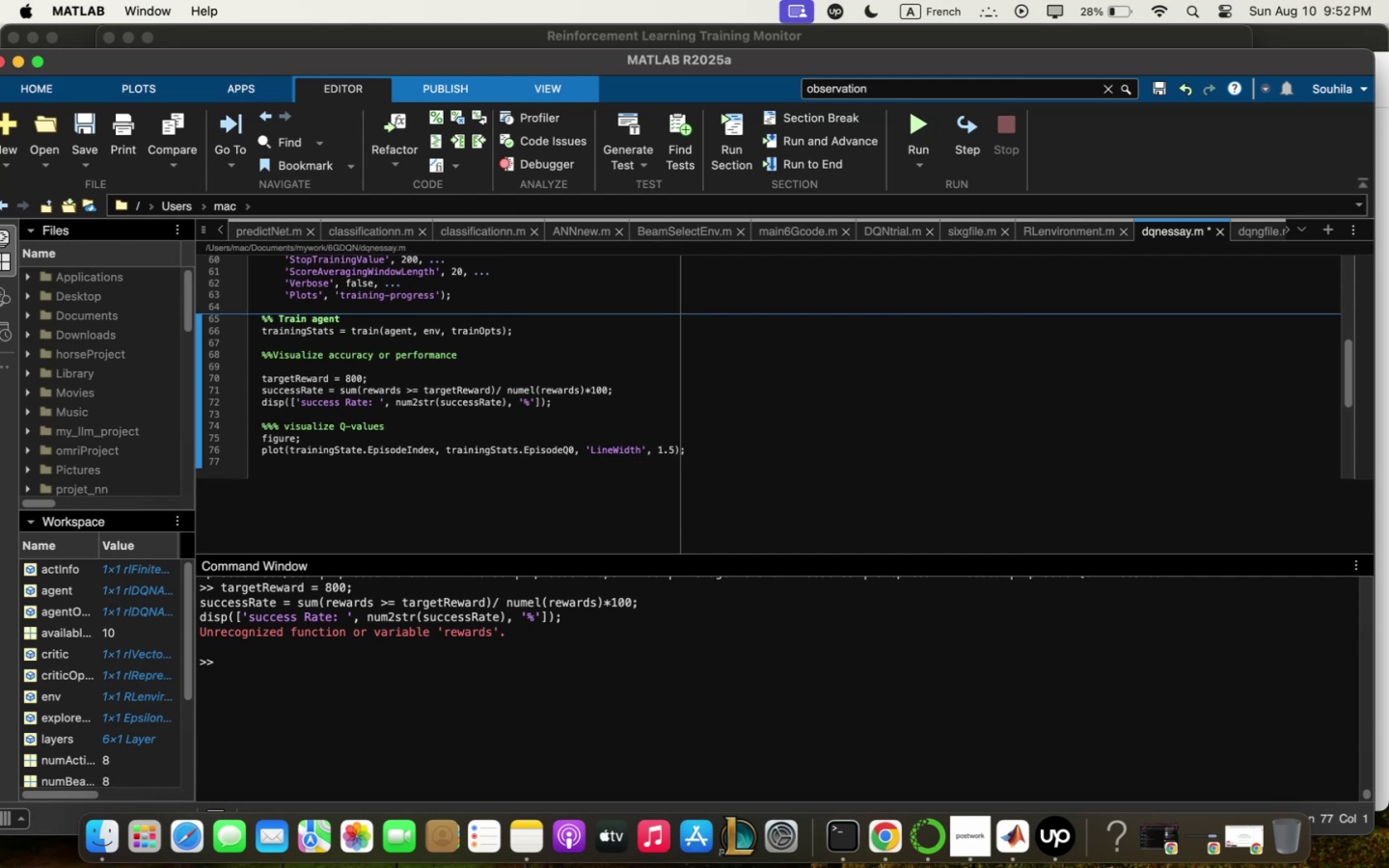 
type(xlqbel54Episode4)
 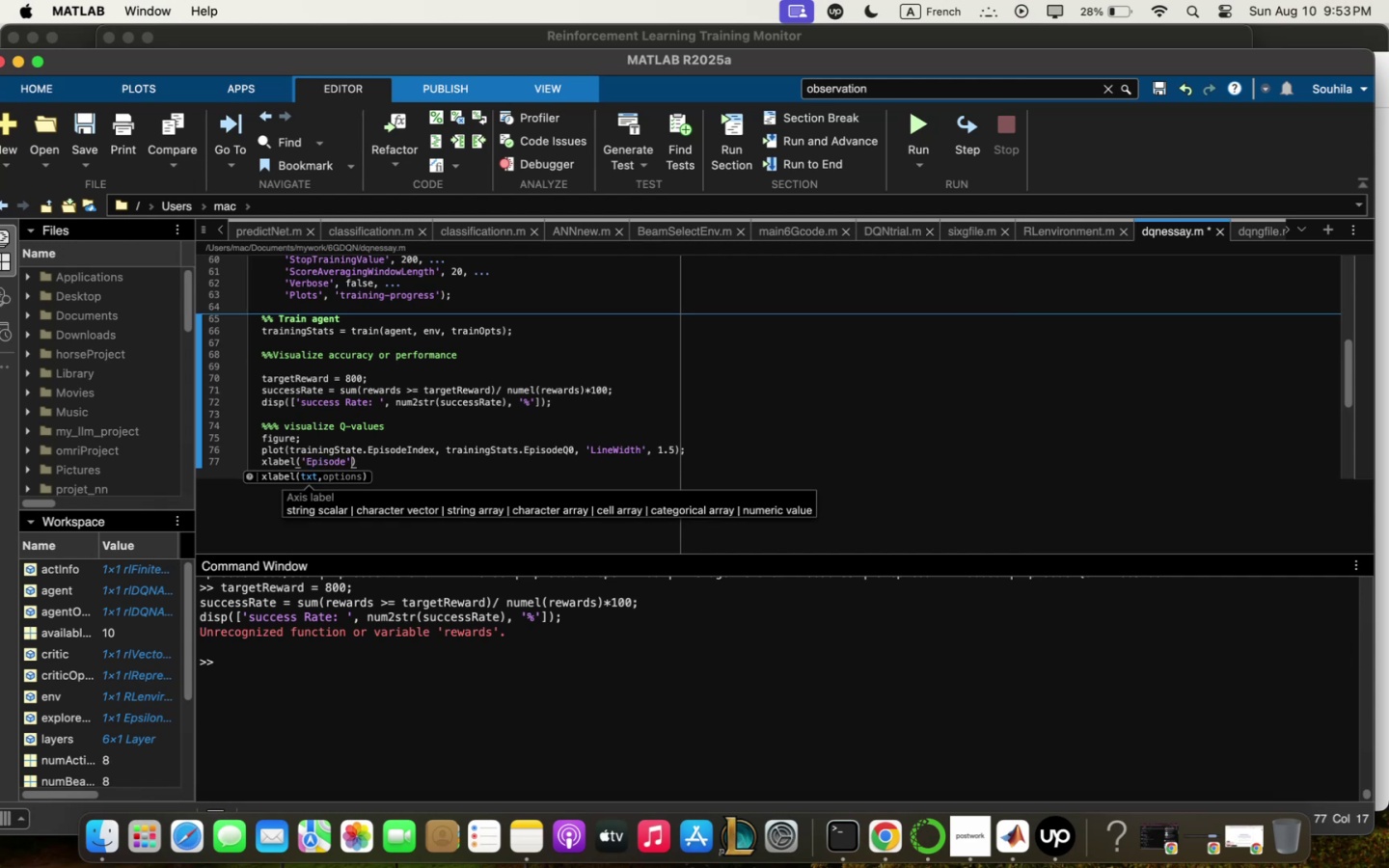 
key(ArrowRight)
 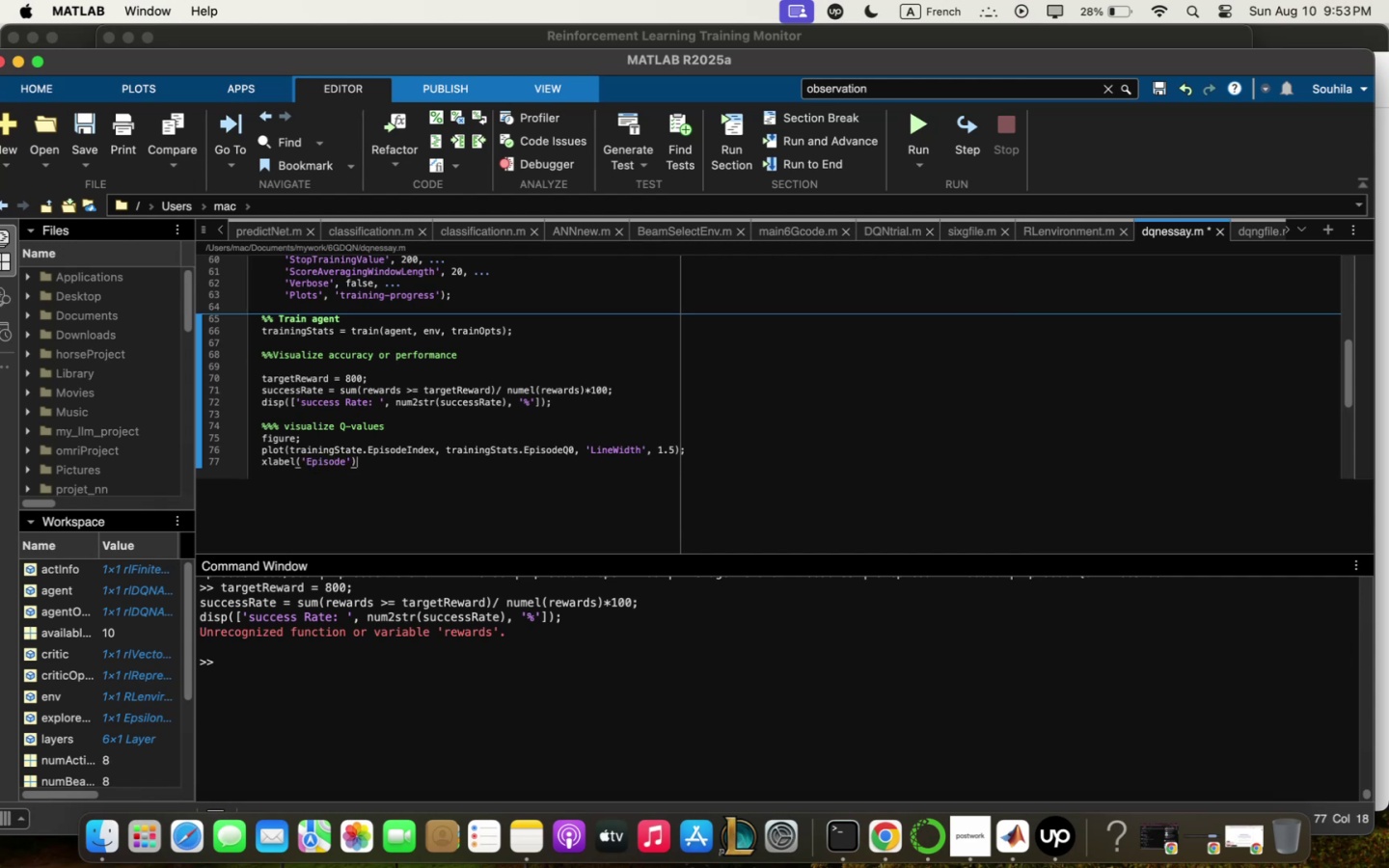 
key(Comma)
 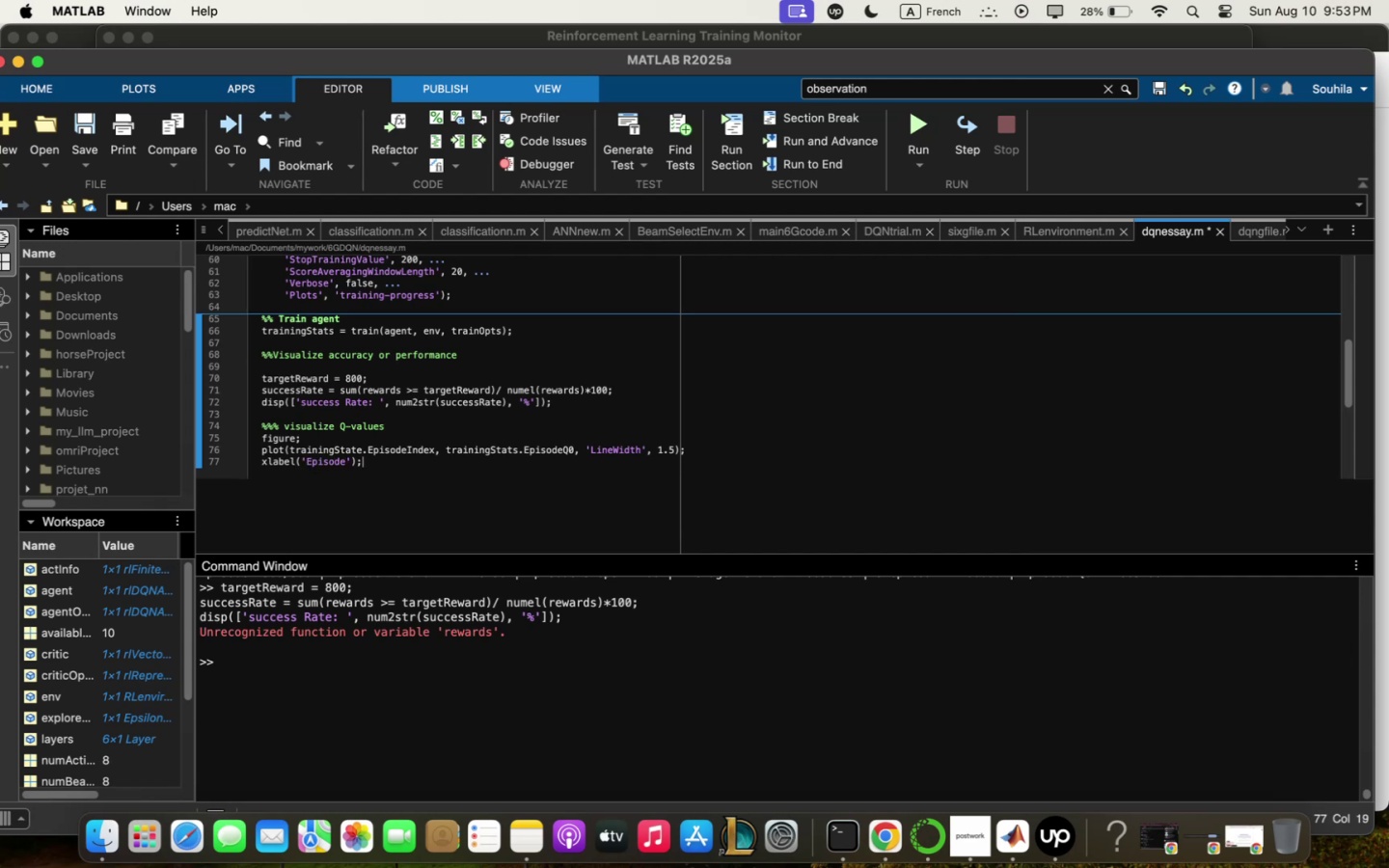 
key(BracketRight)
 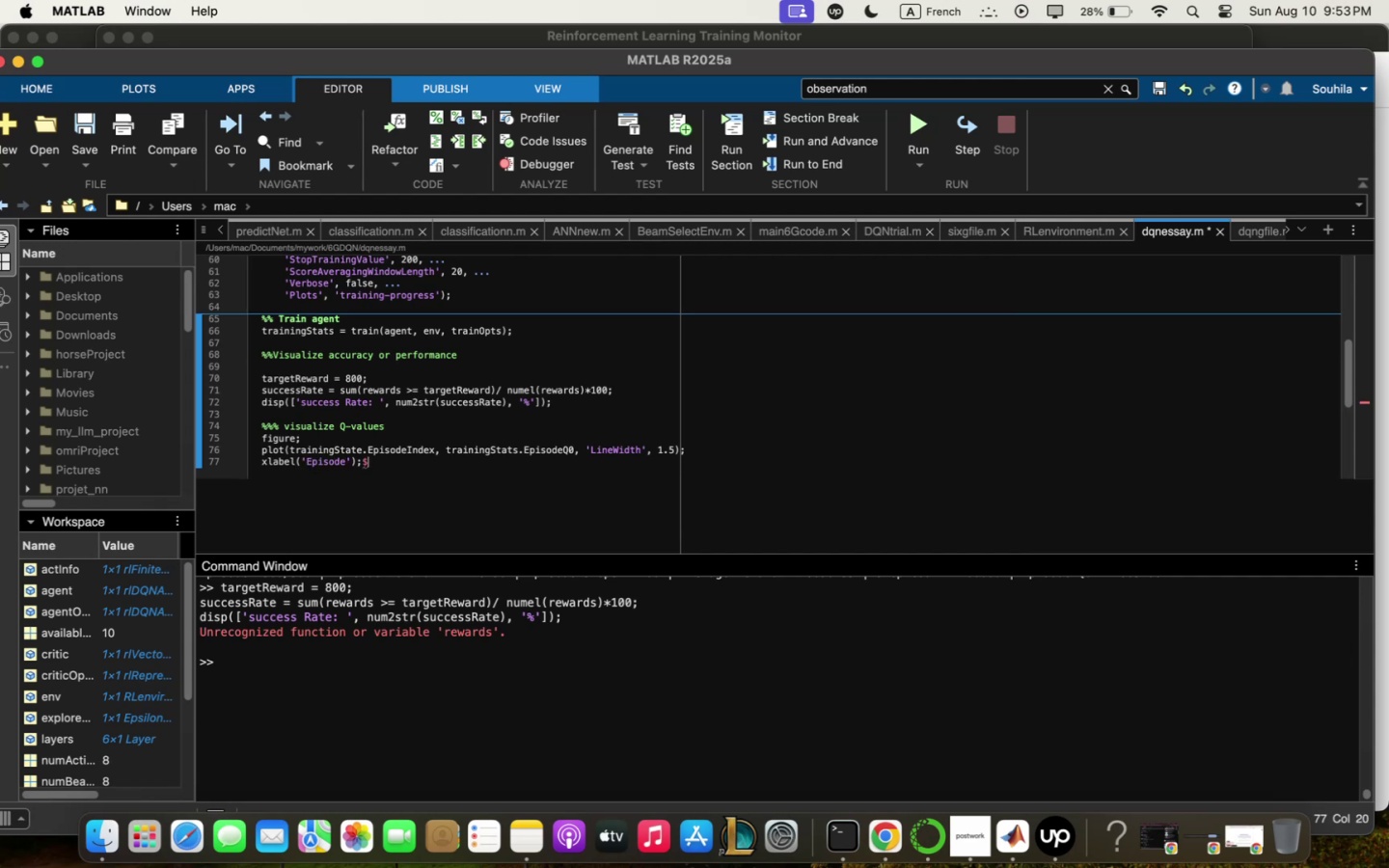 
key(Backspace)
 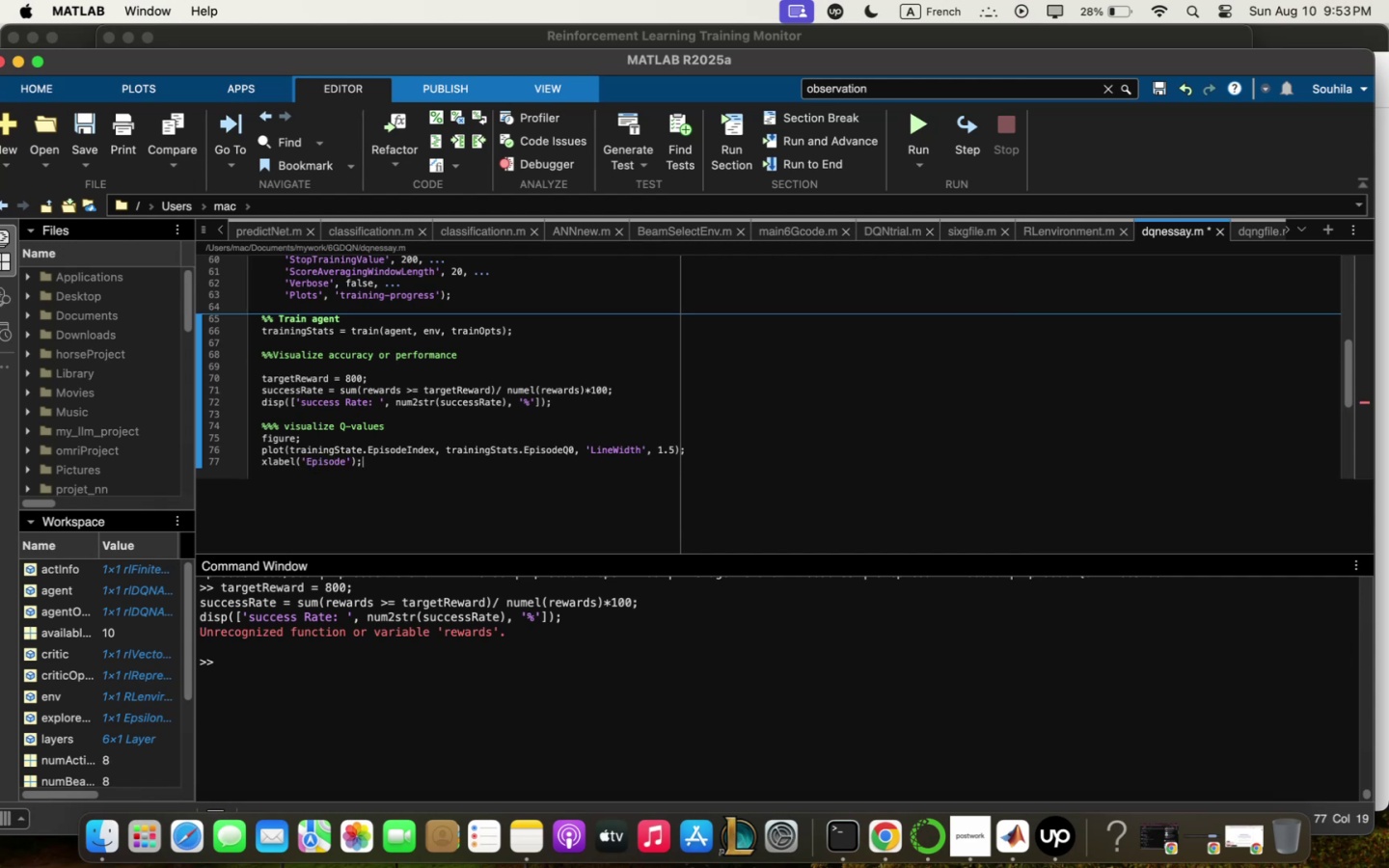 
key(Enter)
 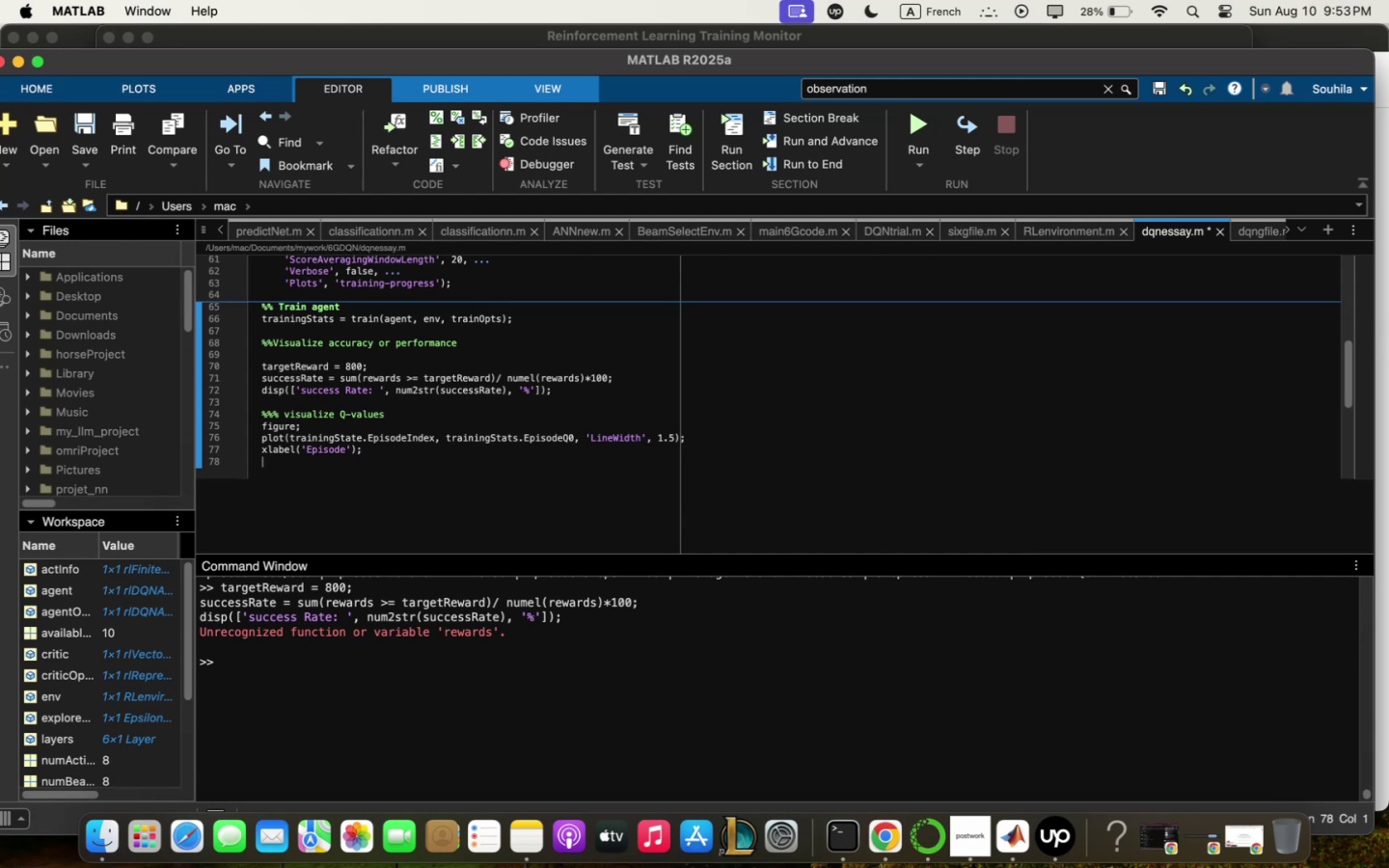 
type(ylqbel54A) Vqlue4)
 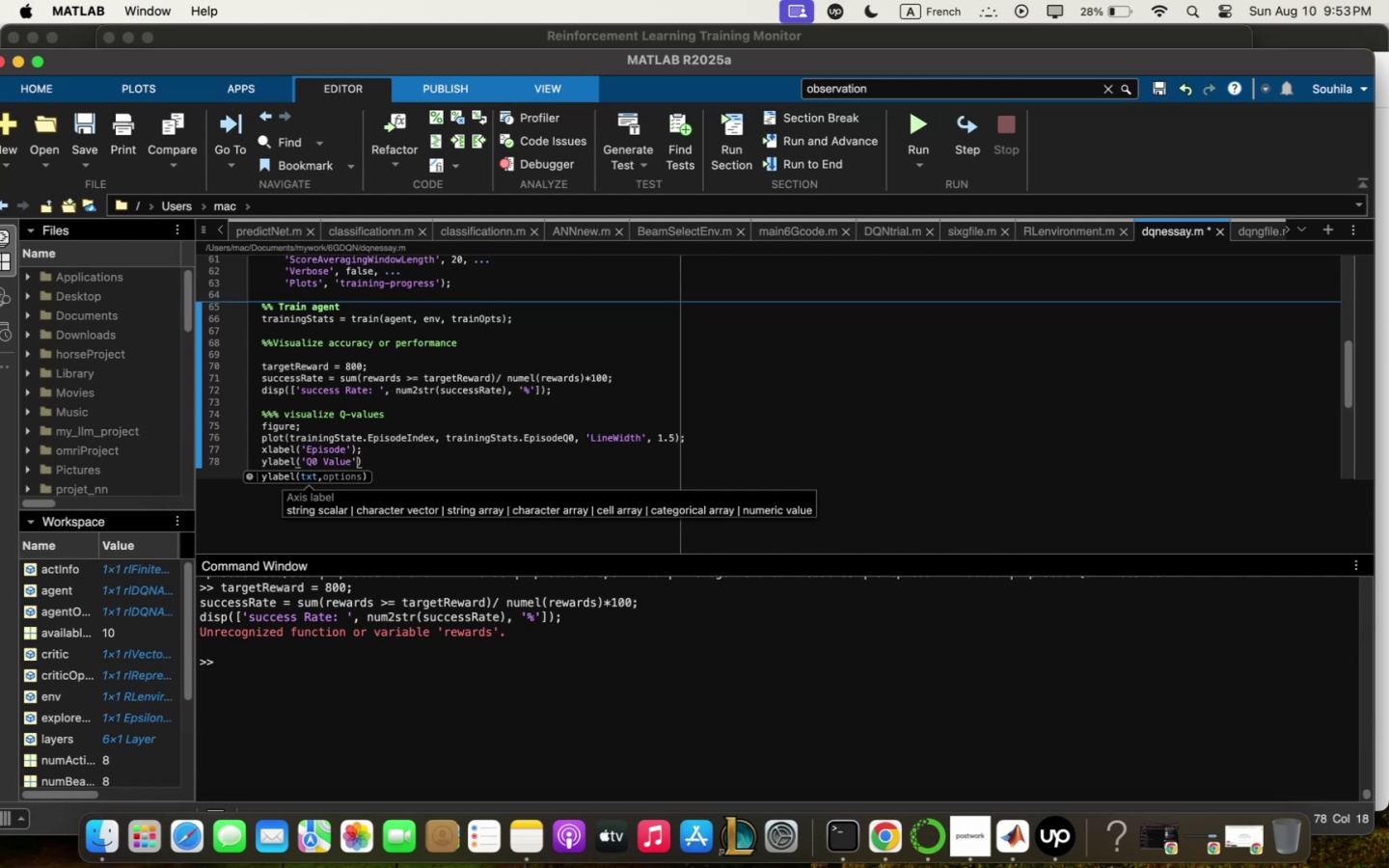 
key(ArrowRight)
 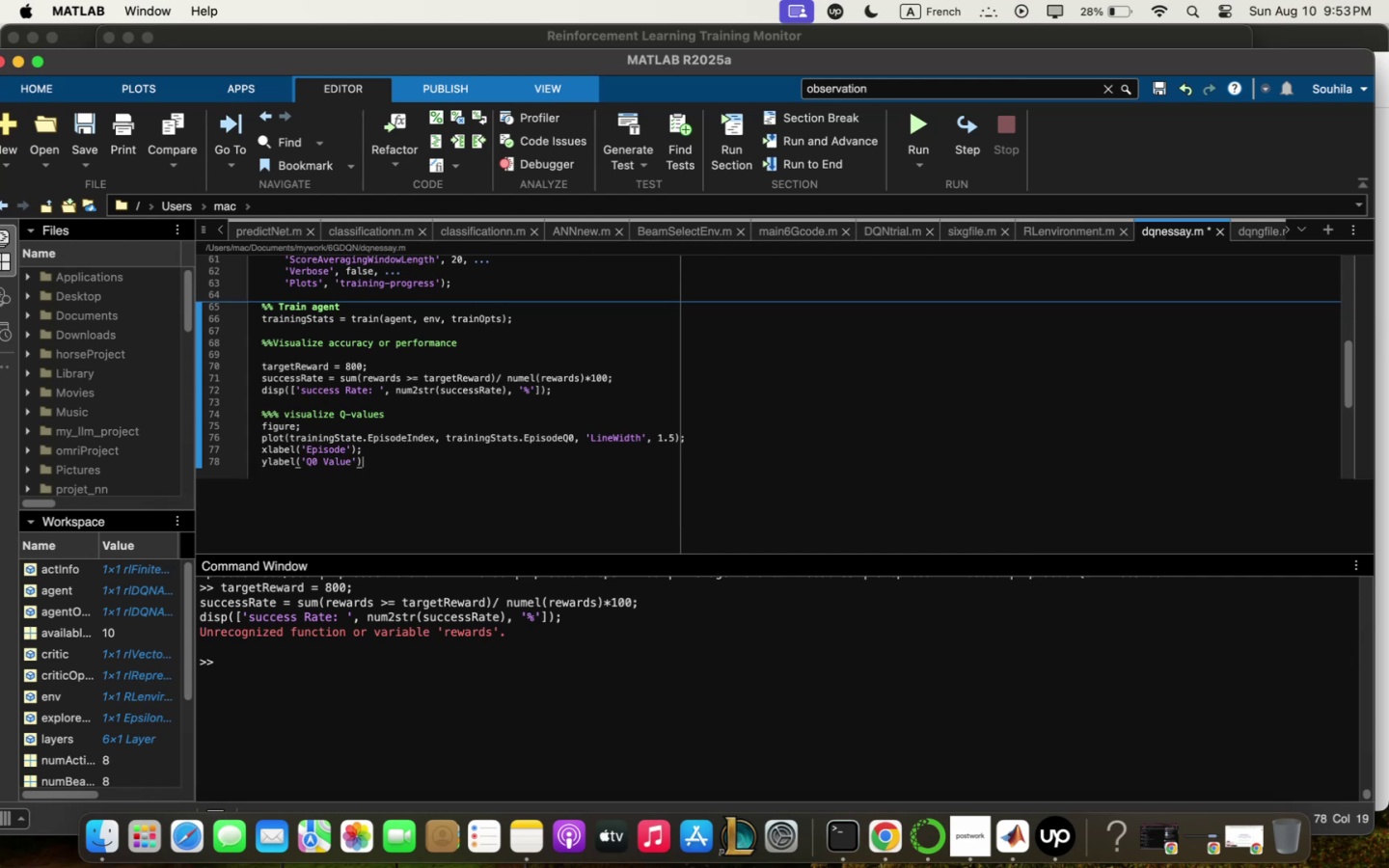 
key(Comma)
 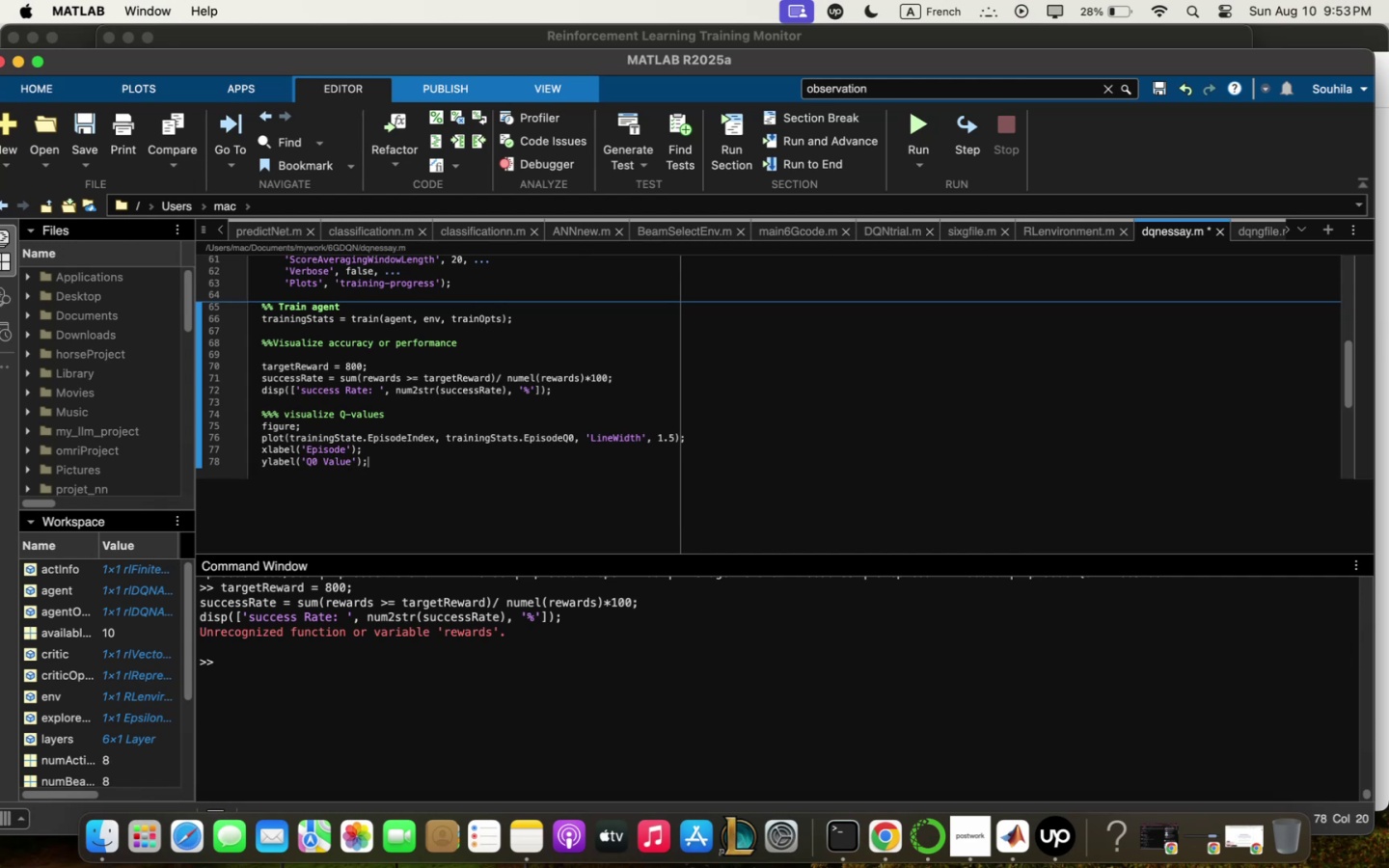 
key(Enter)
 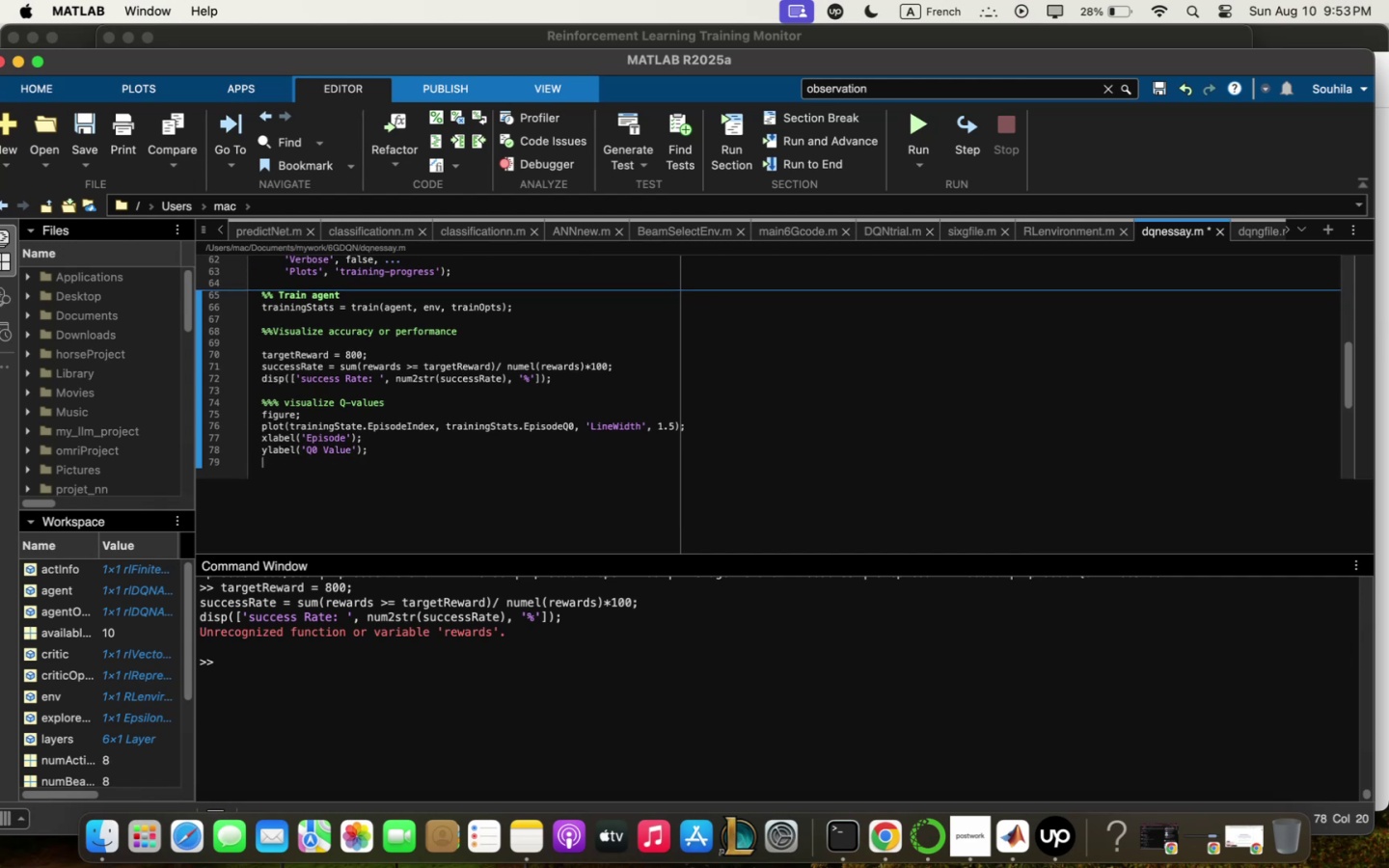 
type(title54Esti;qte)
 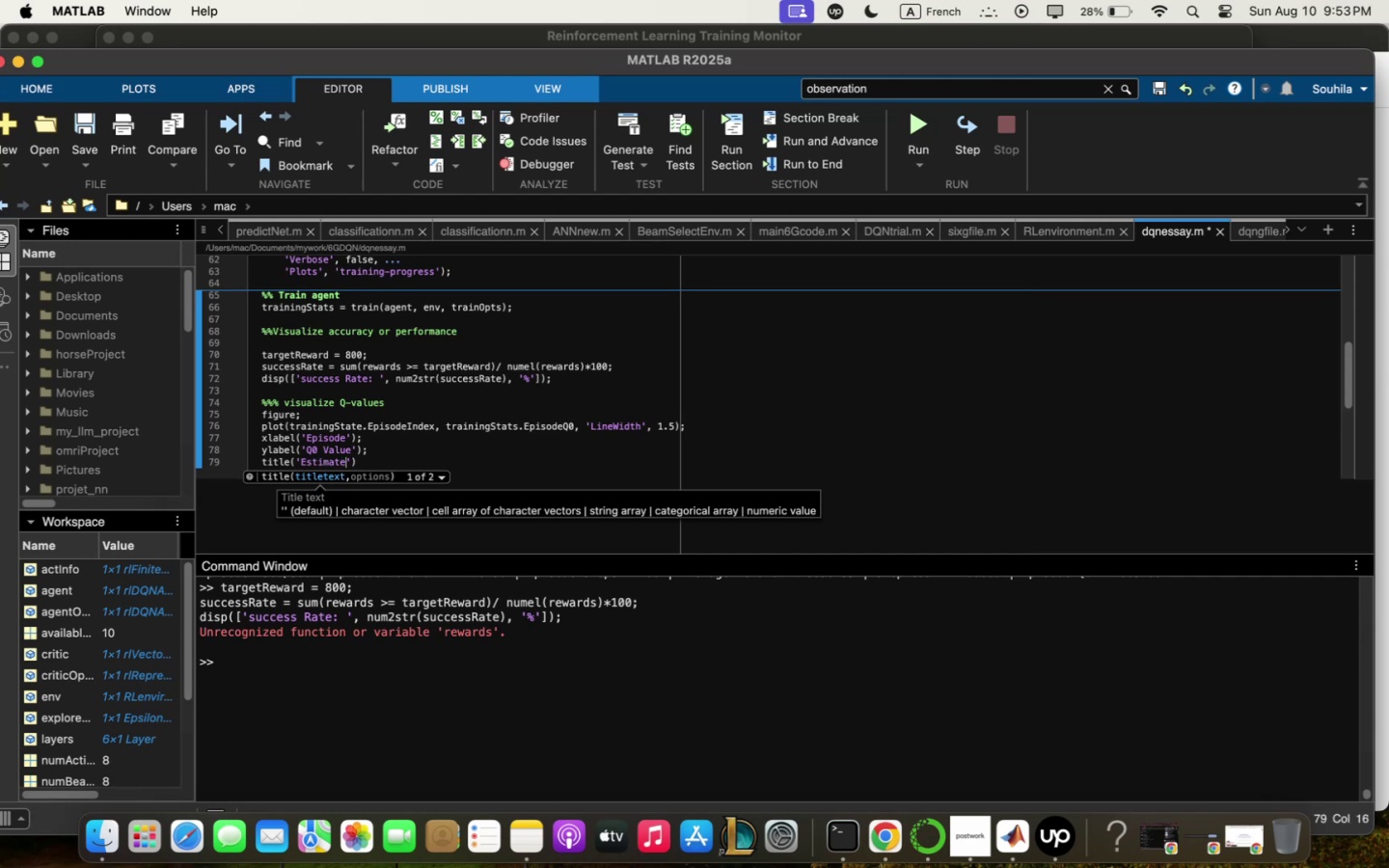 
type( A=vqlue for initiql s)
key(Backspace)
type(Stqte)
 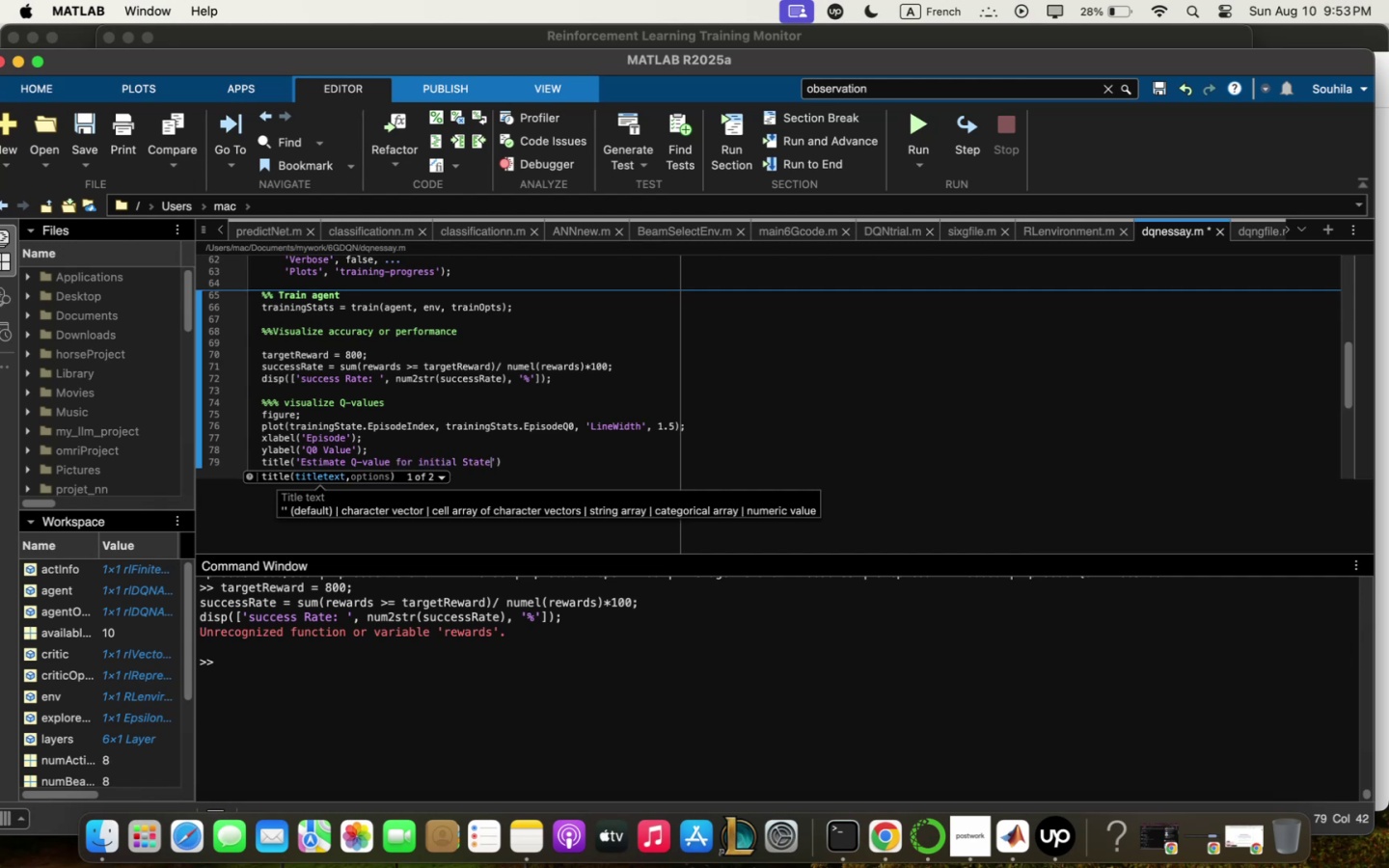 
key(ArrowRight)
 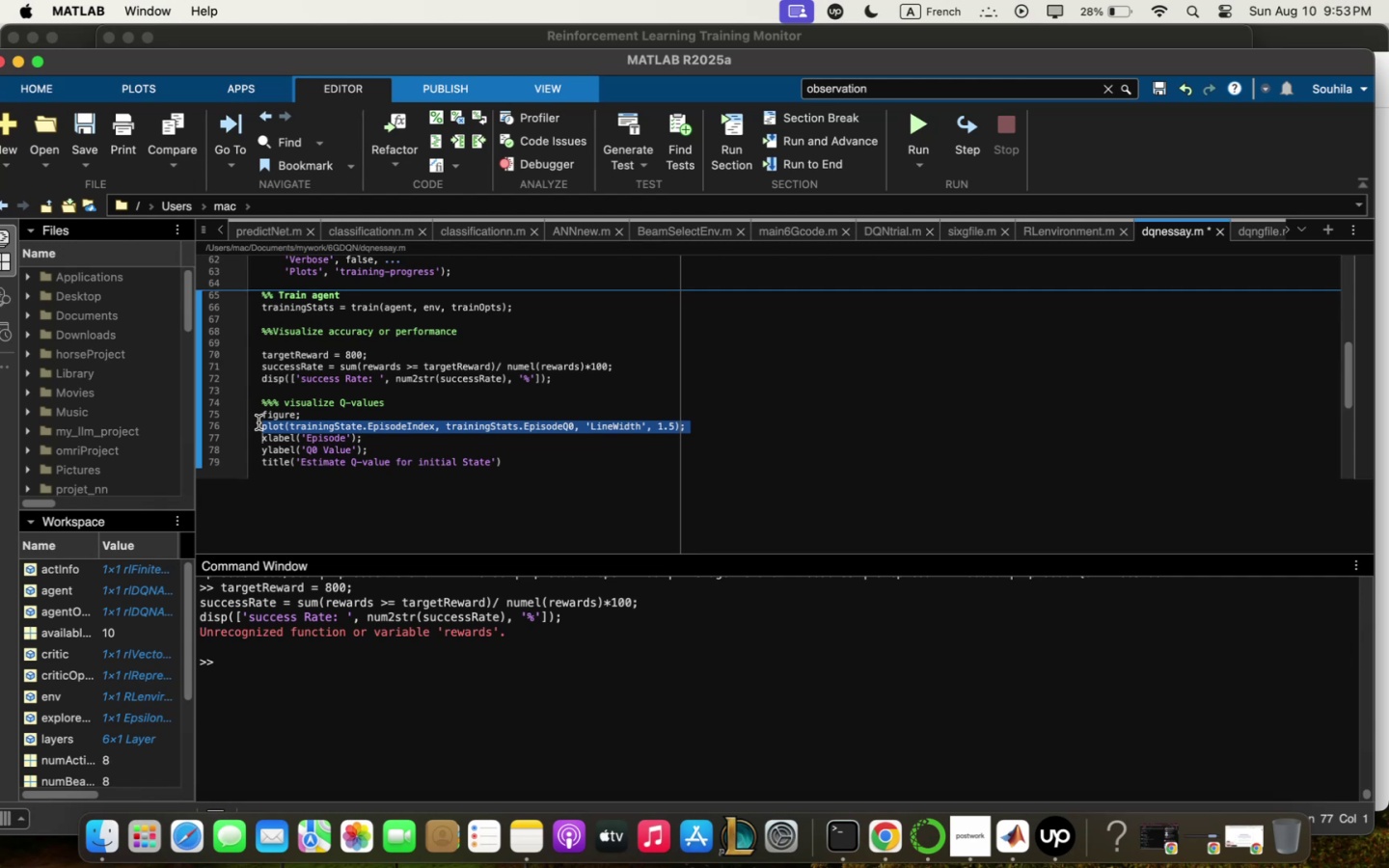 
wait(6.82)
 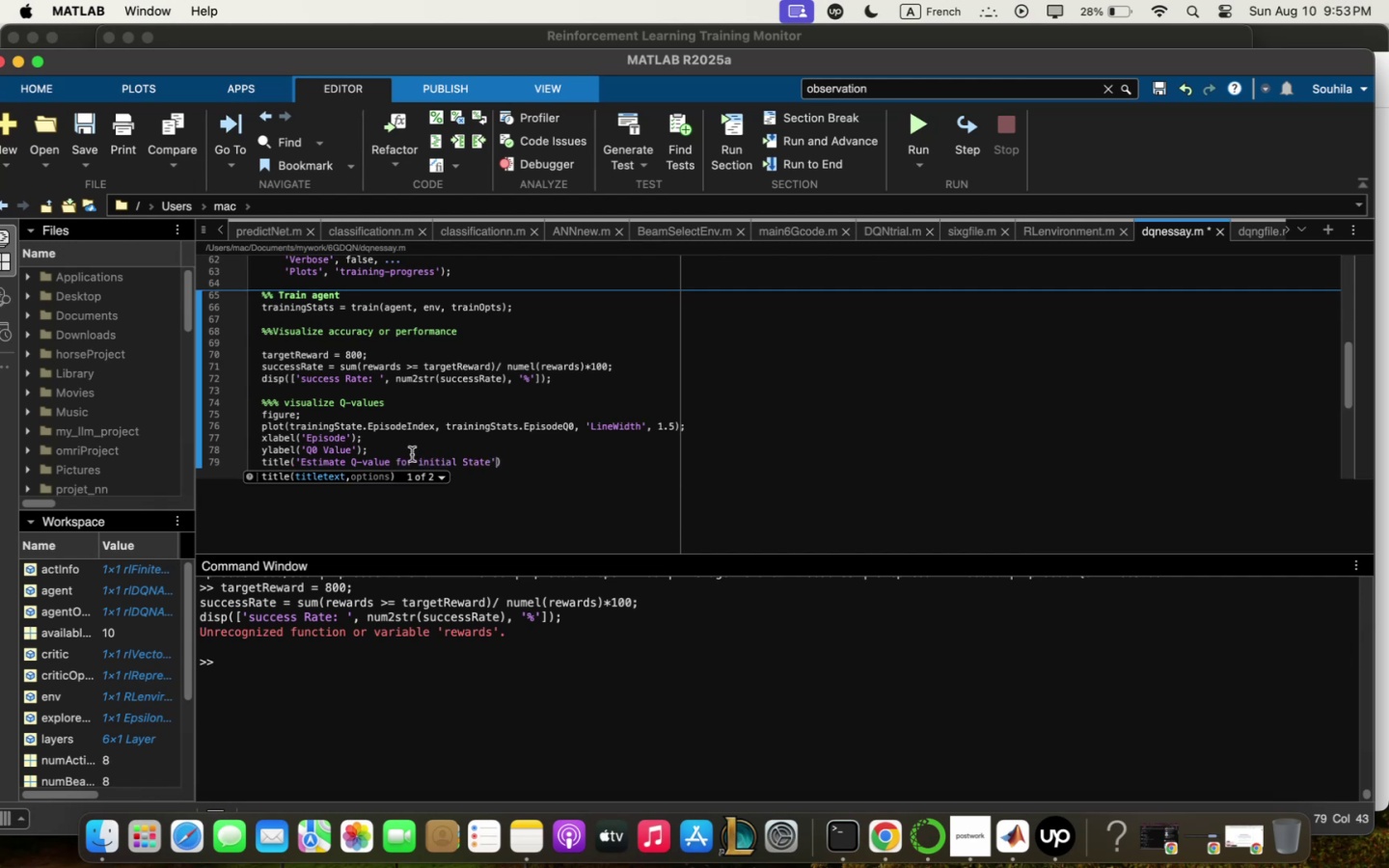 
left_click([261, 415])
 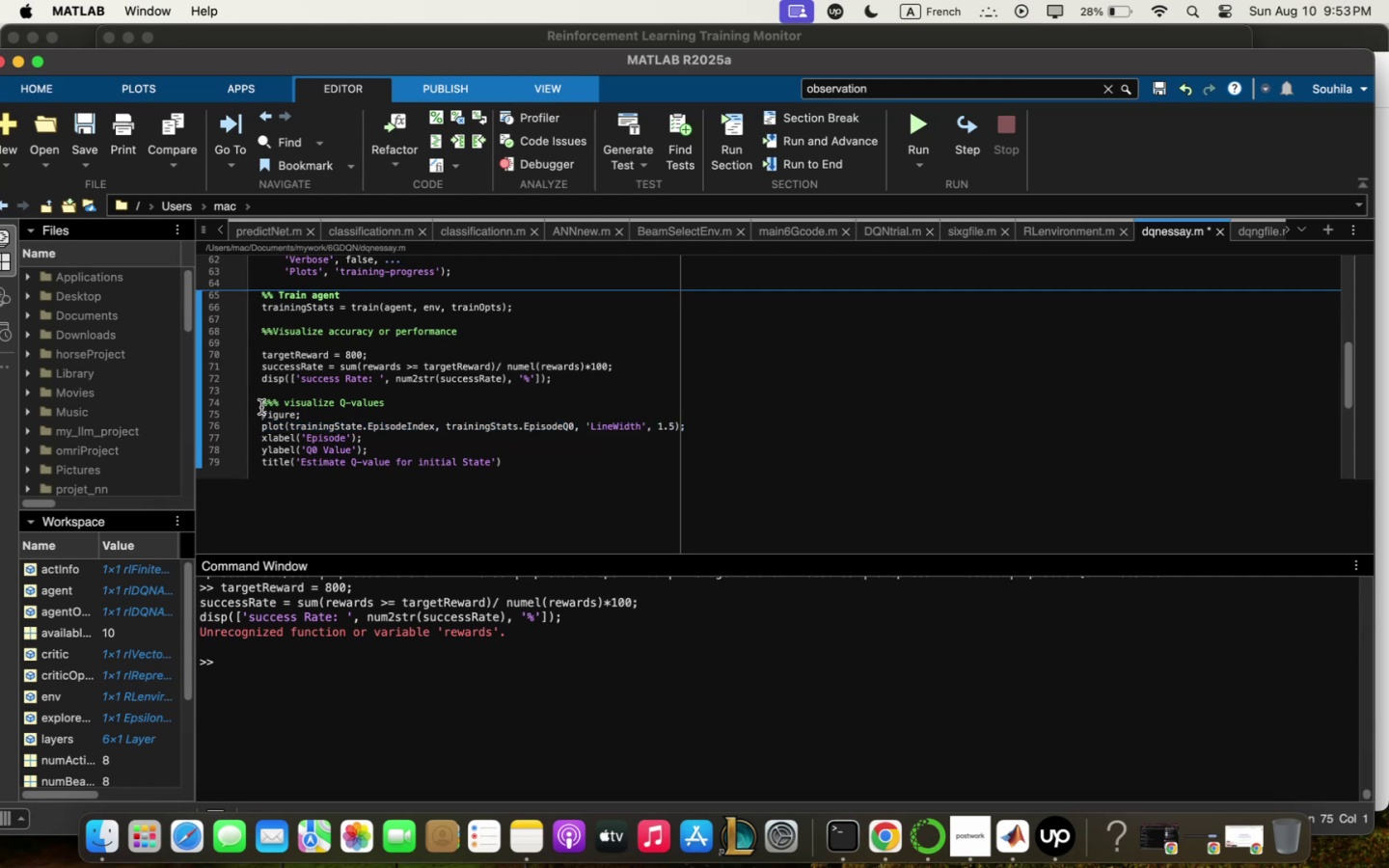 
left_click_drag(start_coordinate=[261, 407], to_coordinate=[777, 598])
 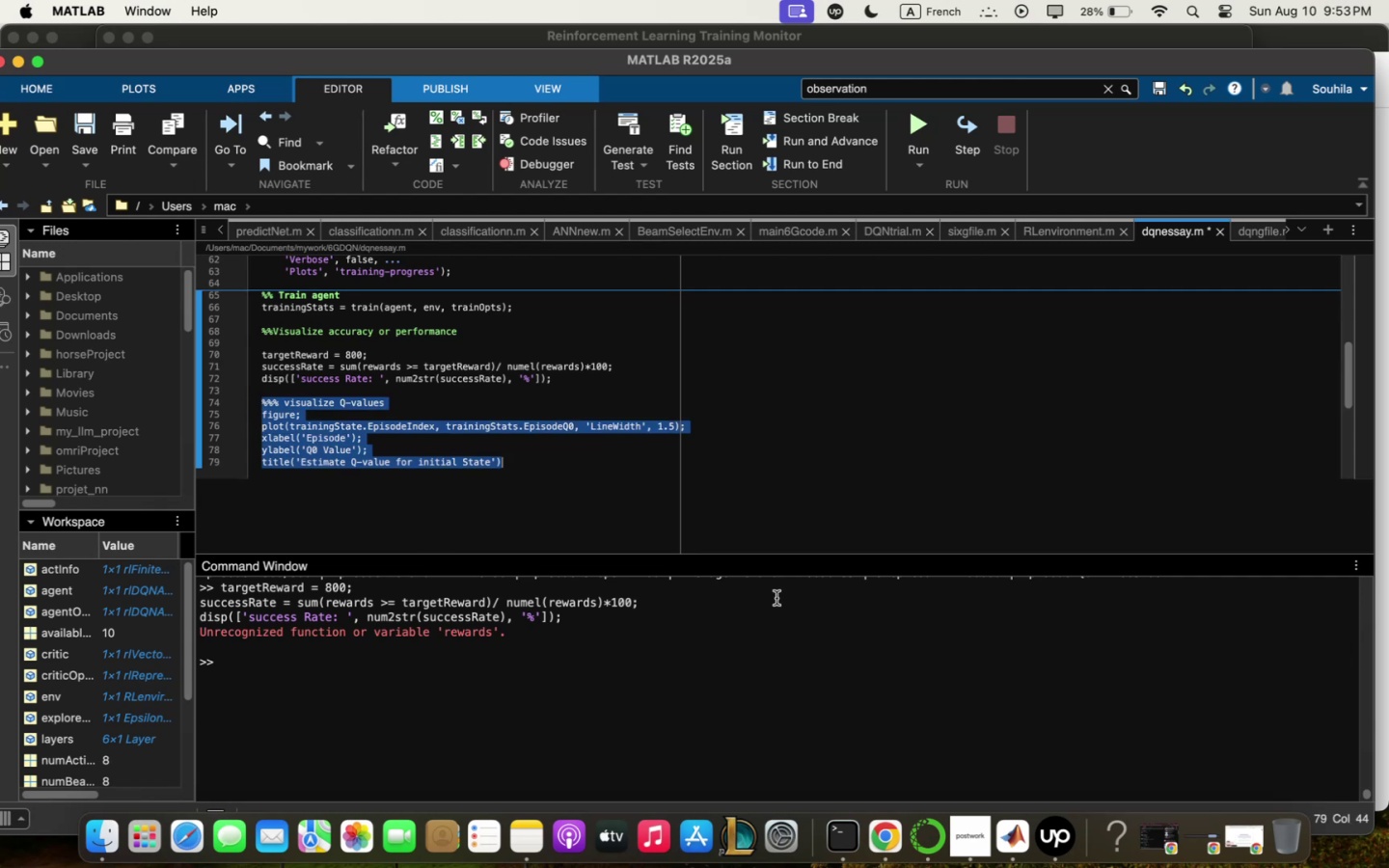 
key(Meta+C)
 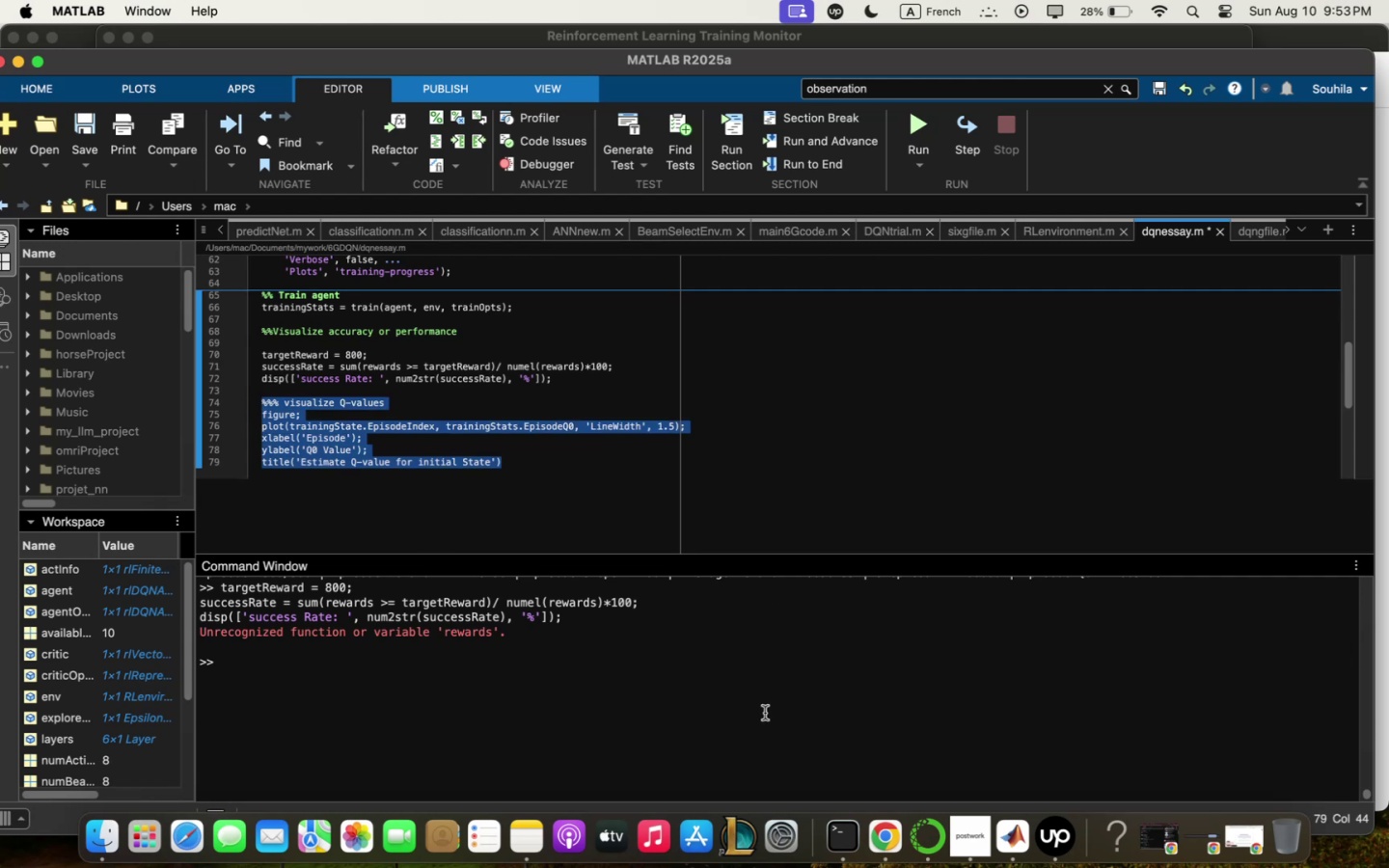 
left_click([761, 692])
 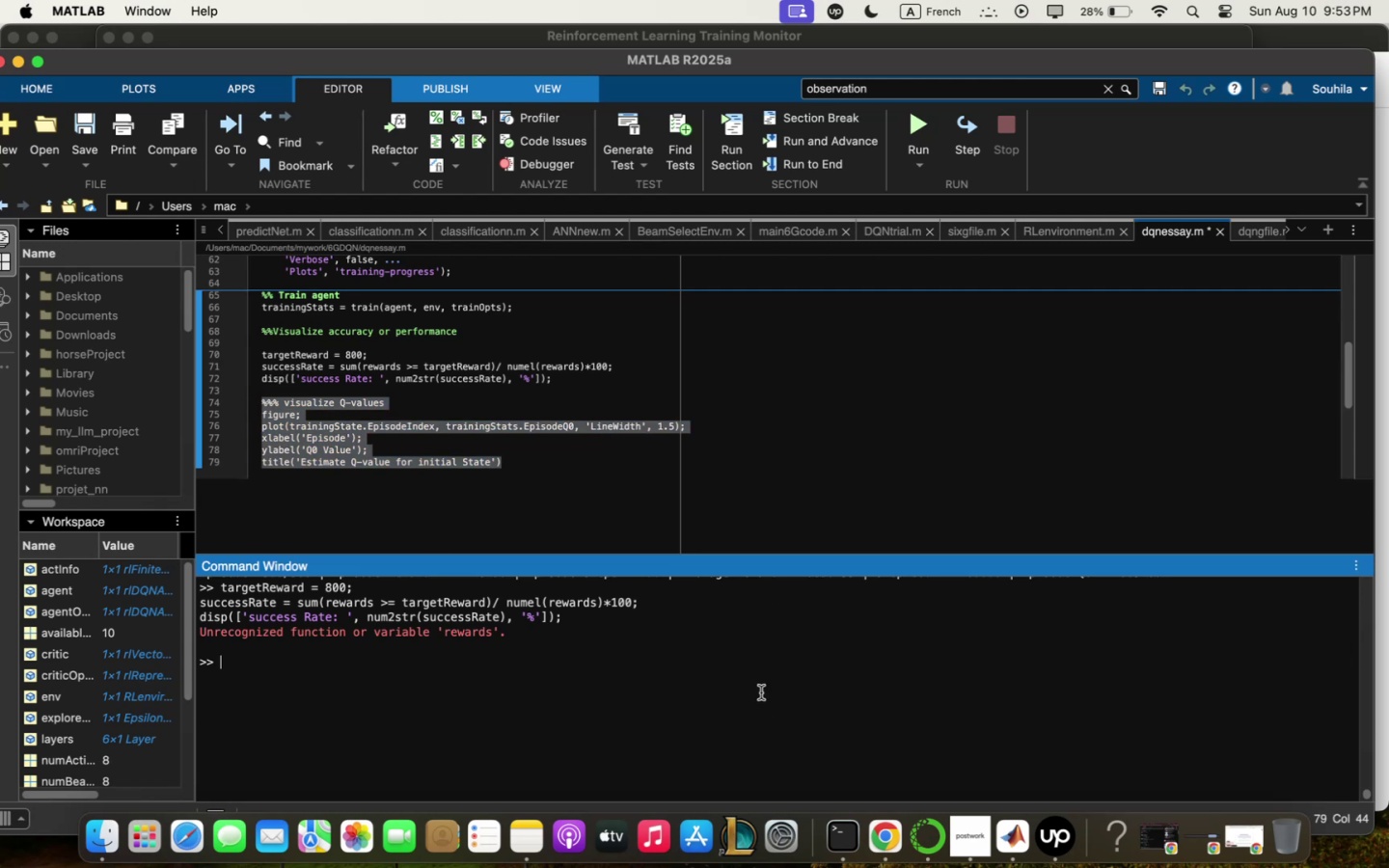 
key(Meta+CommandLeft)
 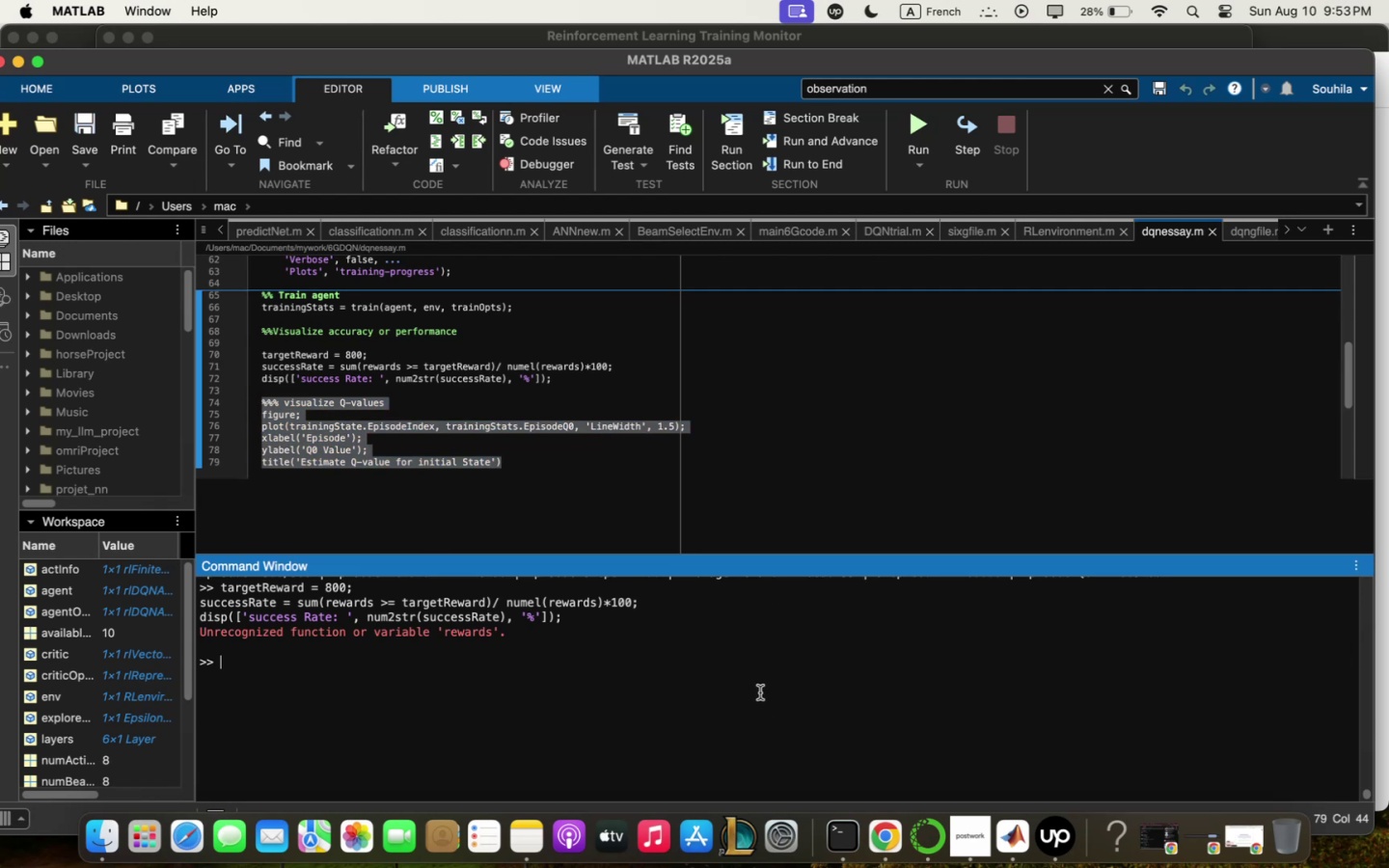 
key(Meta+V)
 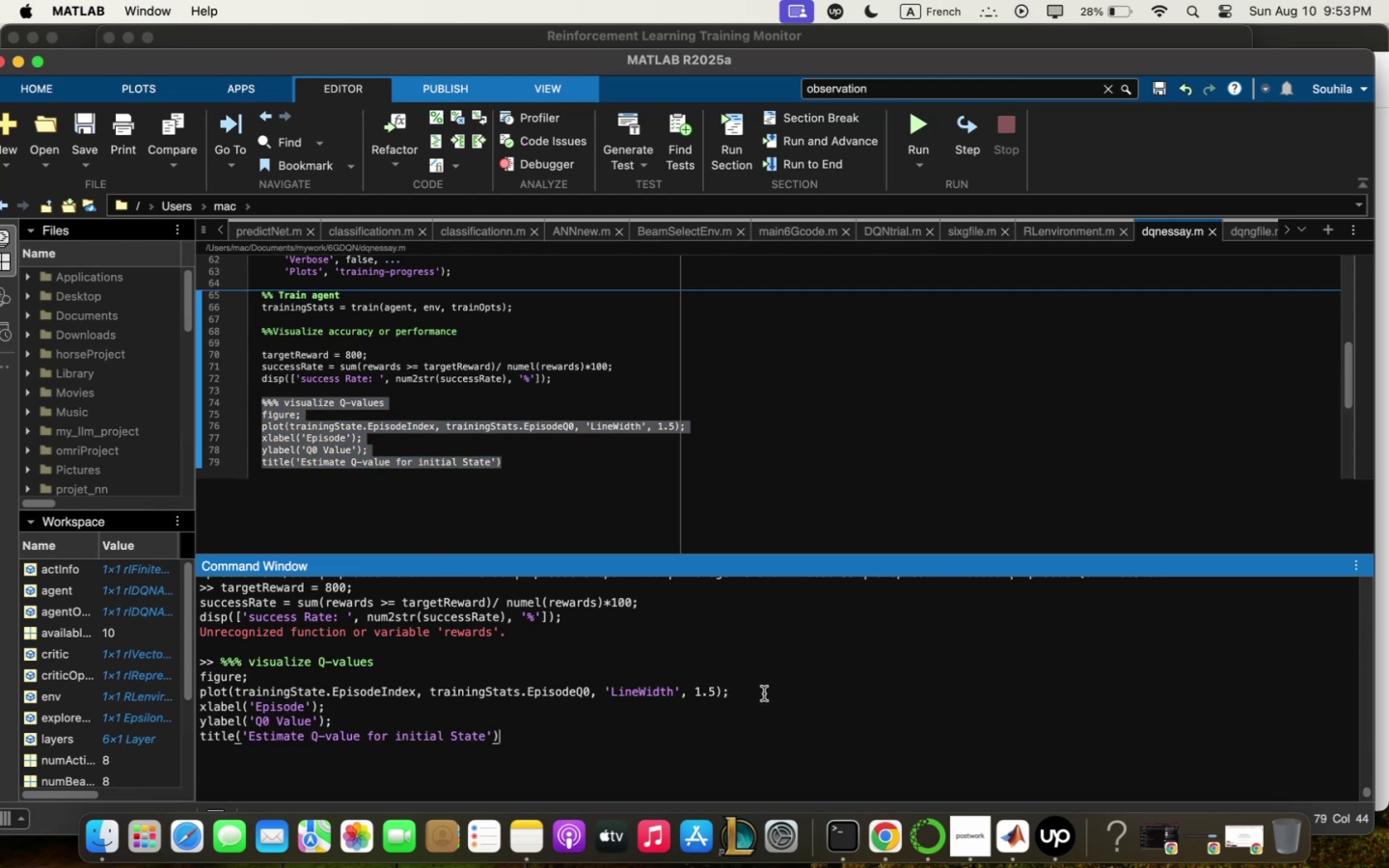 
key(Enter)
 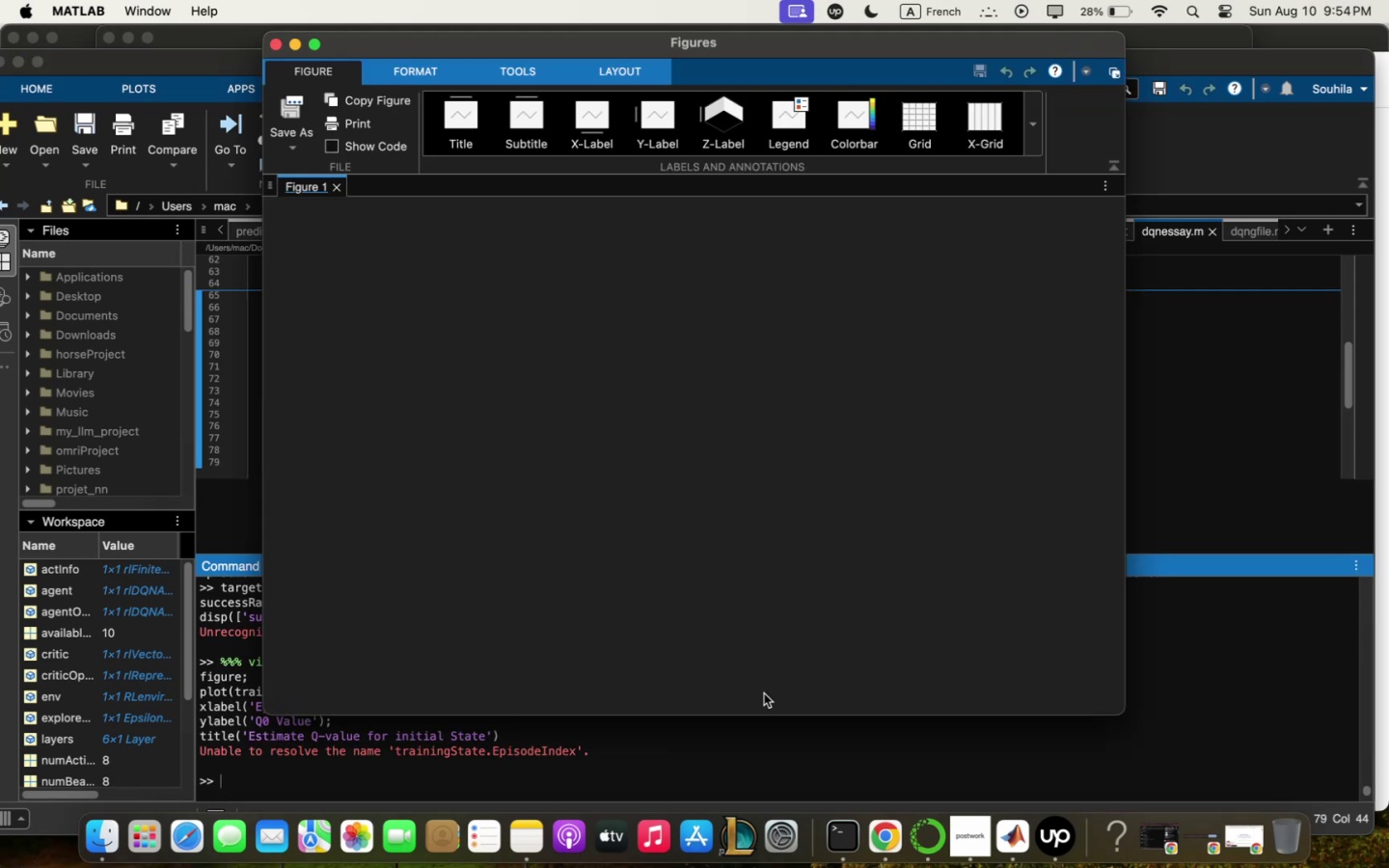 
left_click([731, 738])
 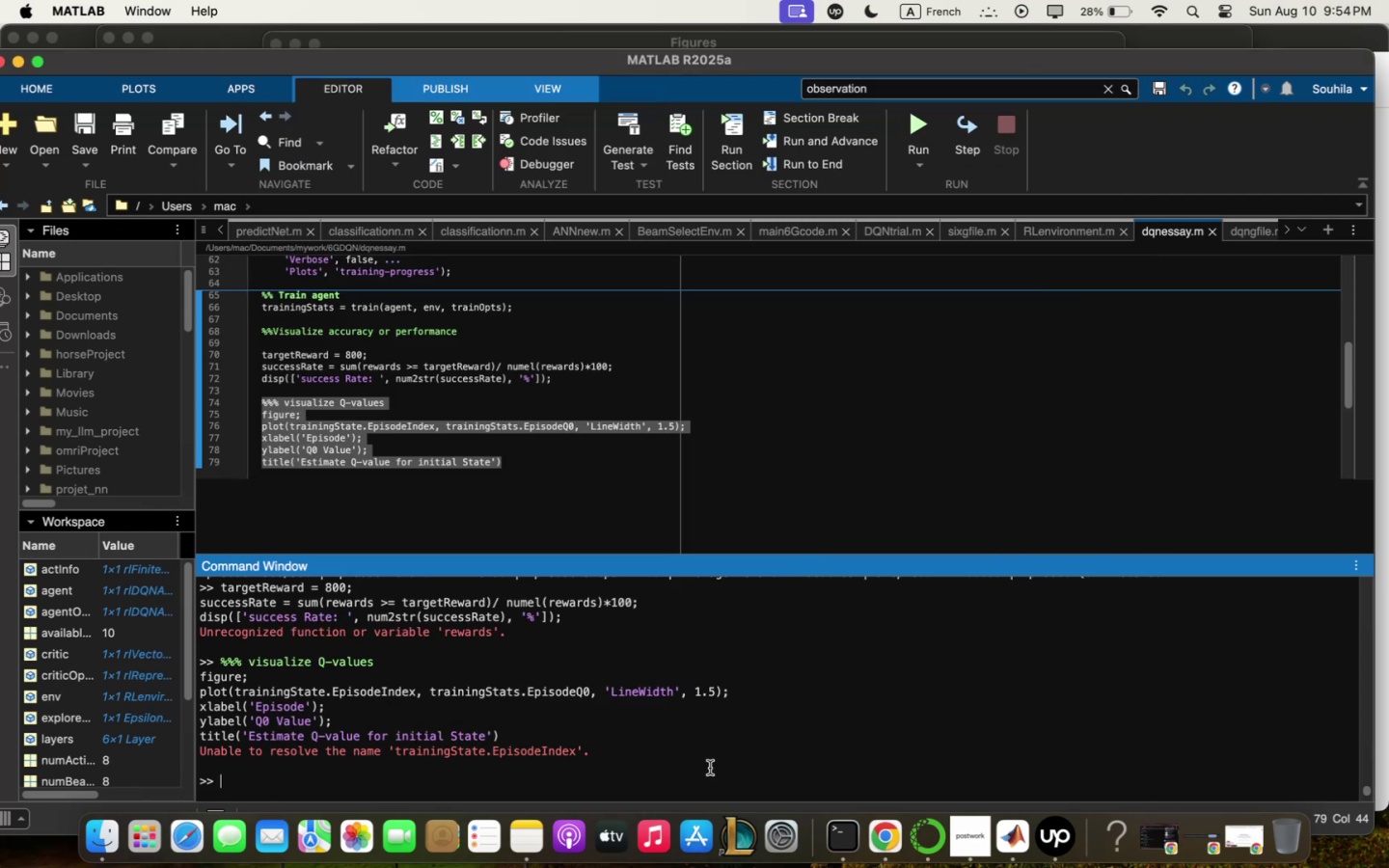 
wait(13.08)
 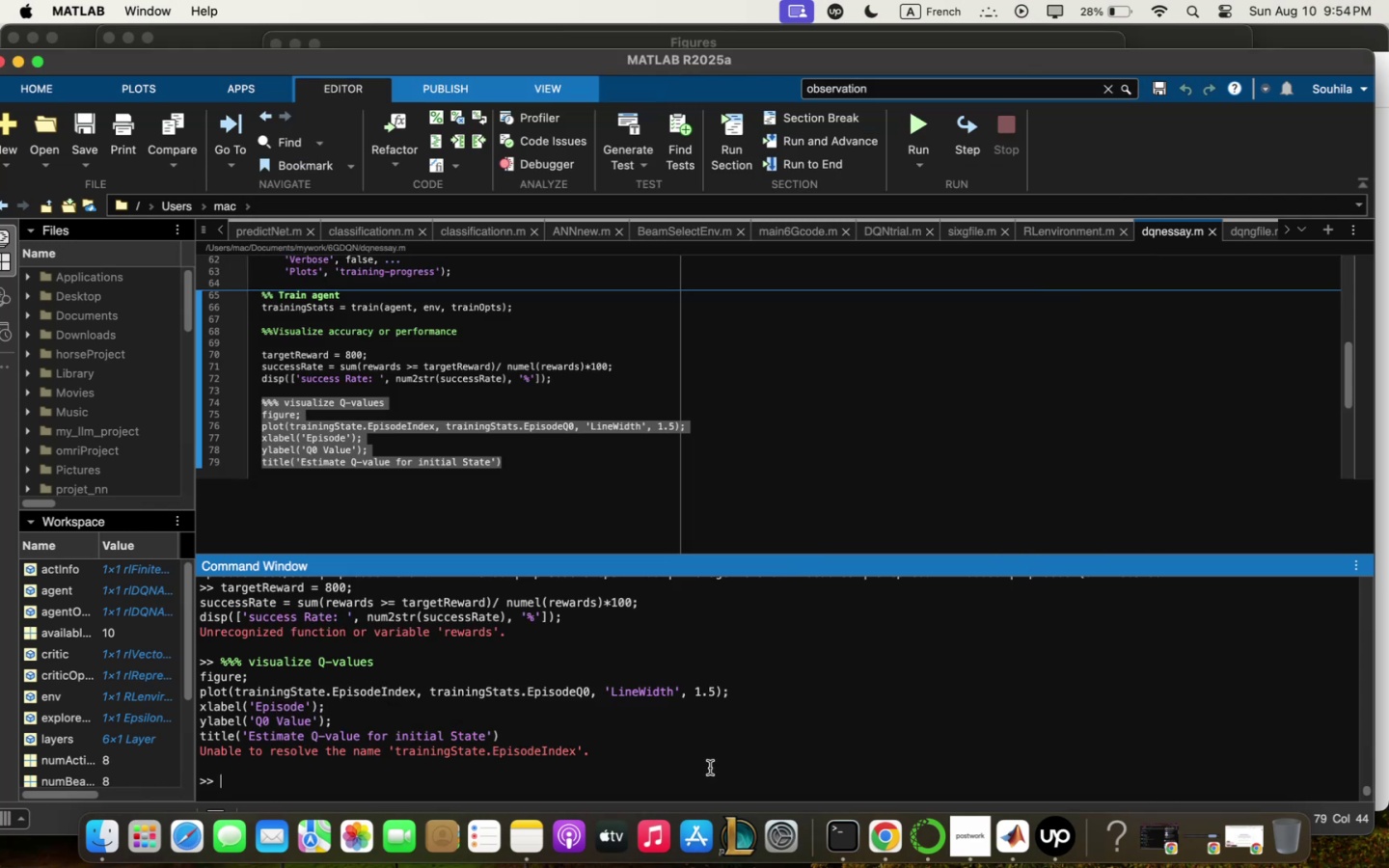 
scroll: coordinate [785, 475], scroll_direction: up, amount: 6.0
 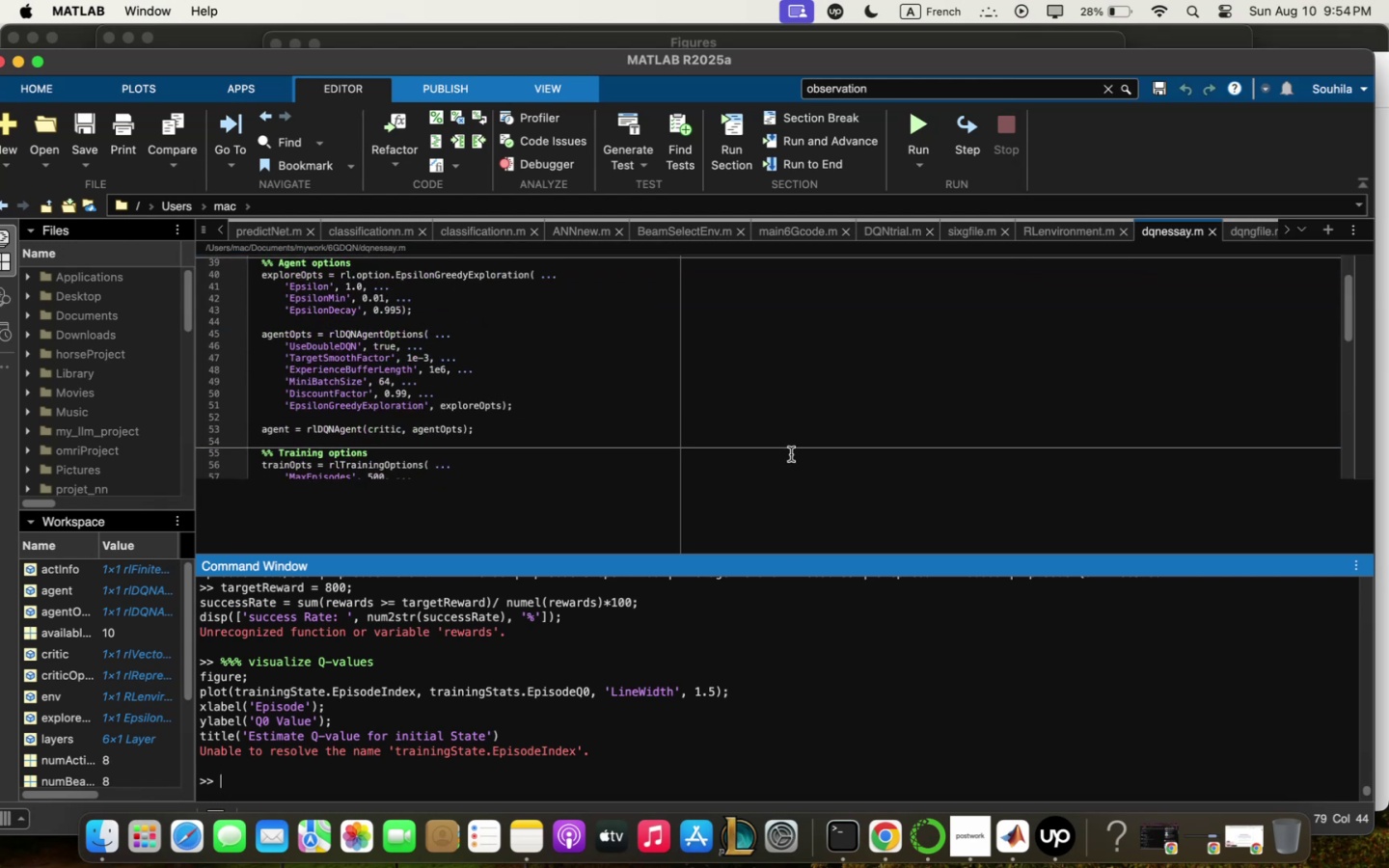 
scroll: coordinate [791, 454], scroll_direction: down, amount: 6.0
 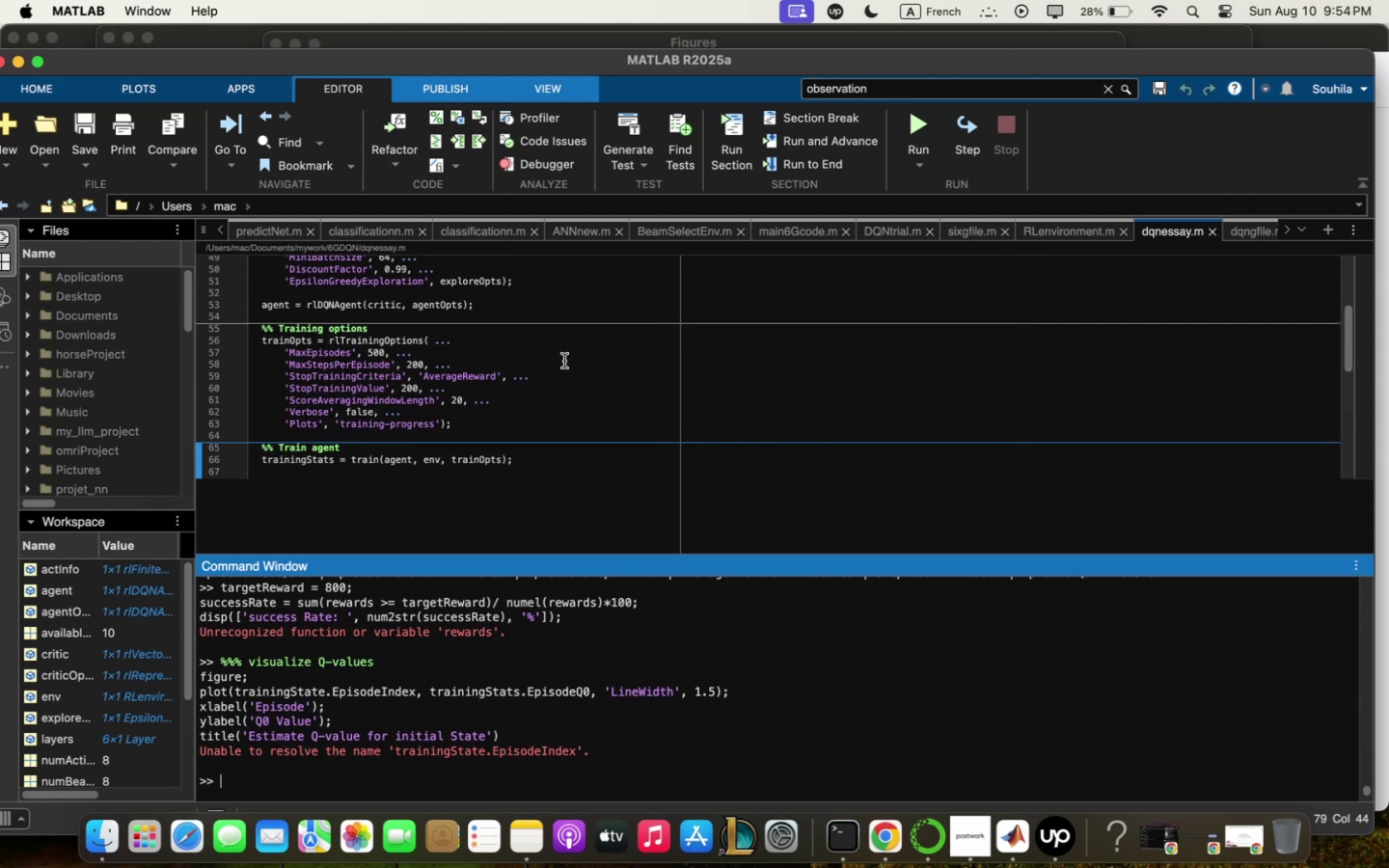 
left_click([562, 380])
 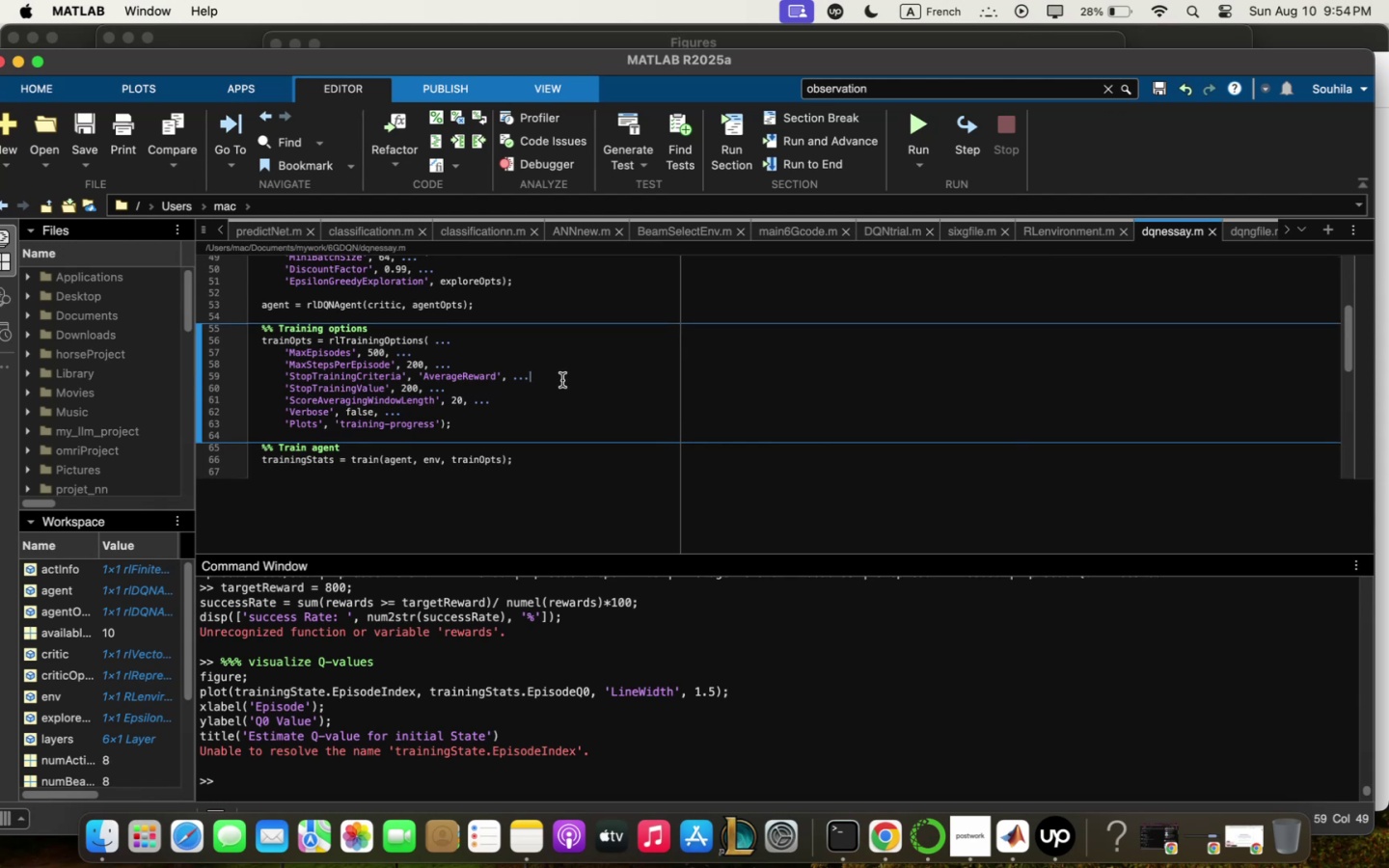 
key(Enter)
 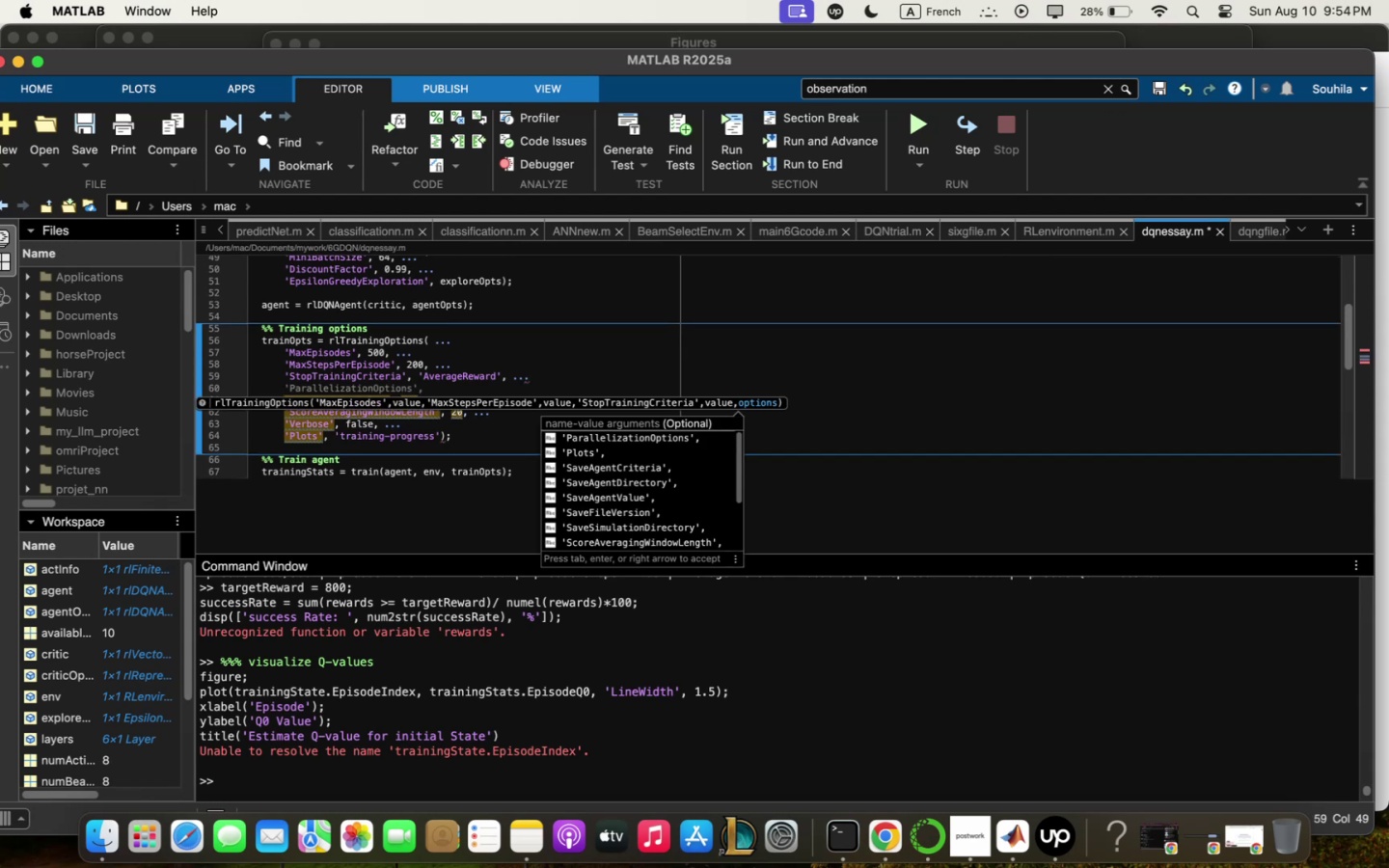 
type(4plot)
key(Backspace)
key(Backspace)
key(Backspace)
key(Backspace)
key(Backspace)
key(Backspace)
key(Backspace)
type(t)
key(Backspace)
key(Backspace)
key(Backspace)
key(Backspace)
key(Backspace)
type(<)
 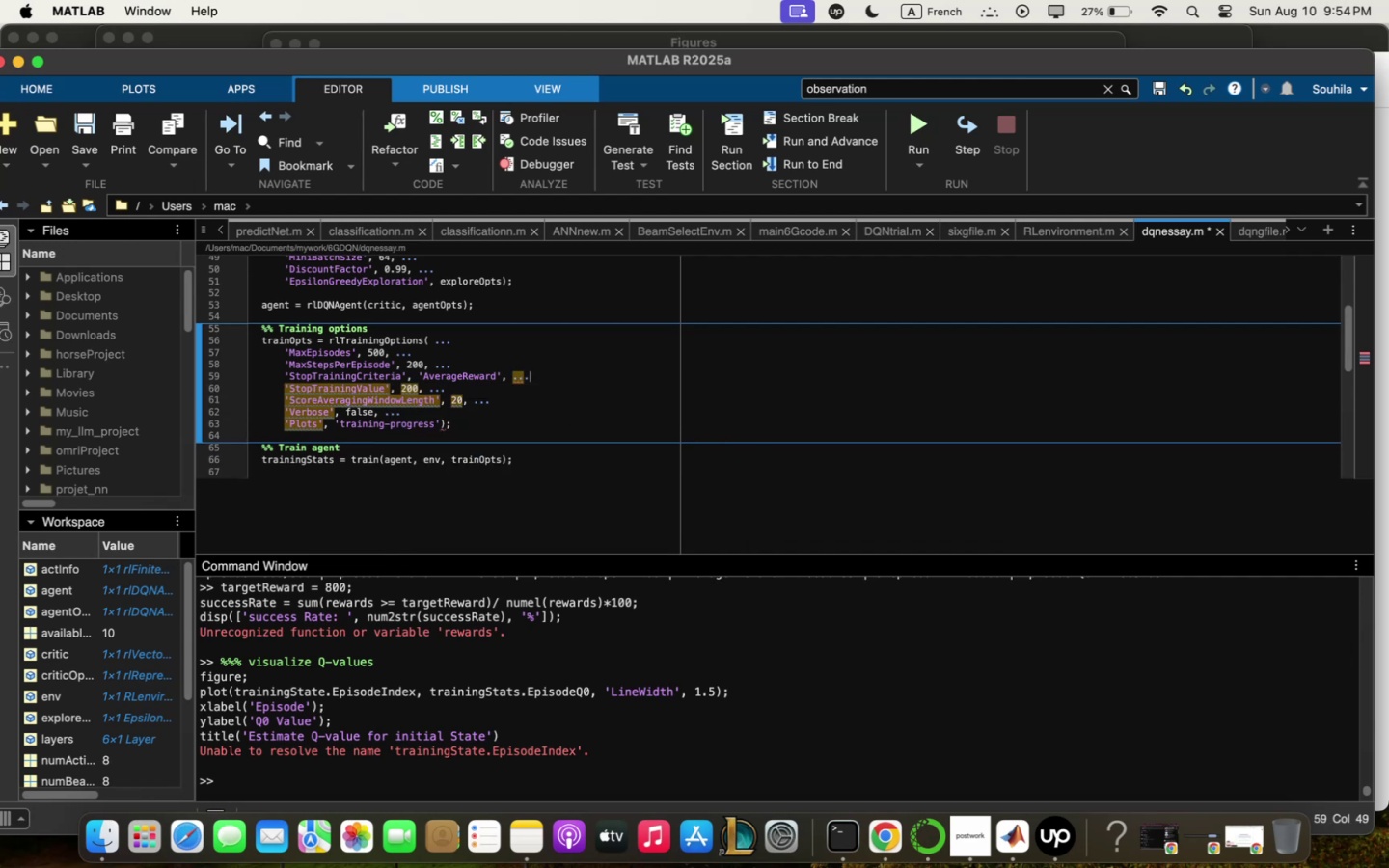 
wait(21.28)
 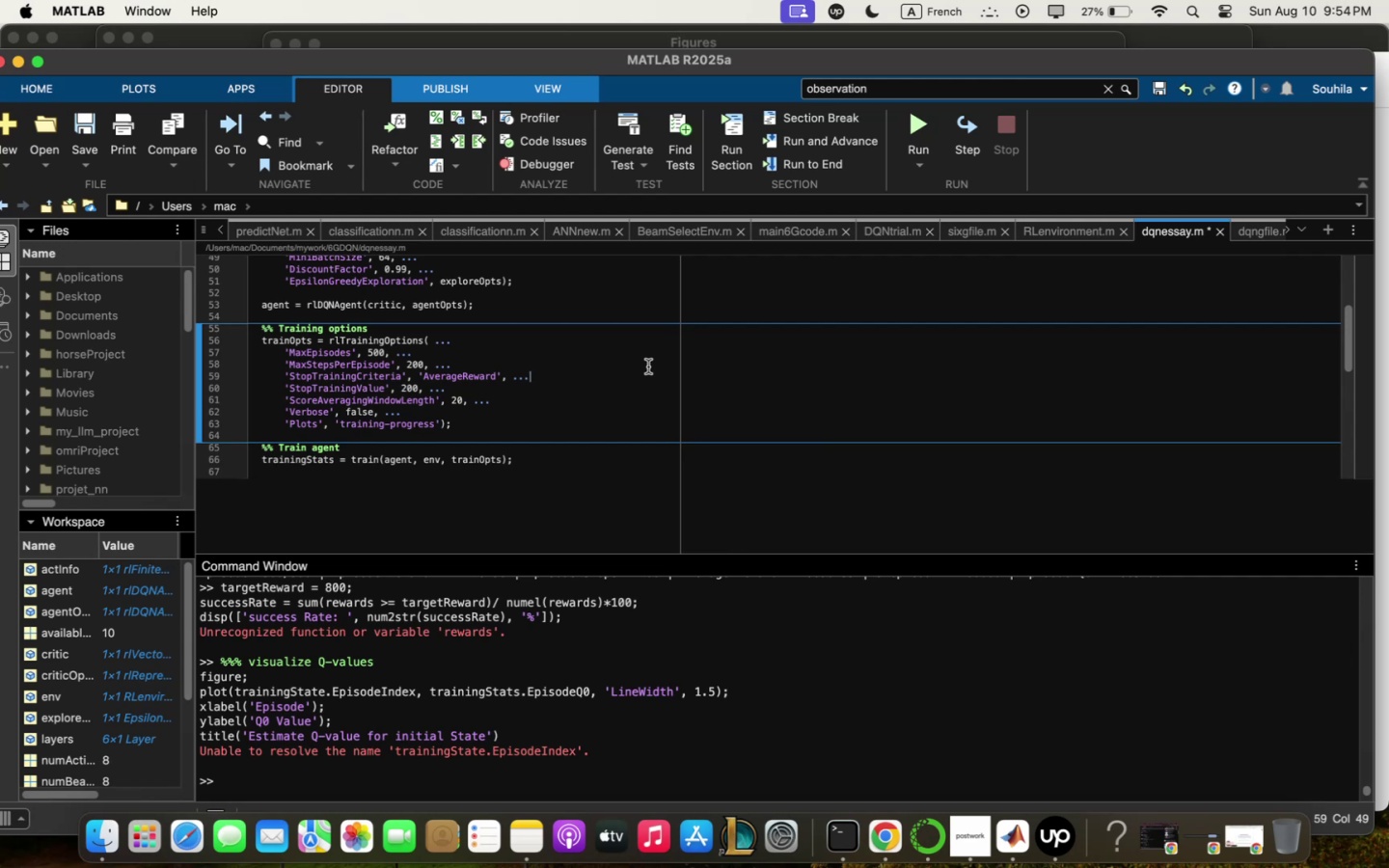 
left_click([670, 404])
 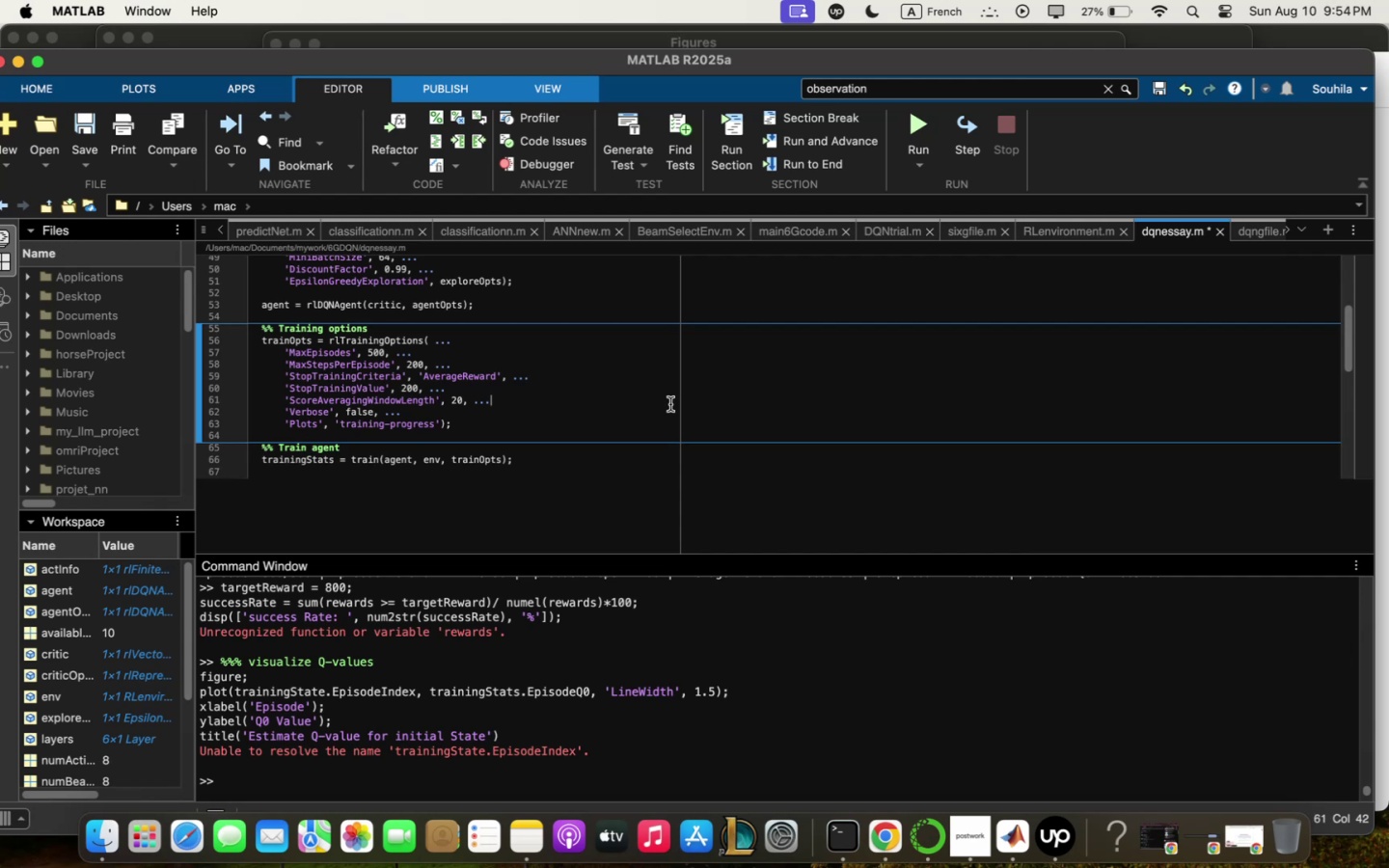 
key(Meta+Q)
 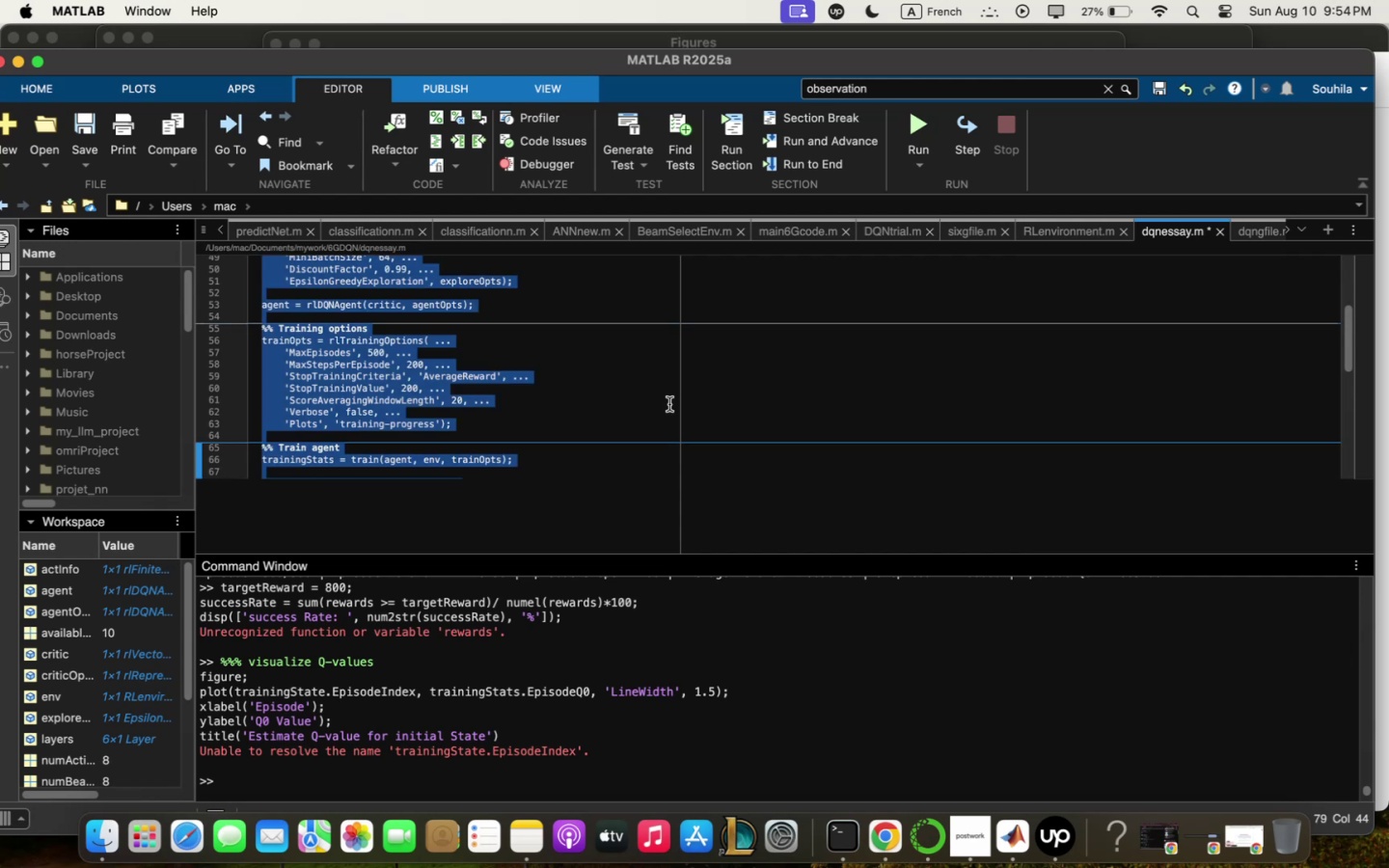 
key(Meta+C)
 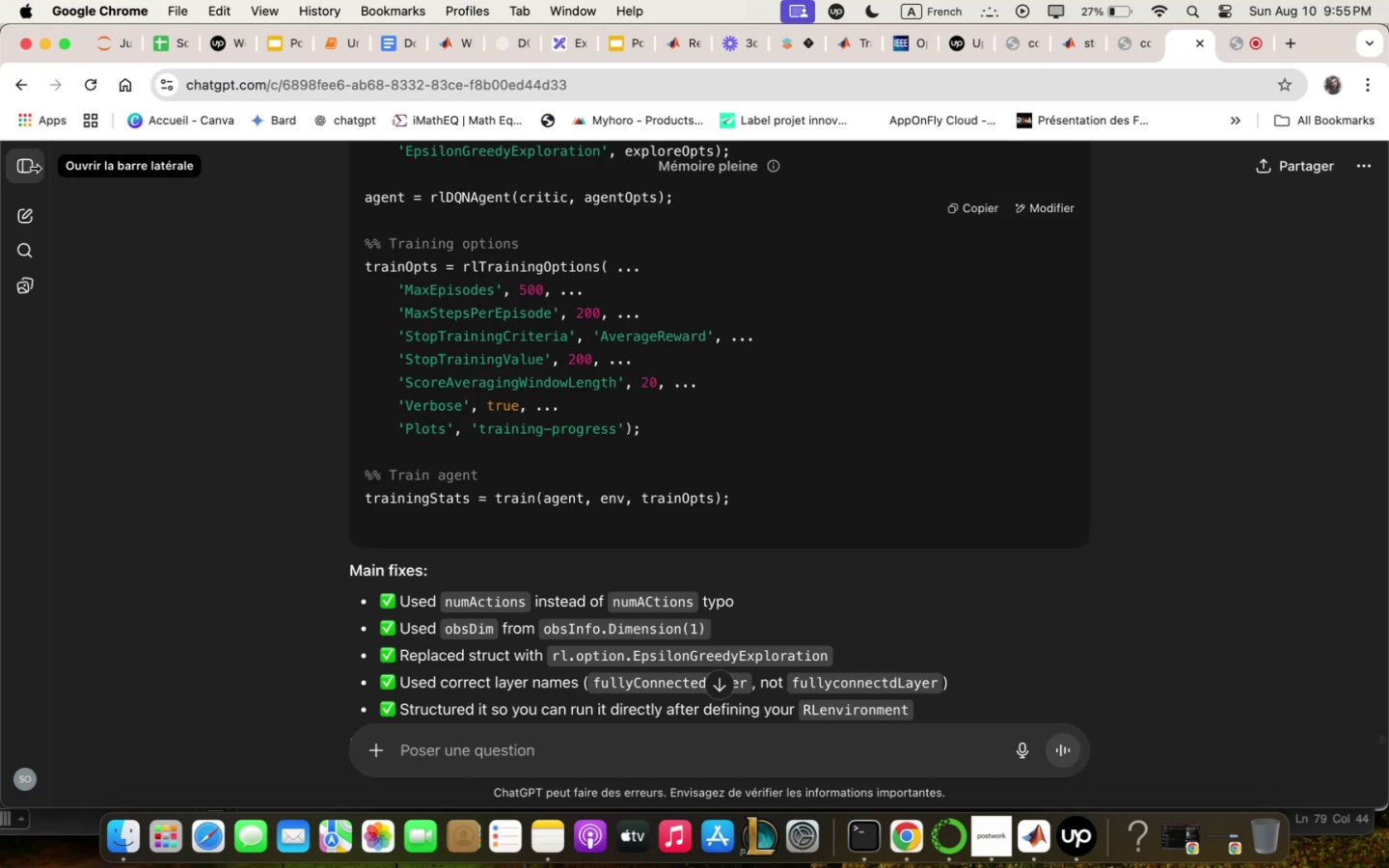 
wait(7.6)
 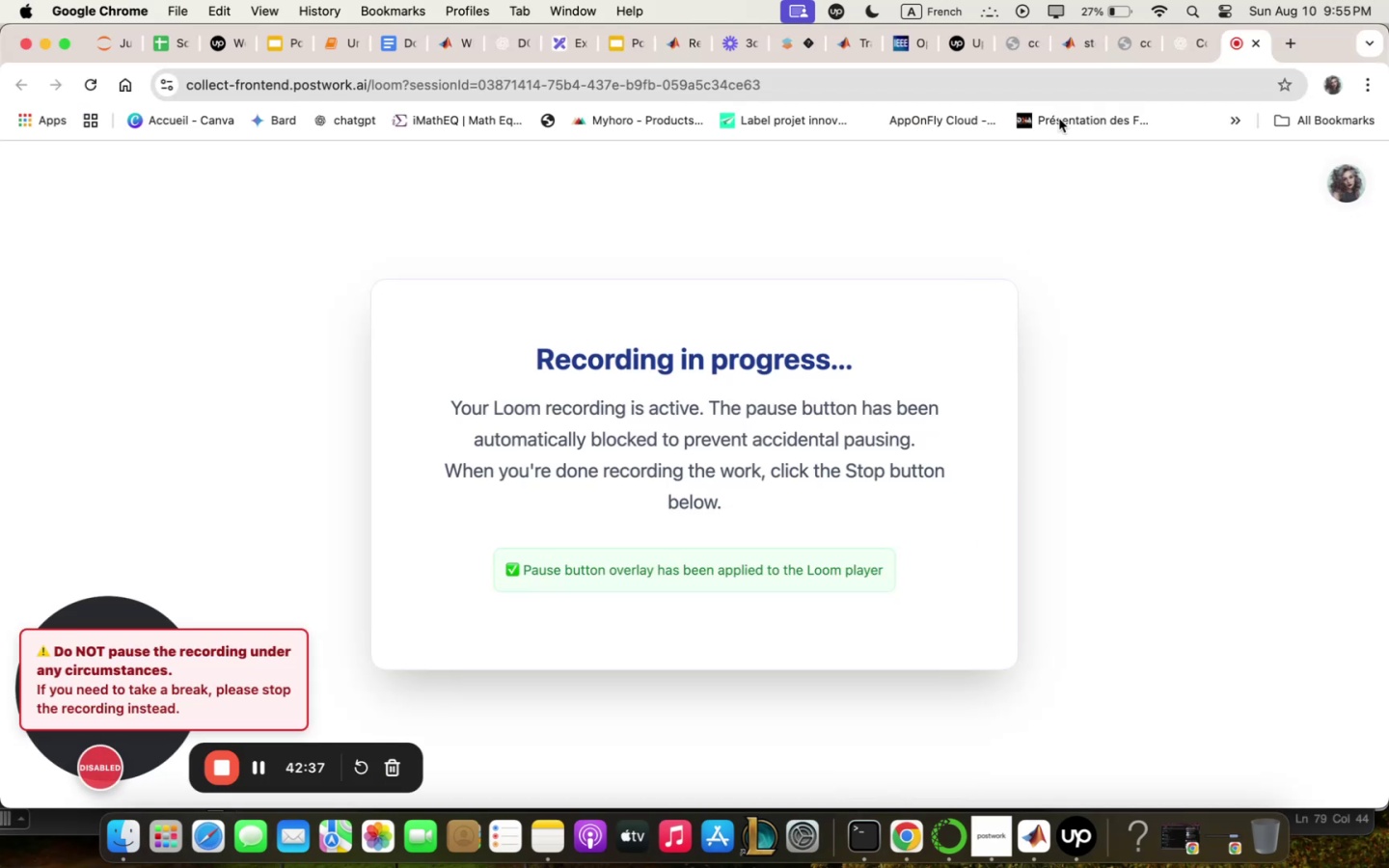 
type(plot relqted ;etrics )
 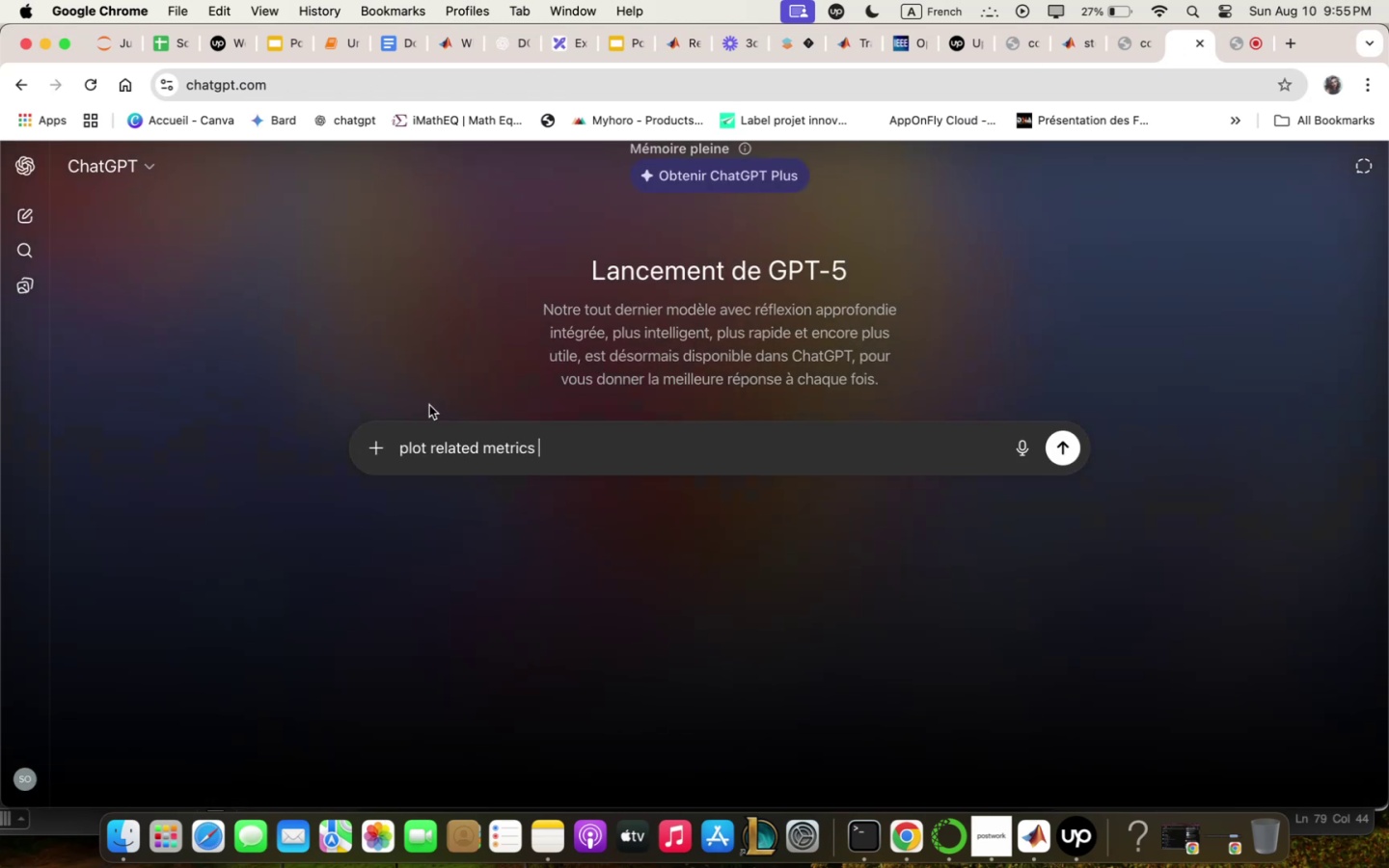 
left_click_drag(start_coordinate=[429, 448], to_coordinate=[383, 462])
 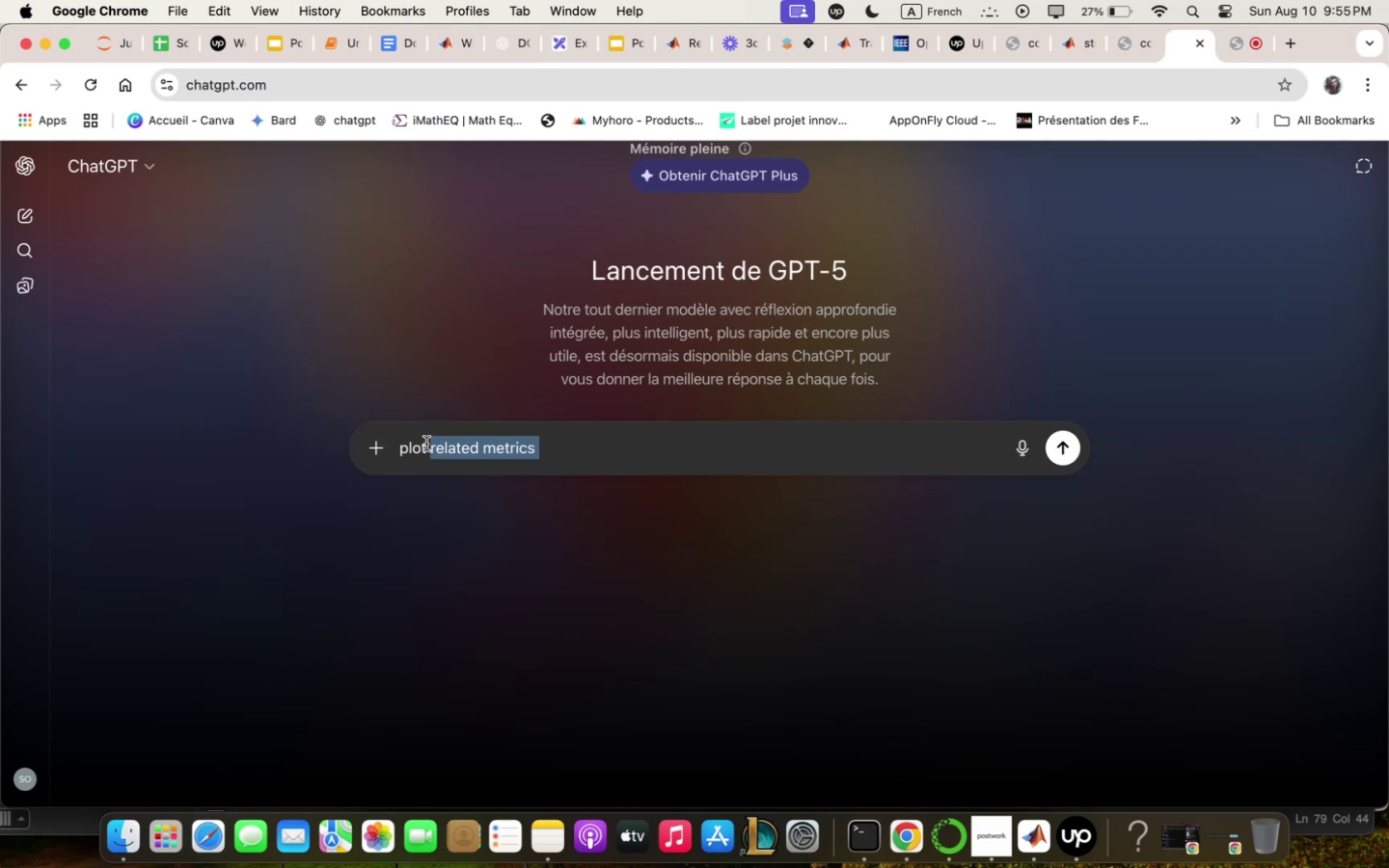 
left_click_drag(start_coordinate=[427, 443], to_coordinate=[400, 448])
 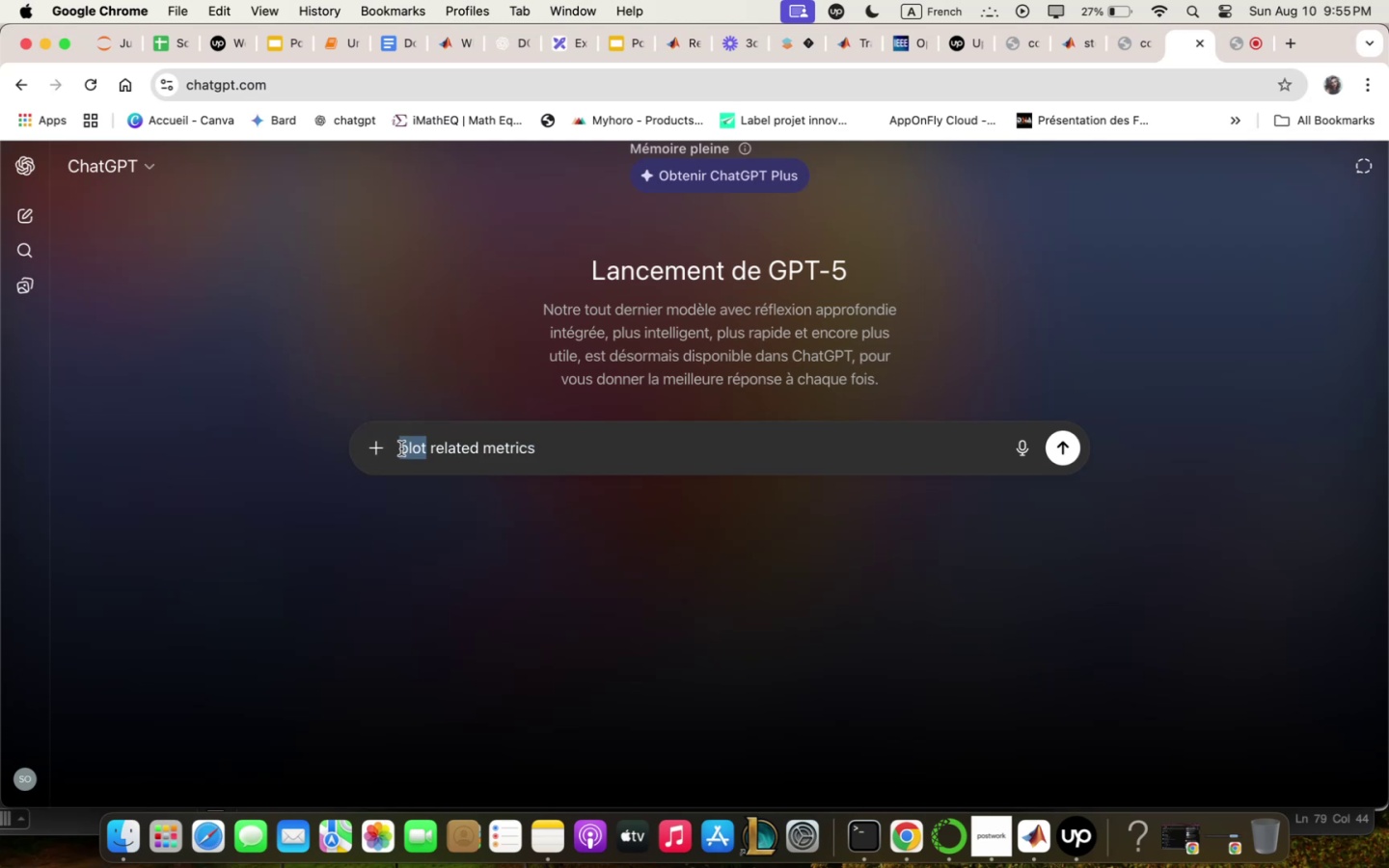 
type(co;;qnds for)
 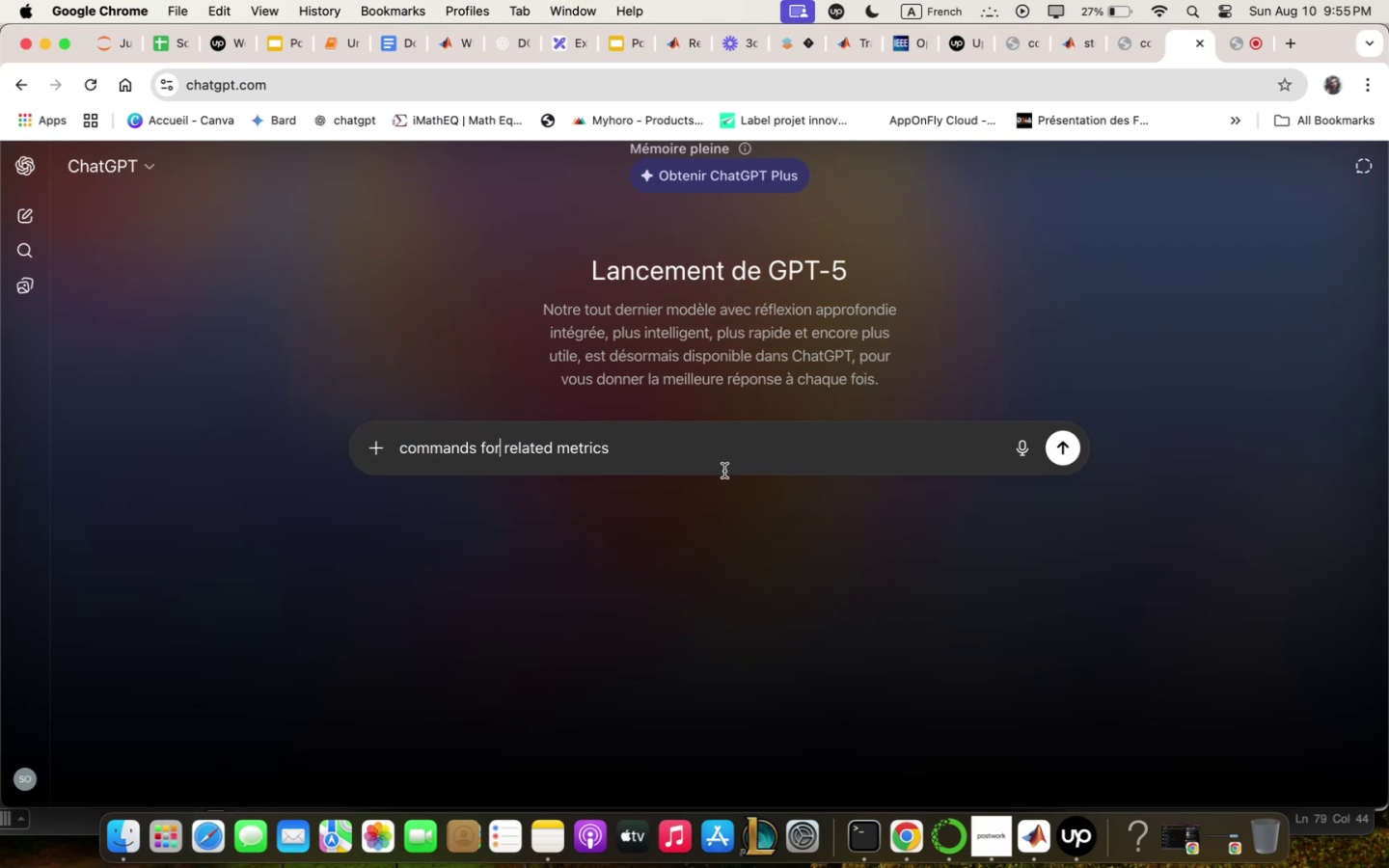 
left_click([724, 457])
 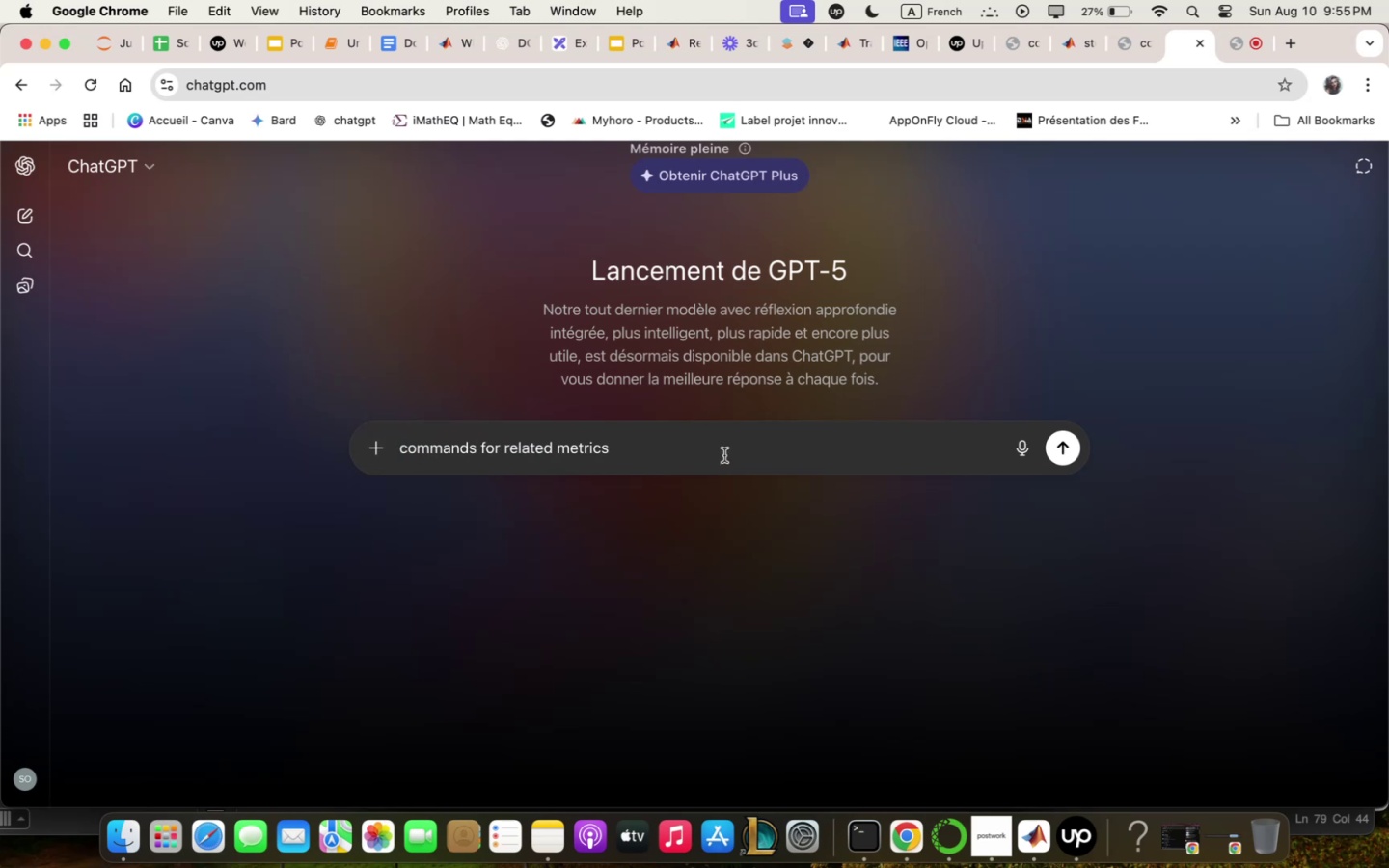 
key(Period)
 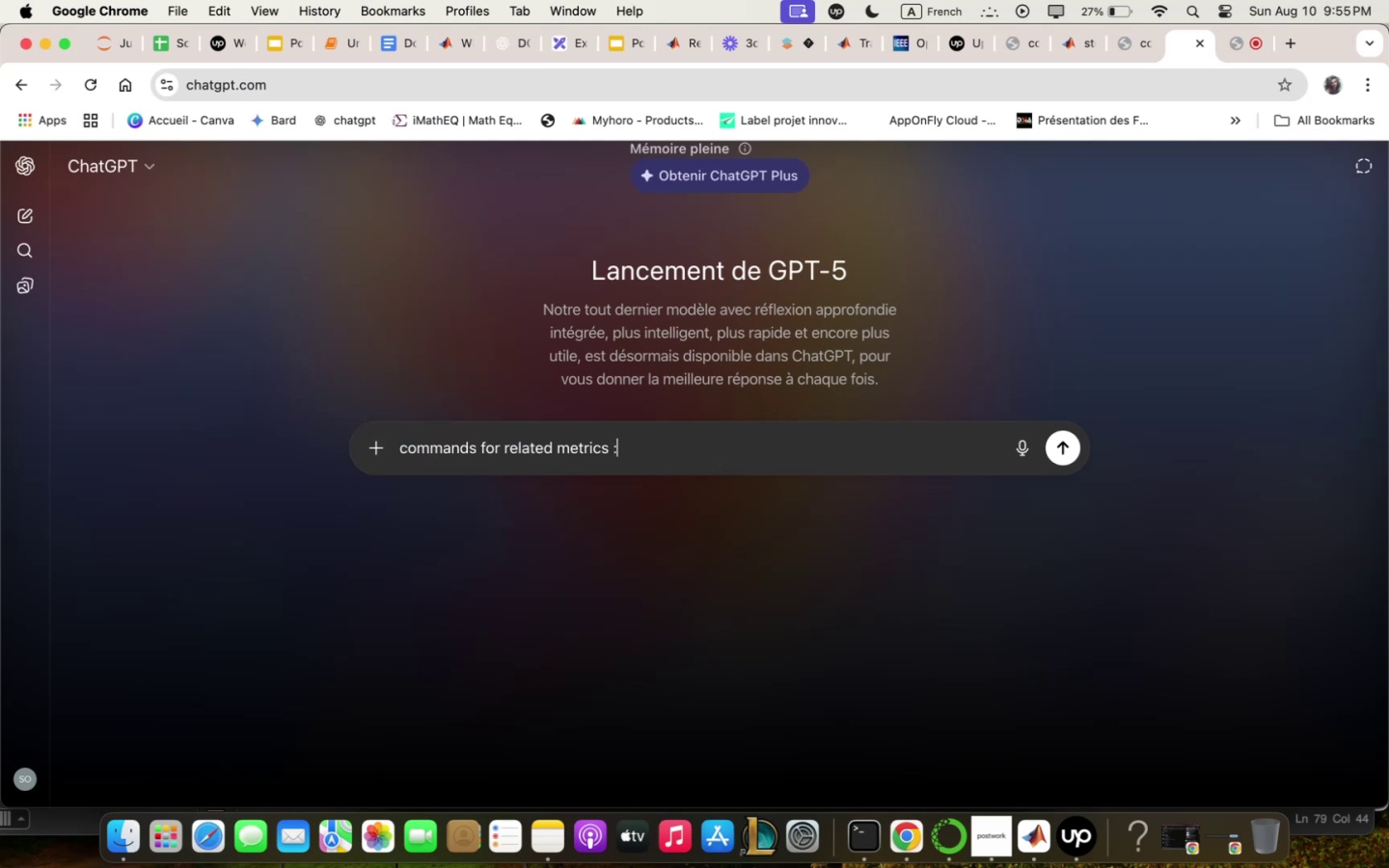 
key(Space)
 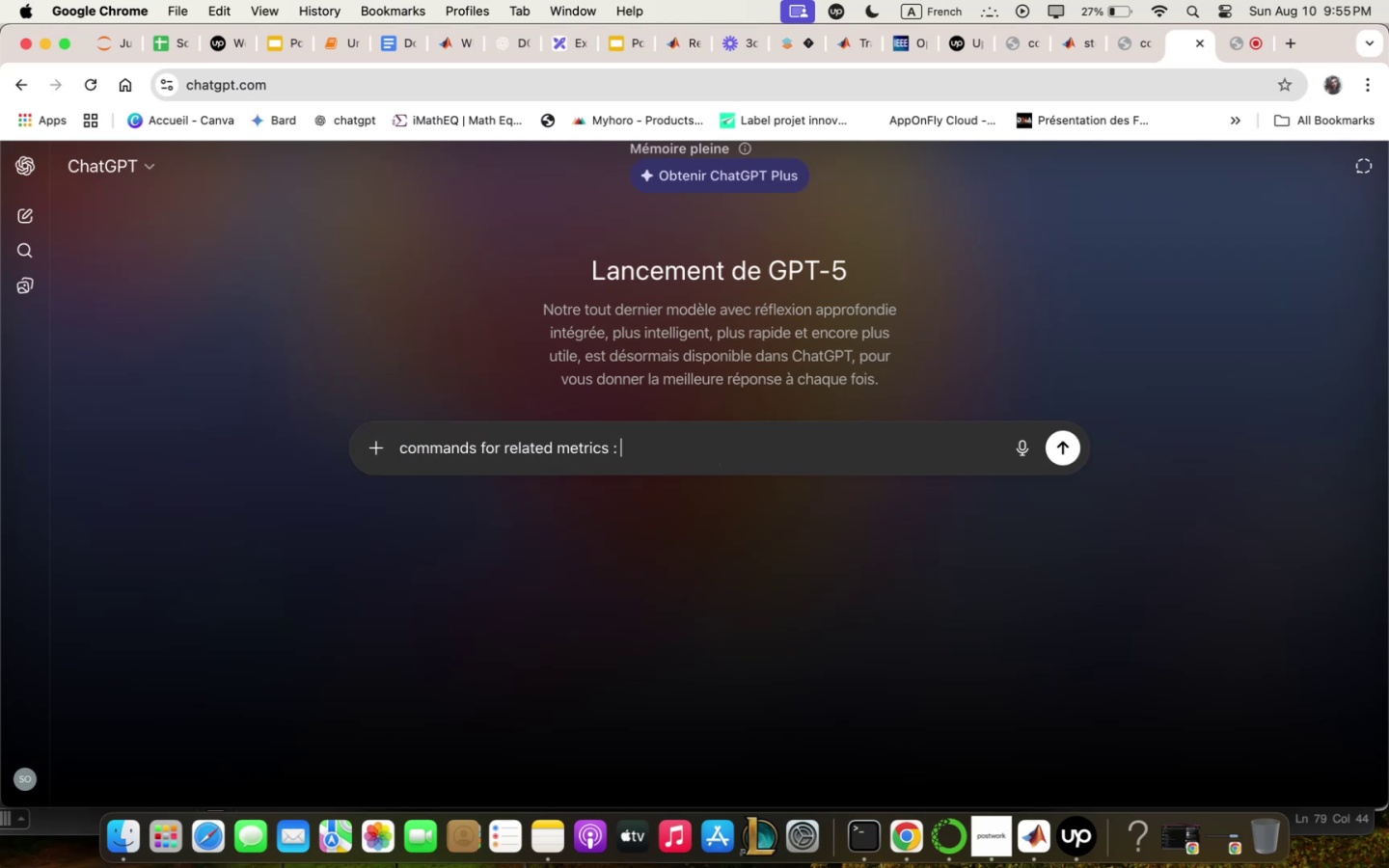 
key(Meta+V)
 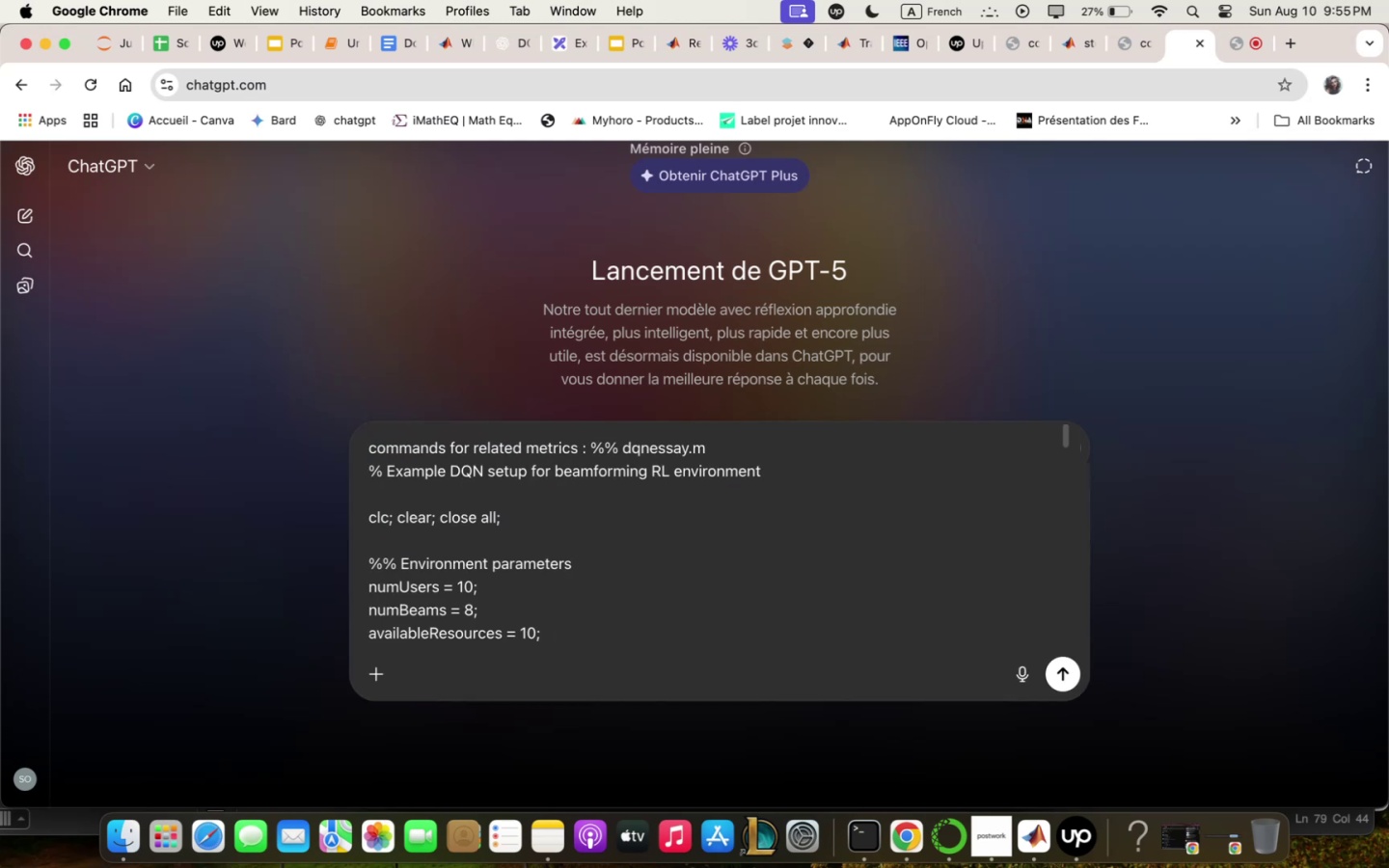 
key(Enter)
 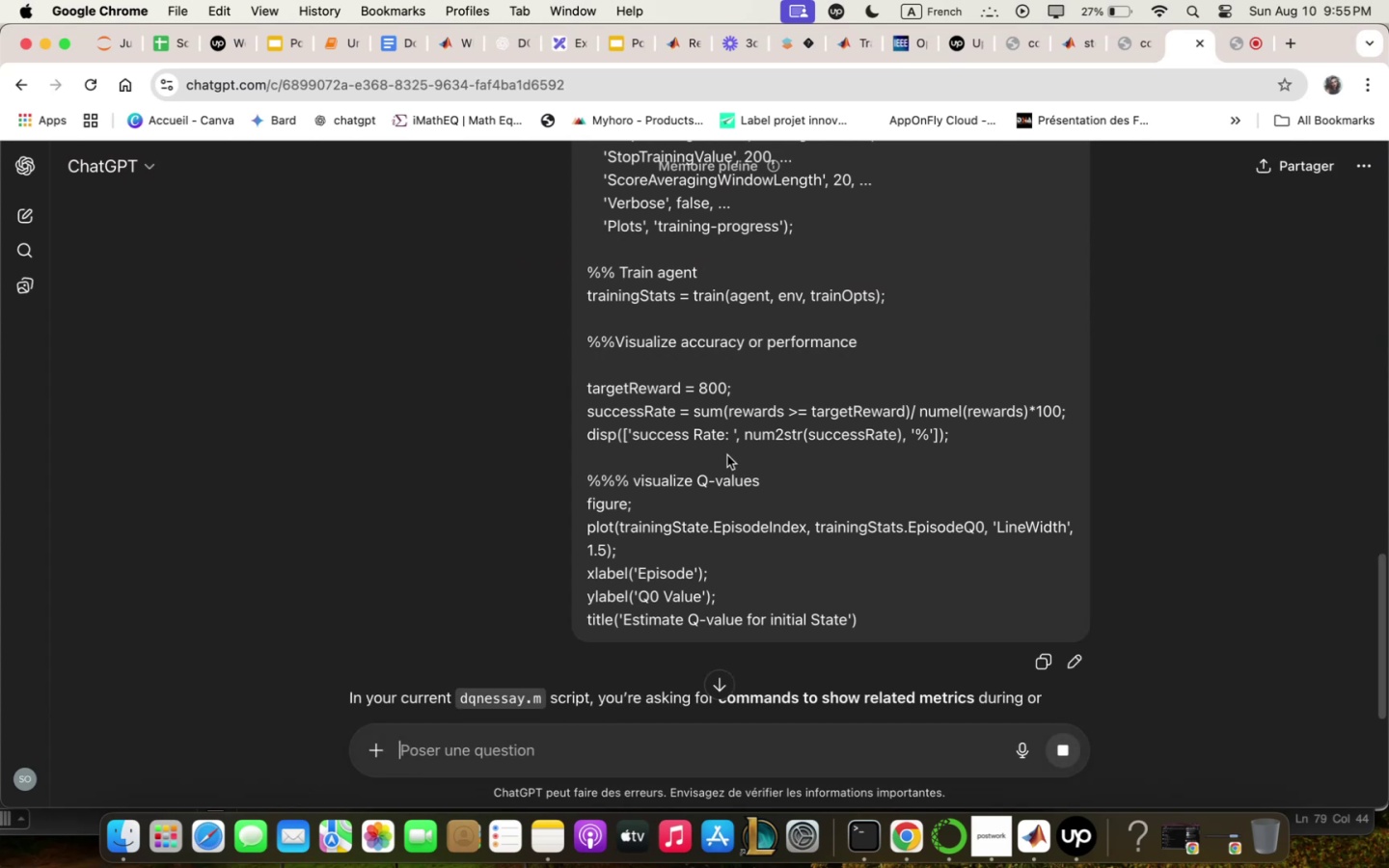 
scroll: coordinate [733, 449], scroll_direction: down, amount: 52.0
 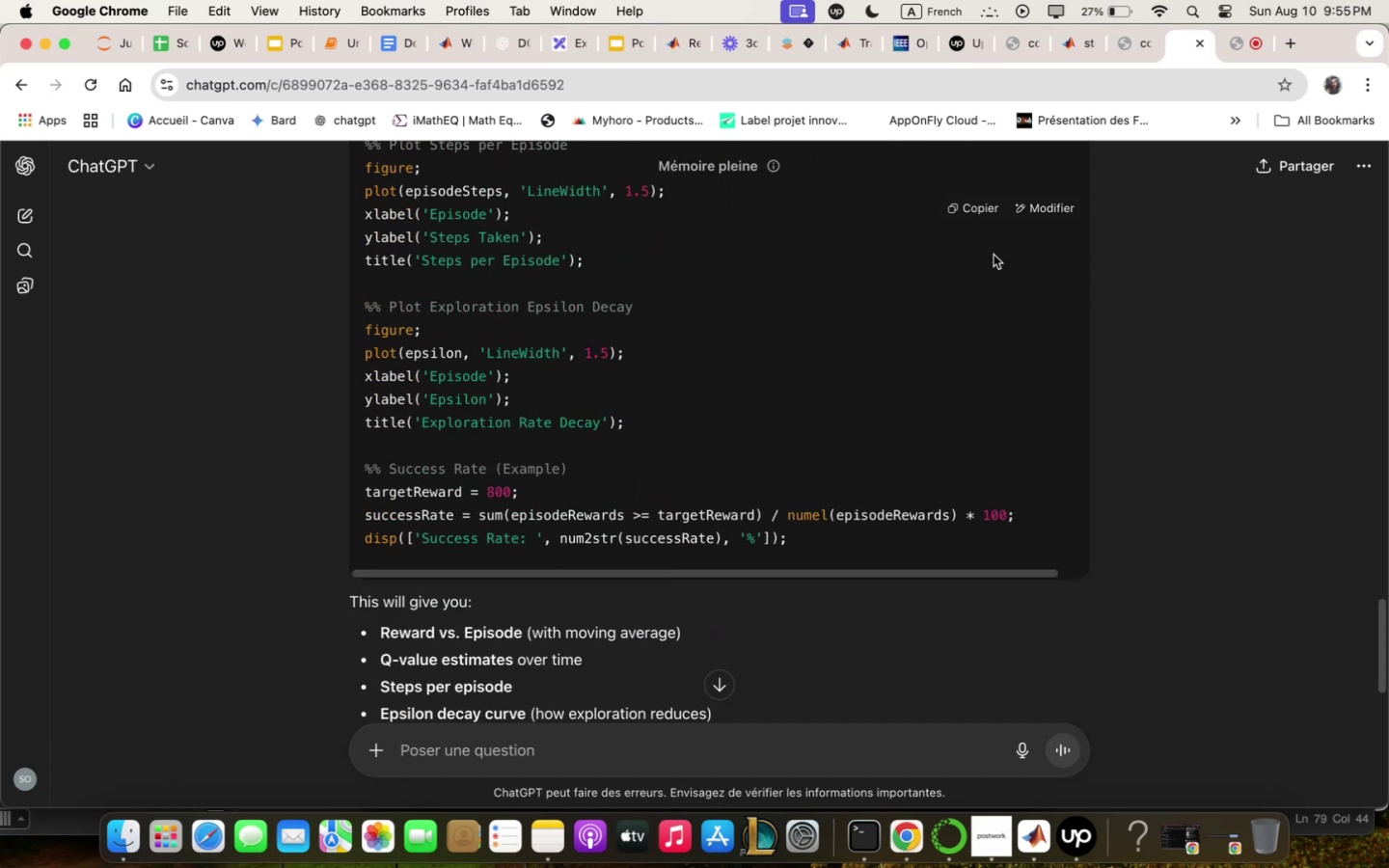 
left_click([966, 208])
 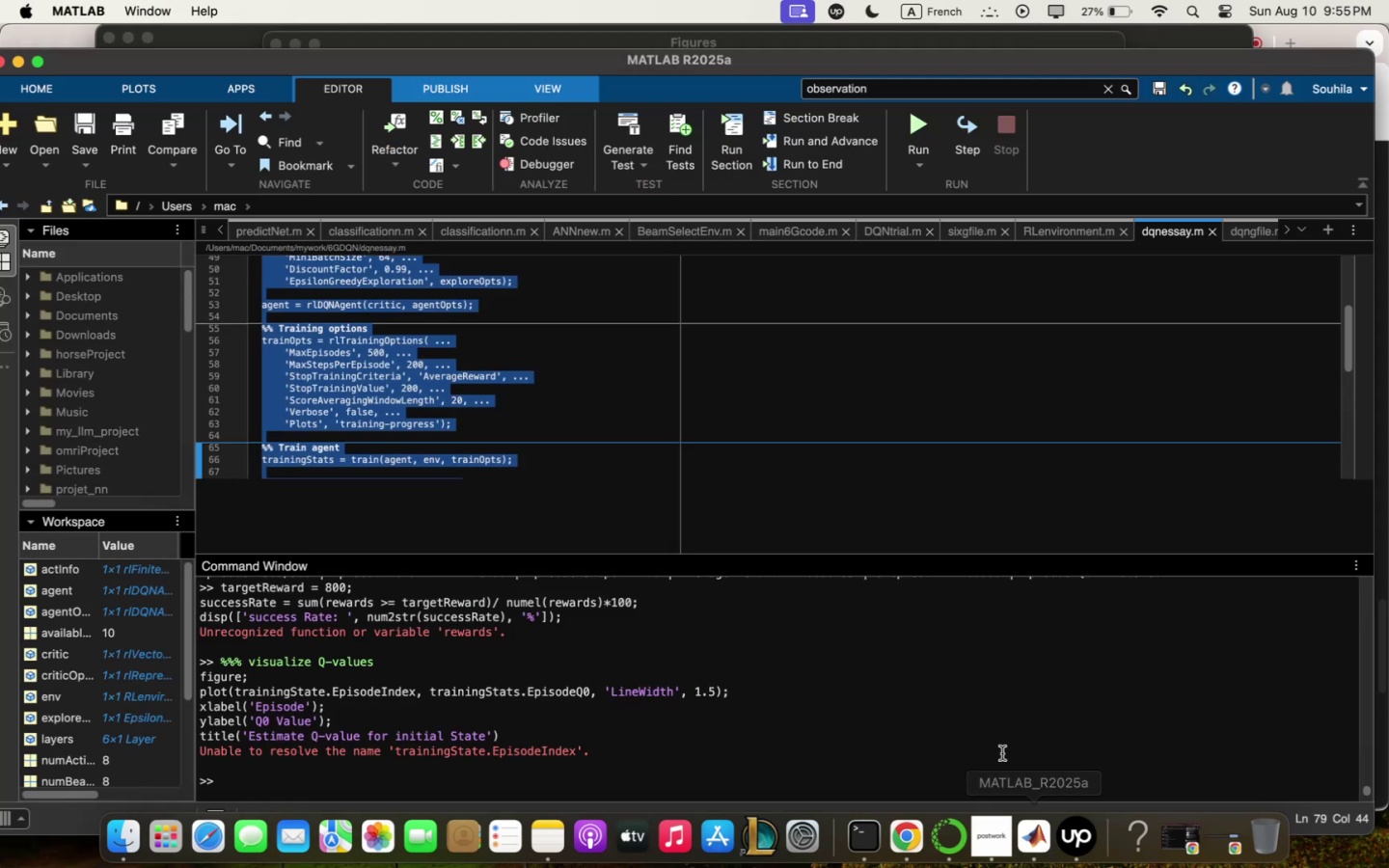 
left_click([927, 418])
 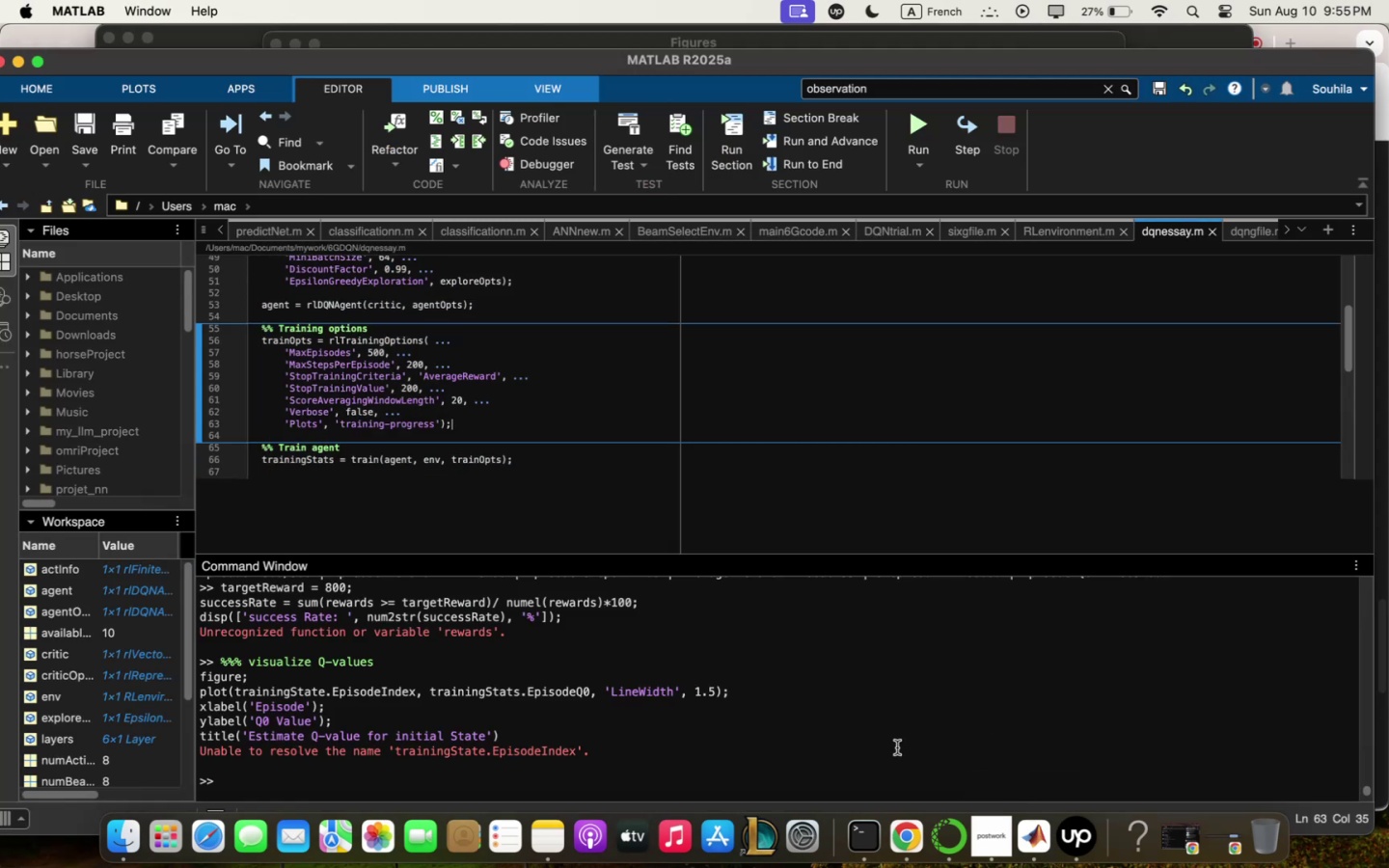 
key(Meta+V)
 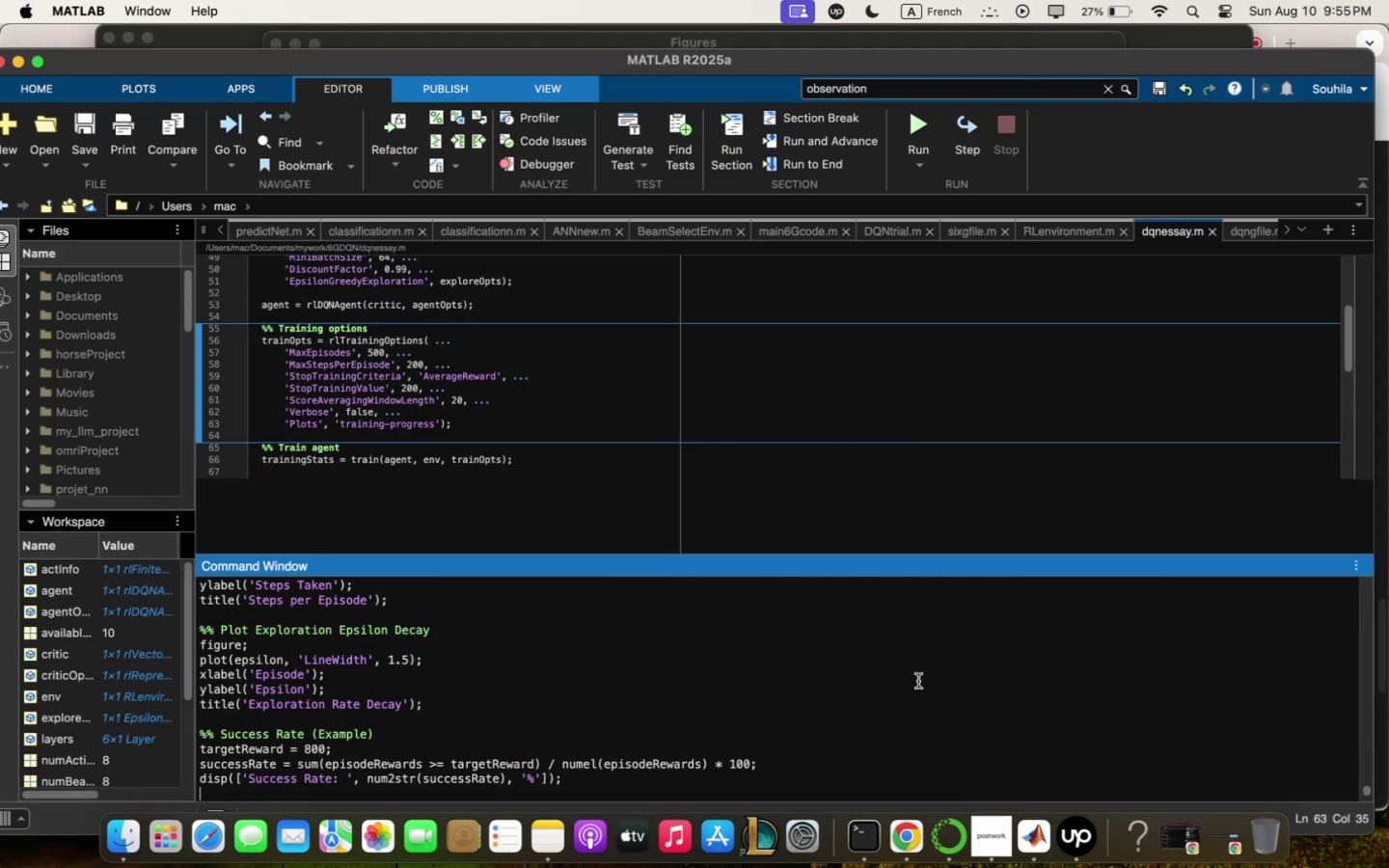 
key(Enter)
 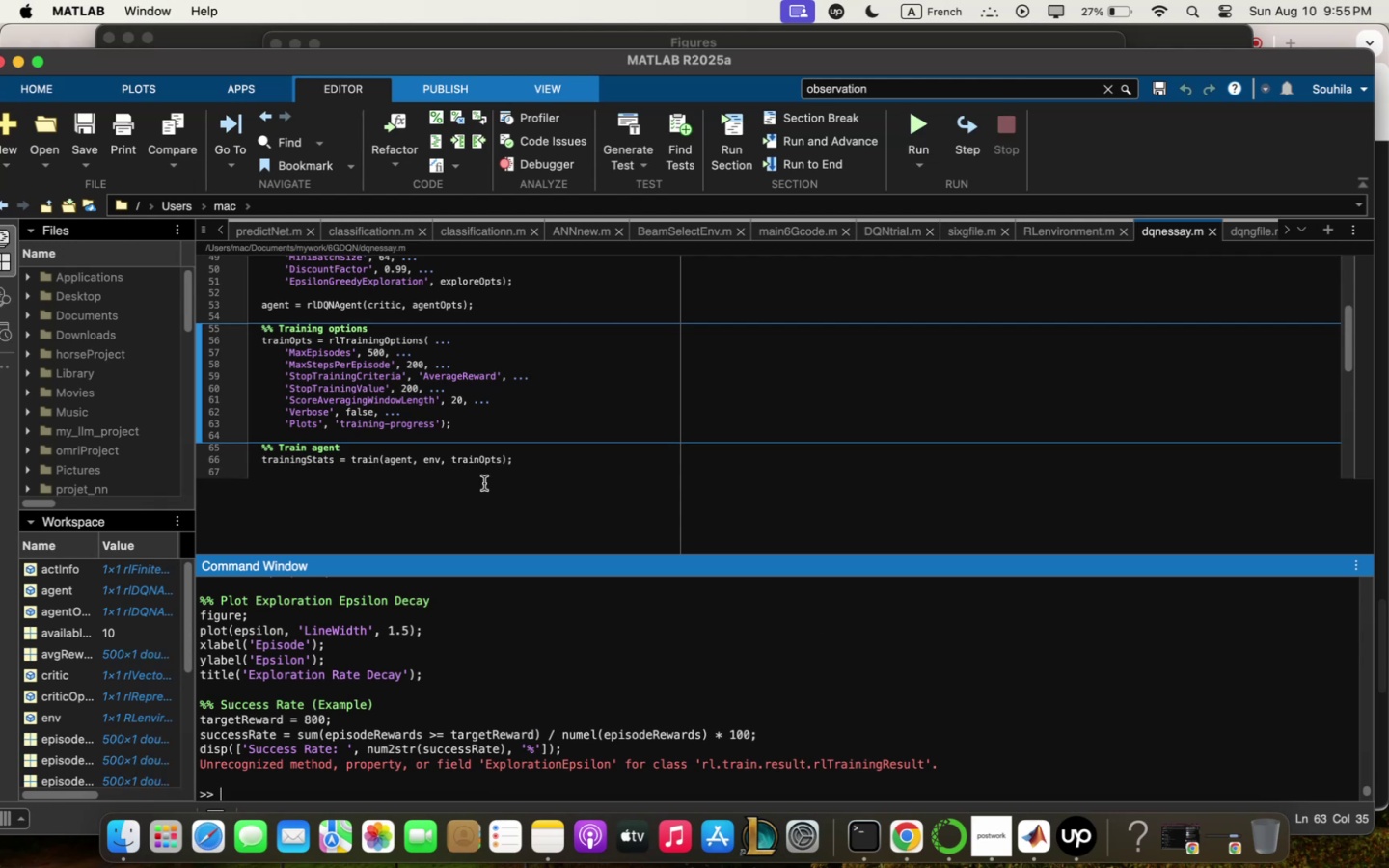 
wait(5.94)
 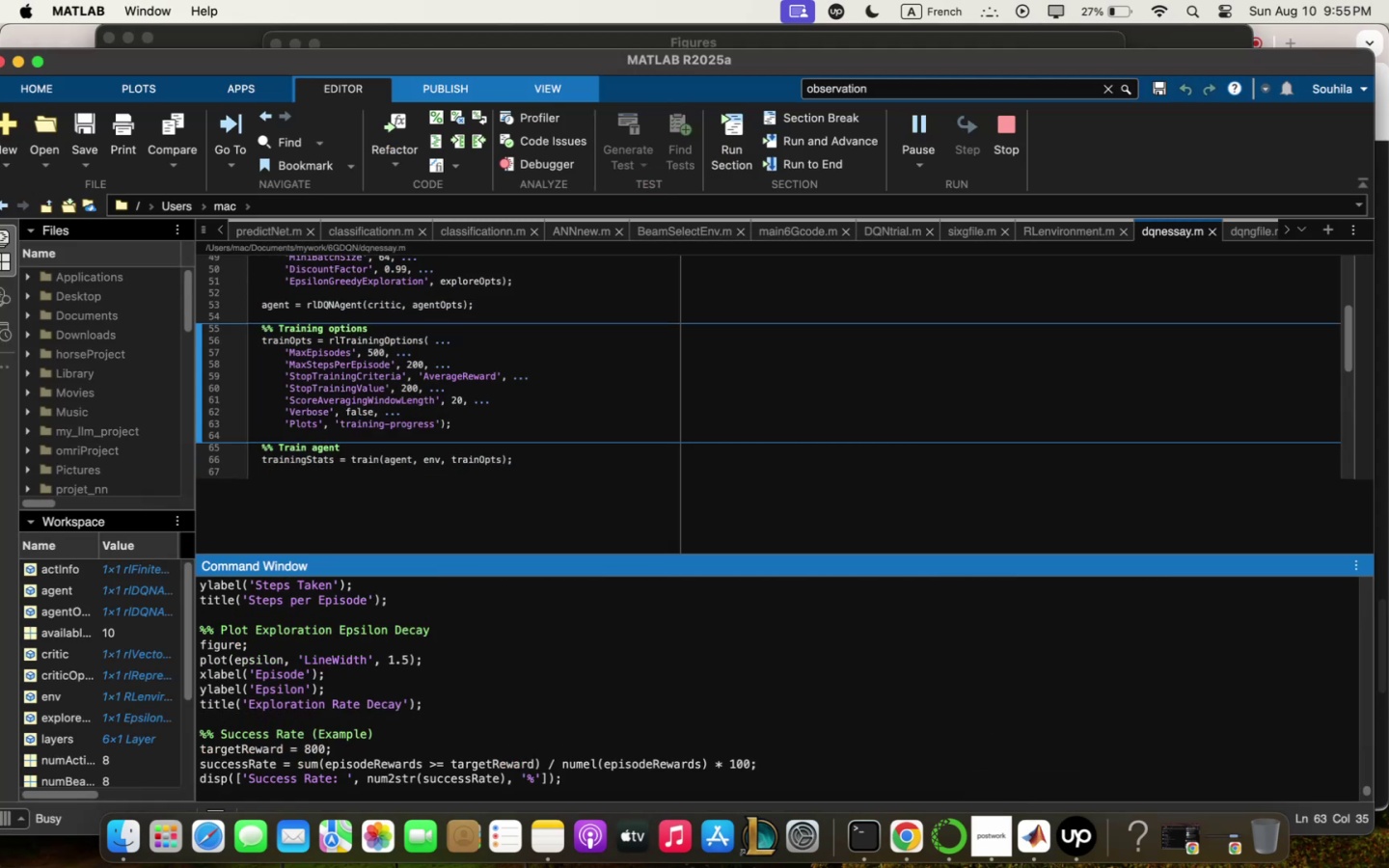 
left_click_drag(start_coordinate=[948, 769], to_coordinate=[190, 761])
 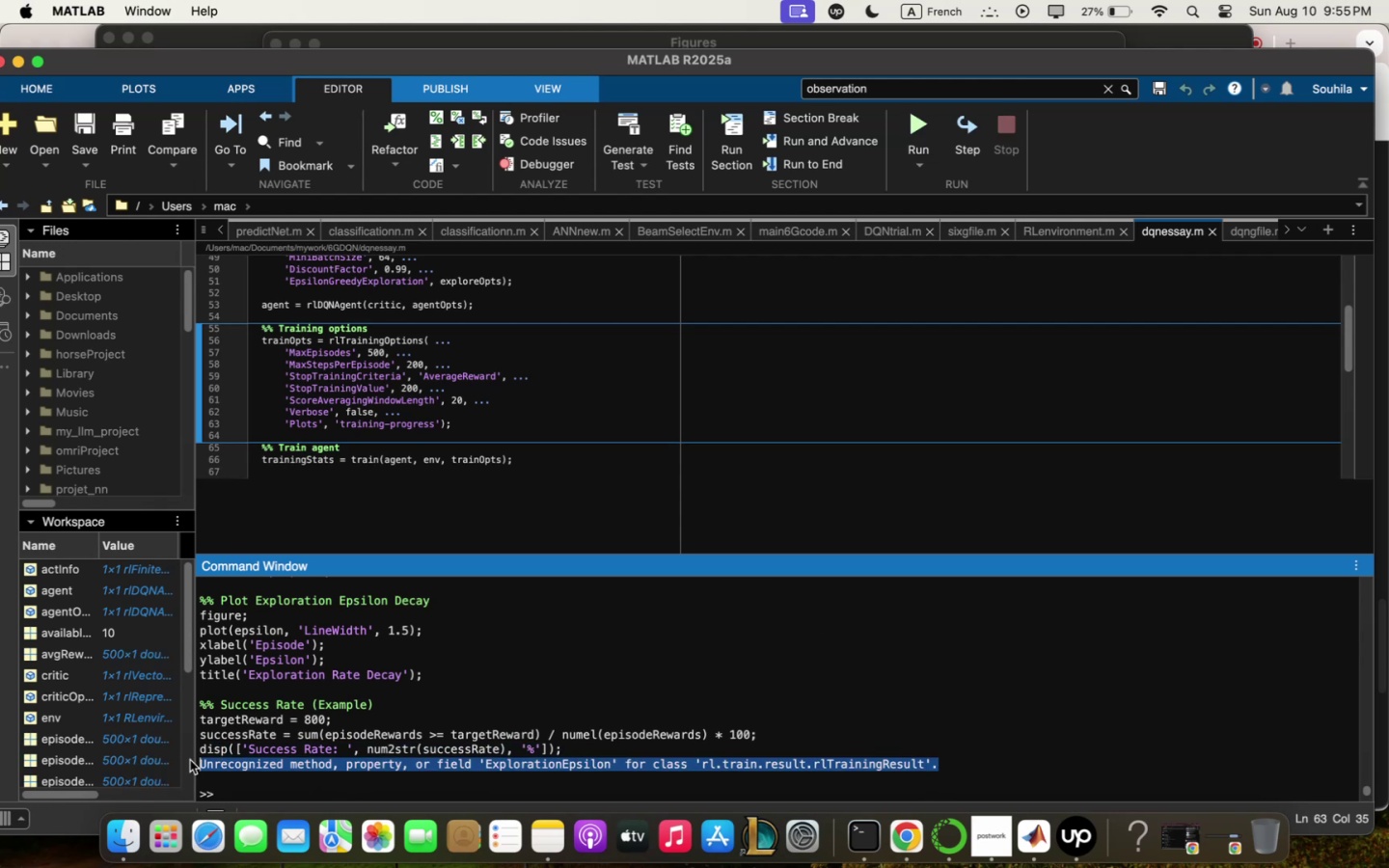 
key(Meta+C)
 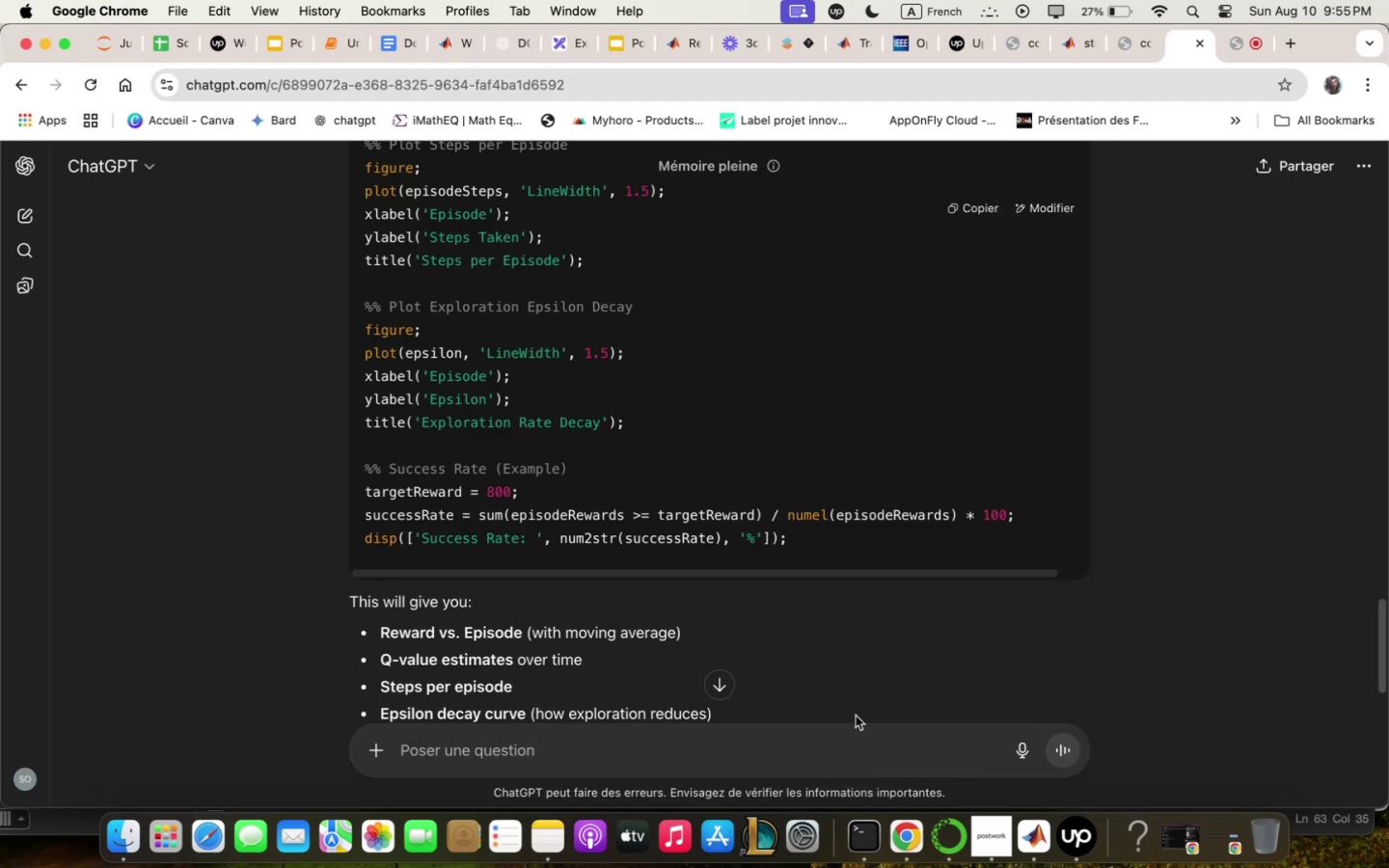 
key(Meta+CommandLeft)
 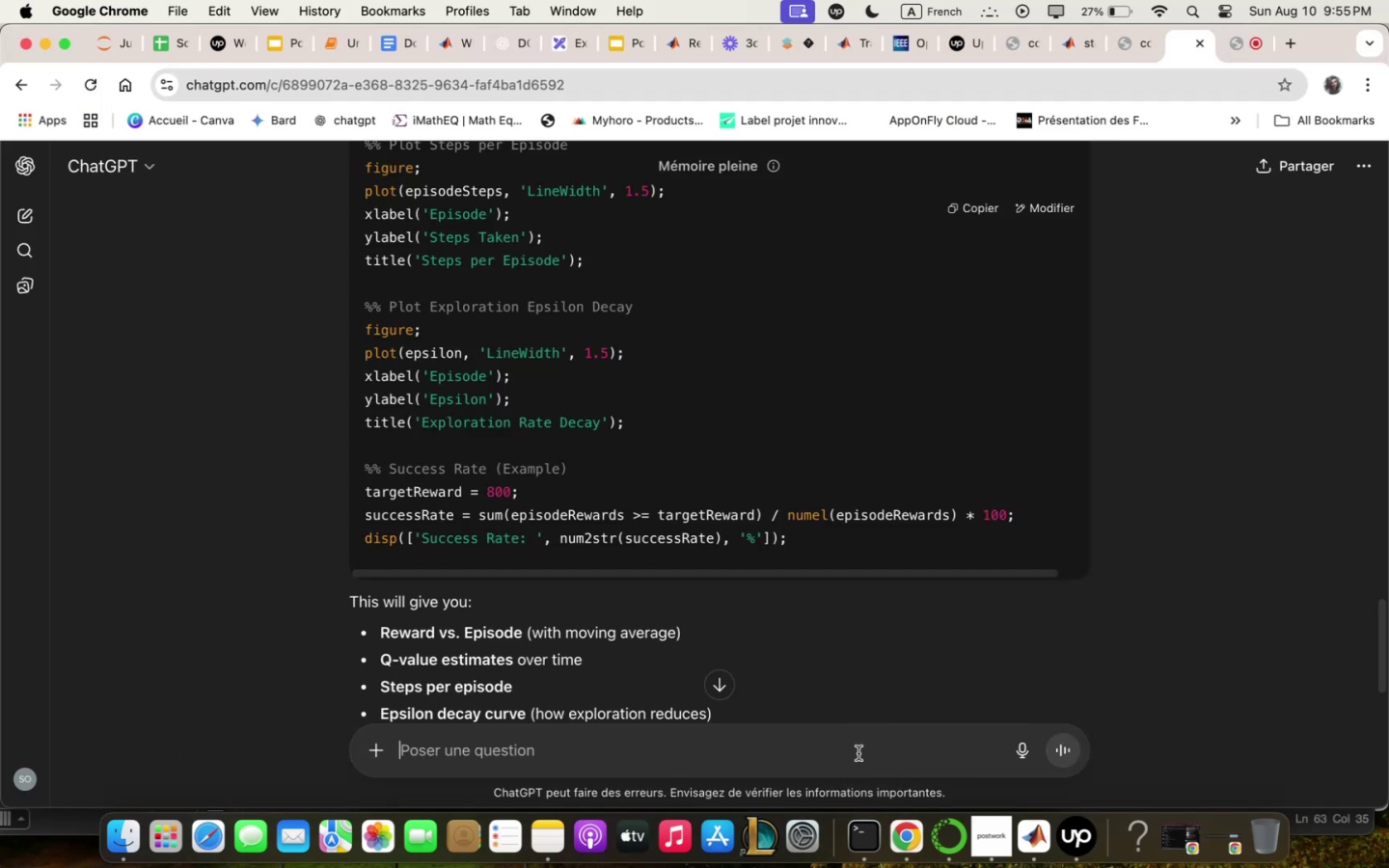 
key(Meta+V)
 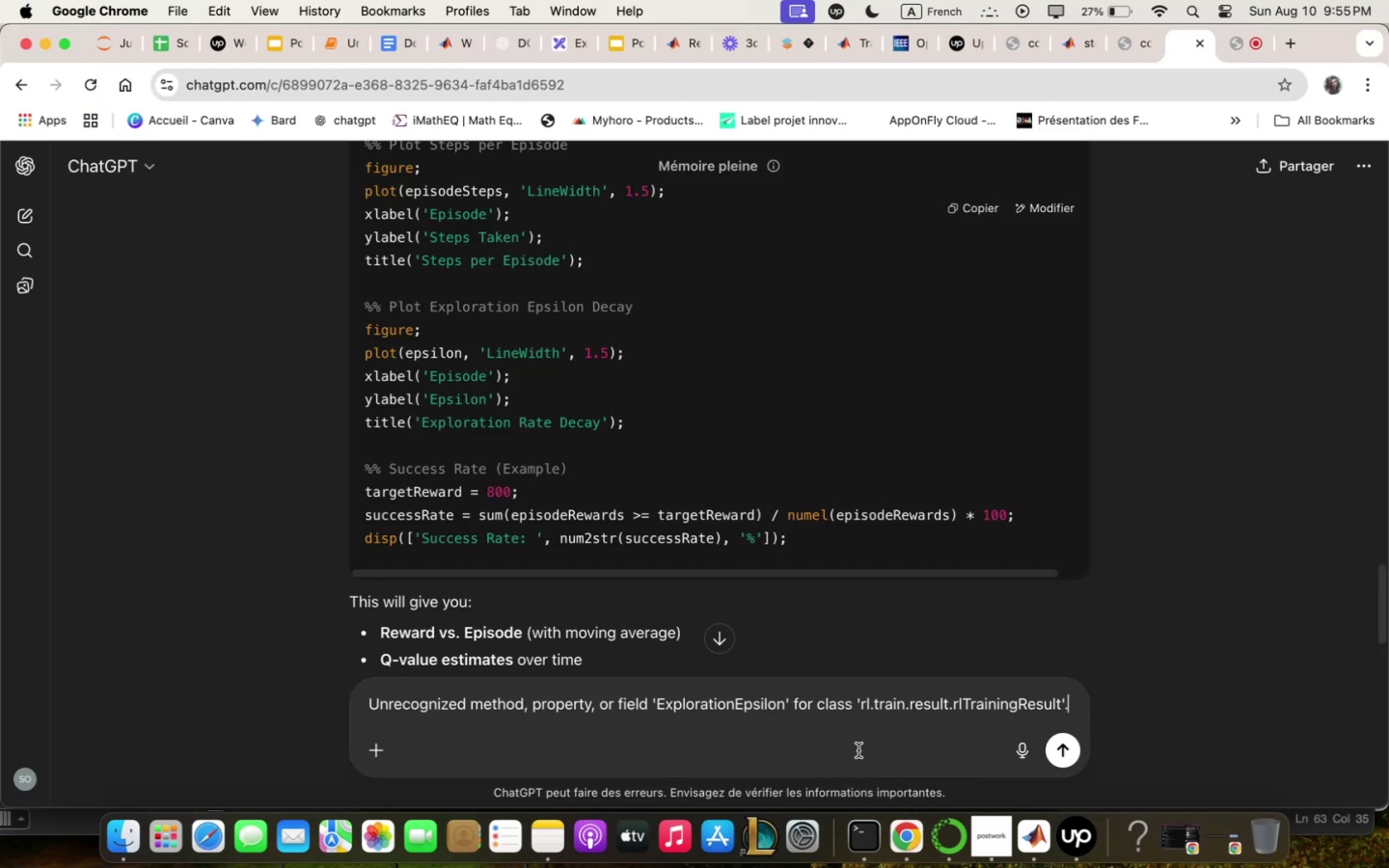 
key(Enter)
 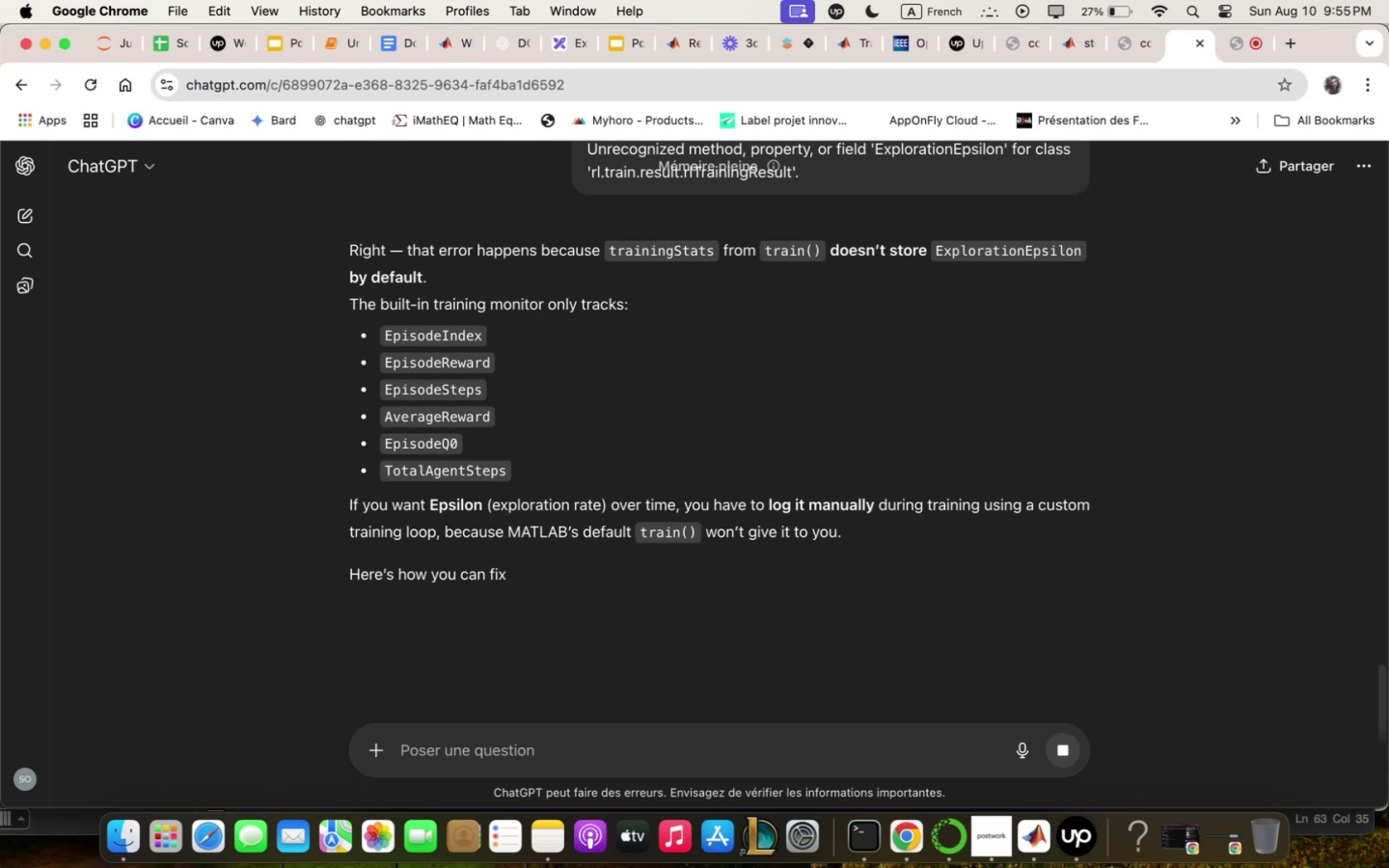 
scroll: coordinate [967, 344], scroll_direction: down, amount: 25.0
 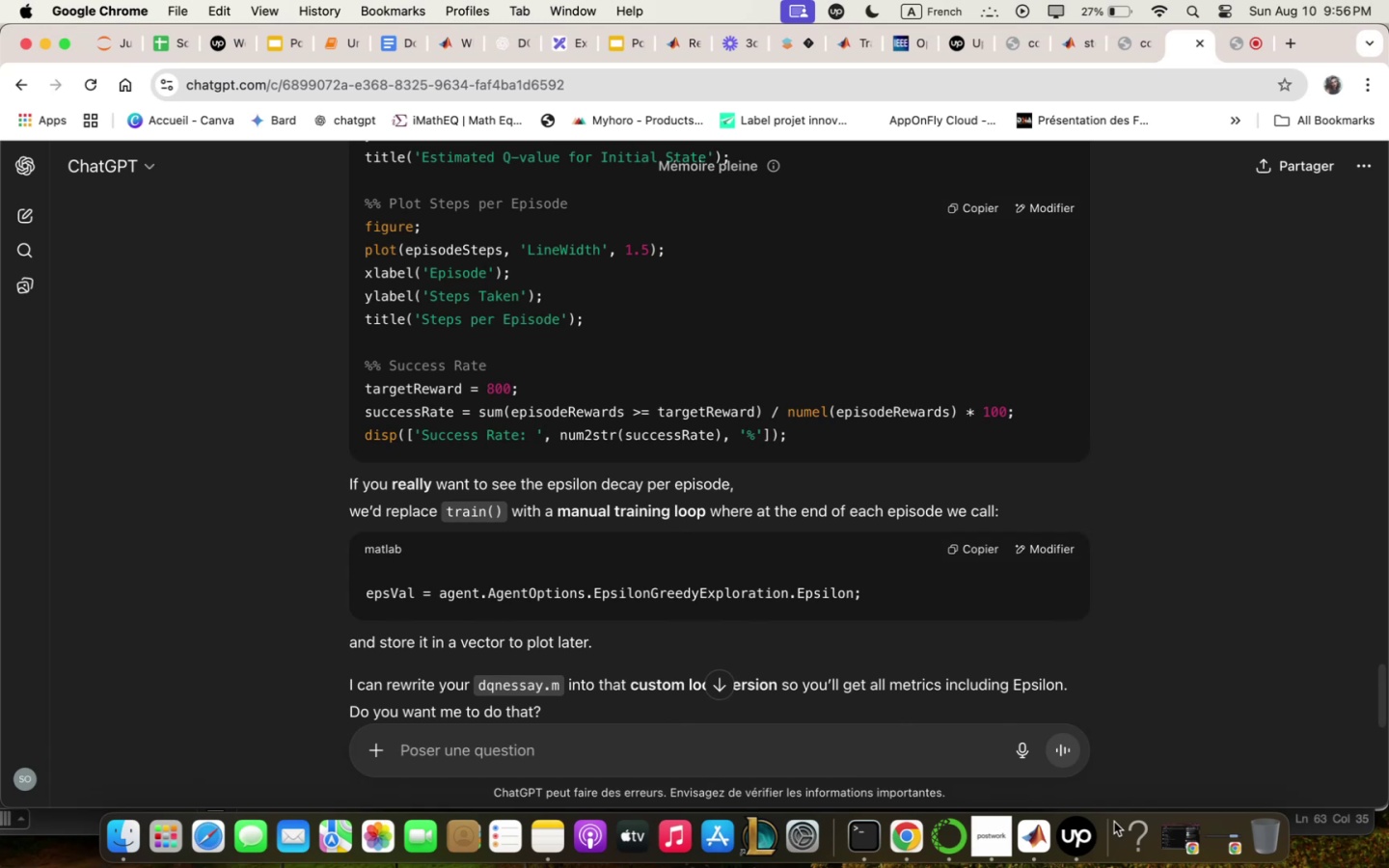 
left_click([1029, 836])
 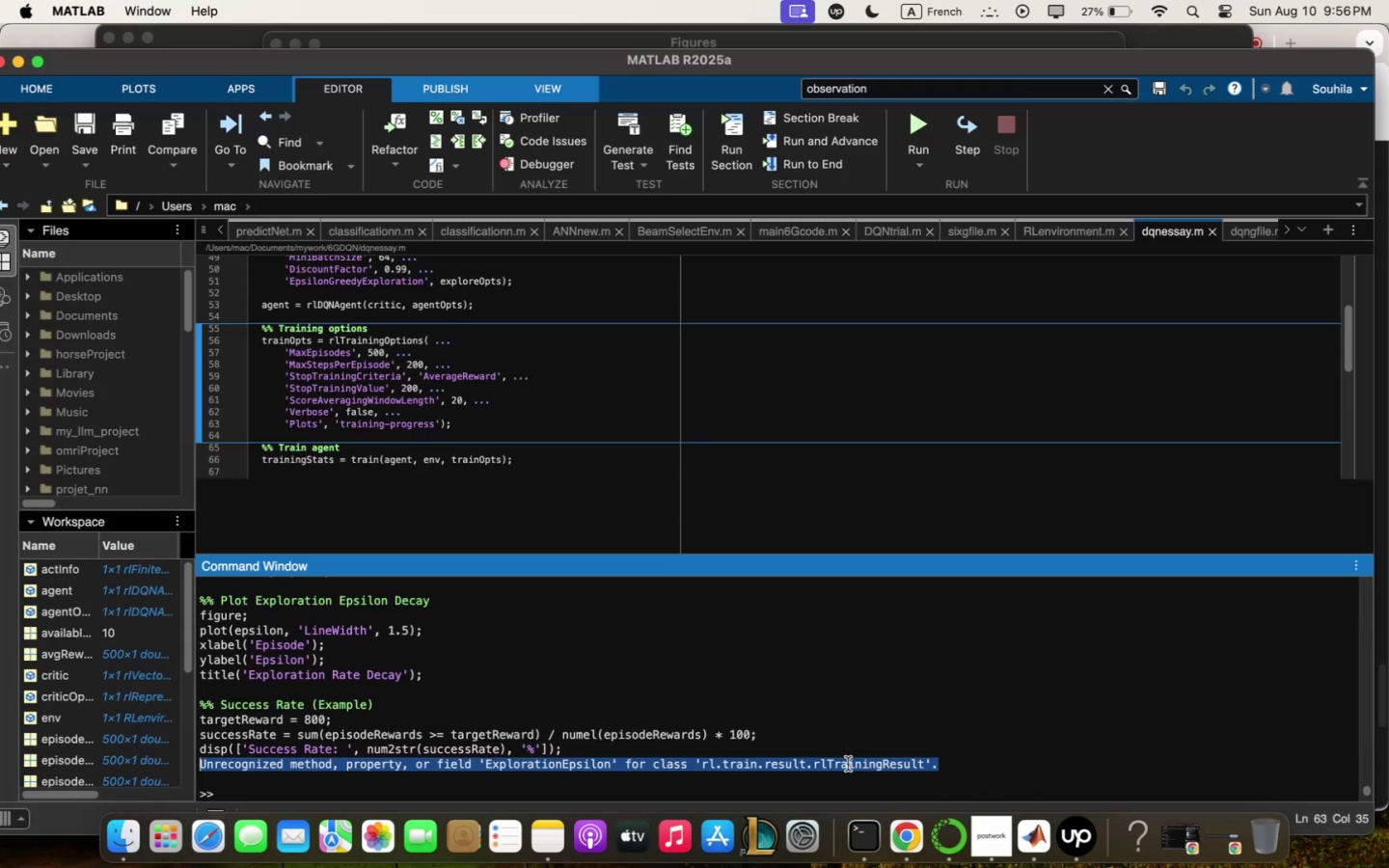 
left_click([851, 777])
 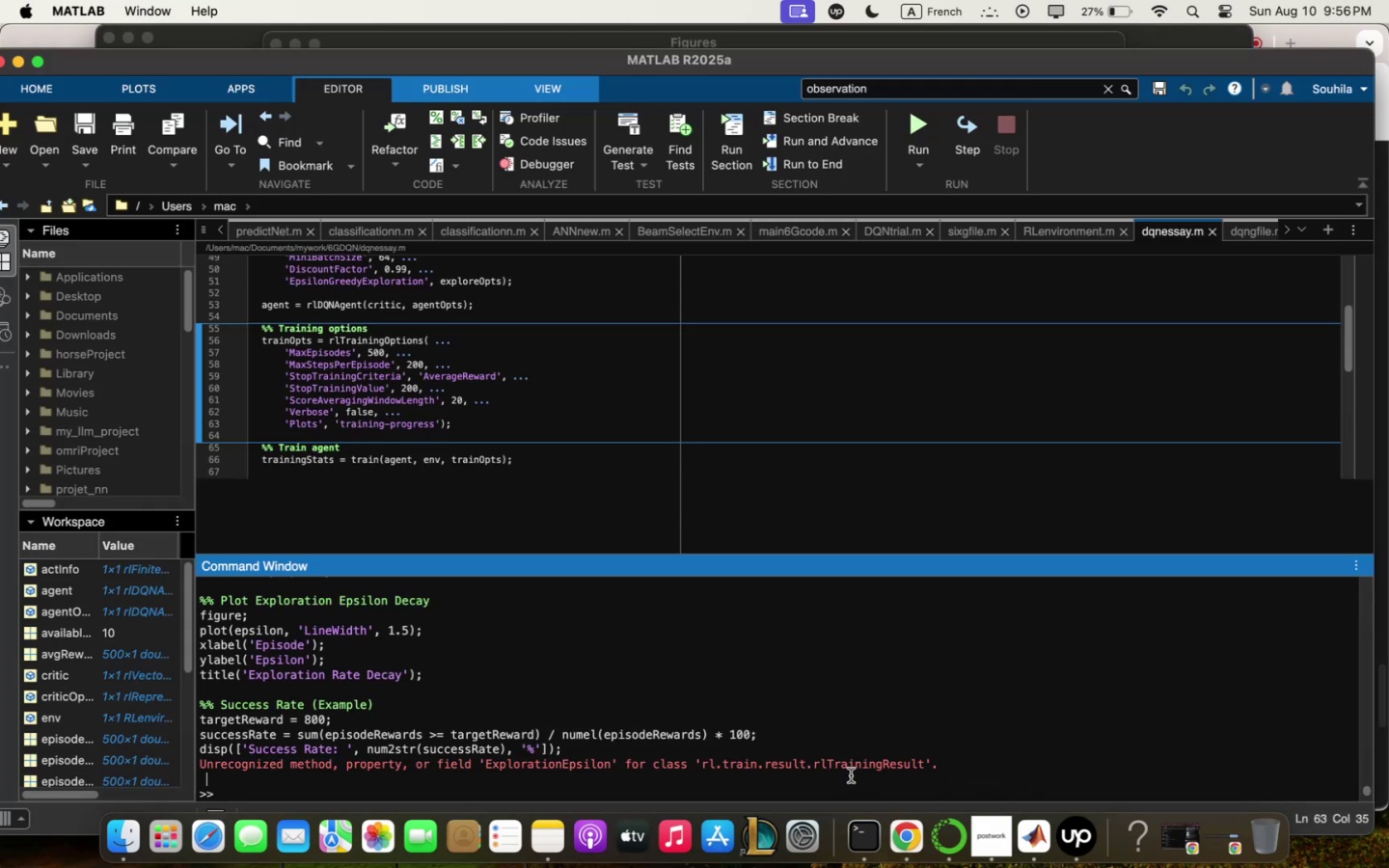 
key(Meta+V)
 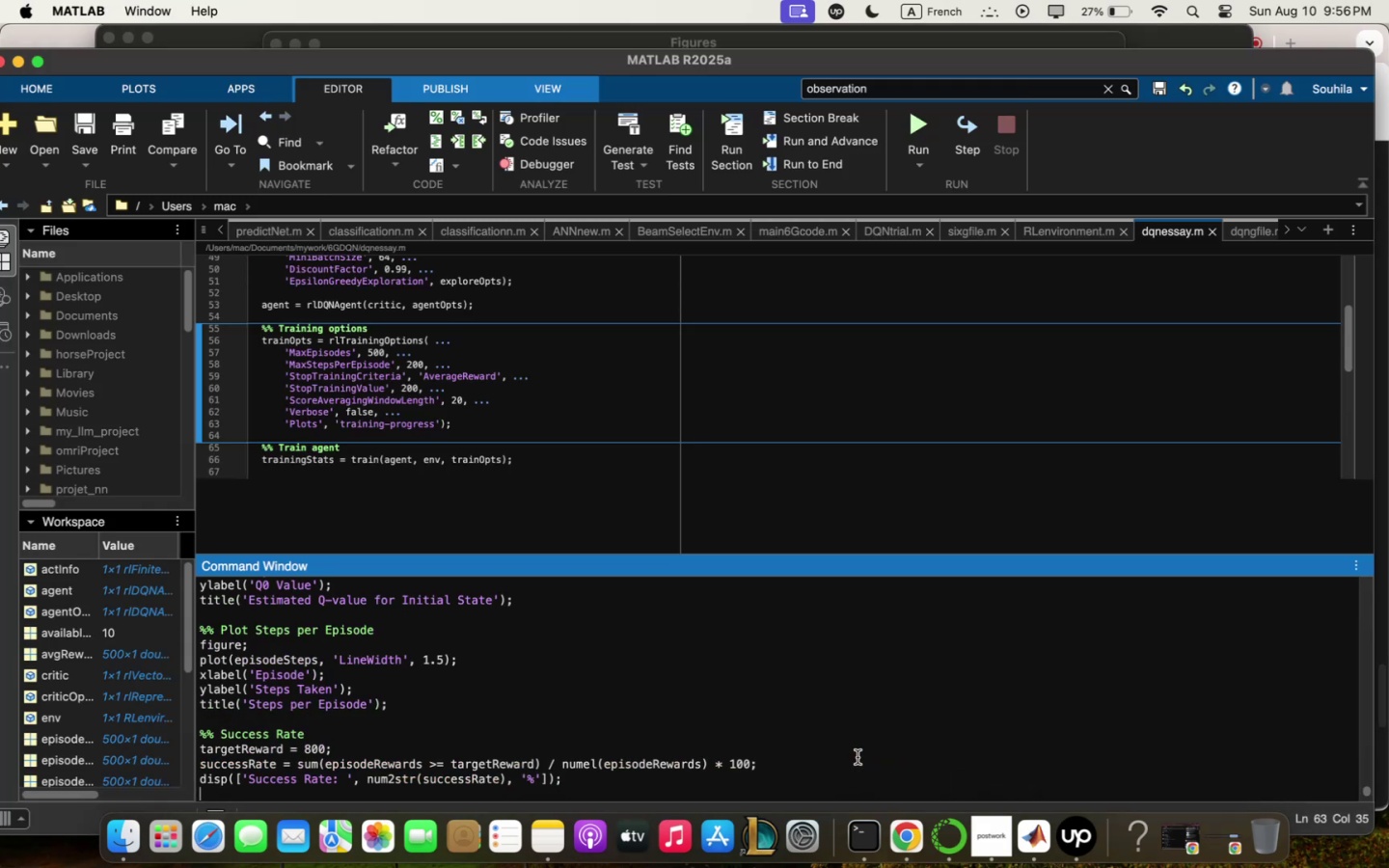 
key(Enter)
 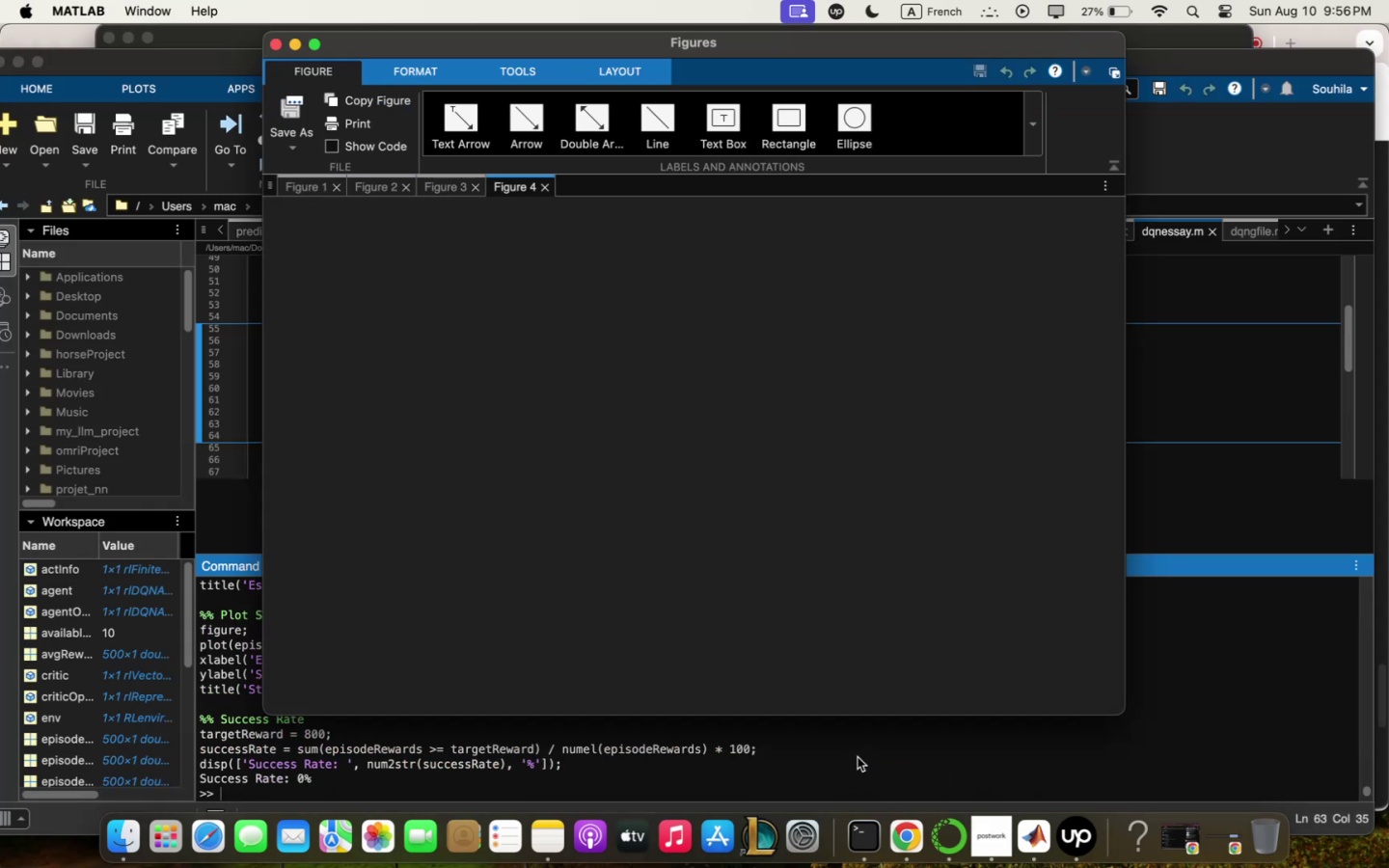 
wait(10.16)
 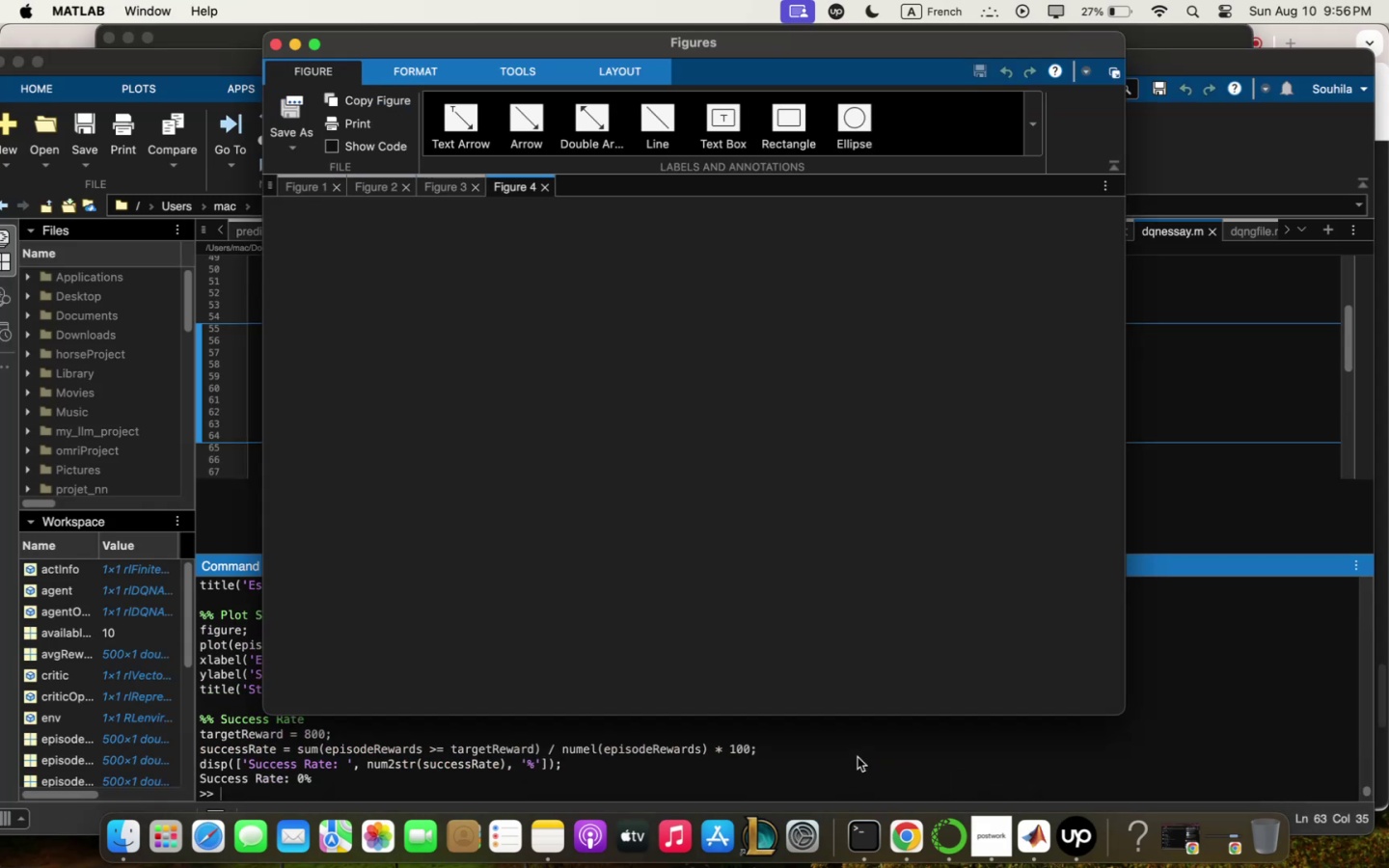 
left_click([275, 45])
 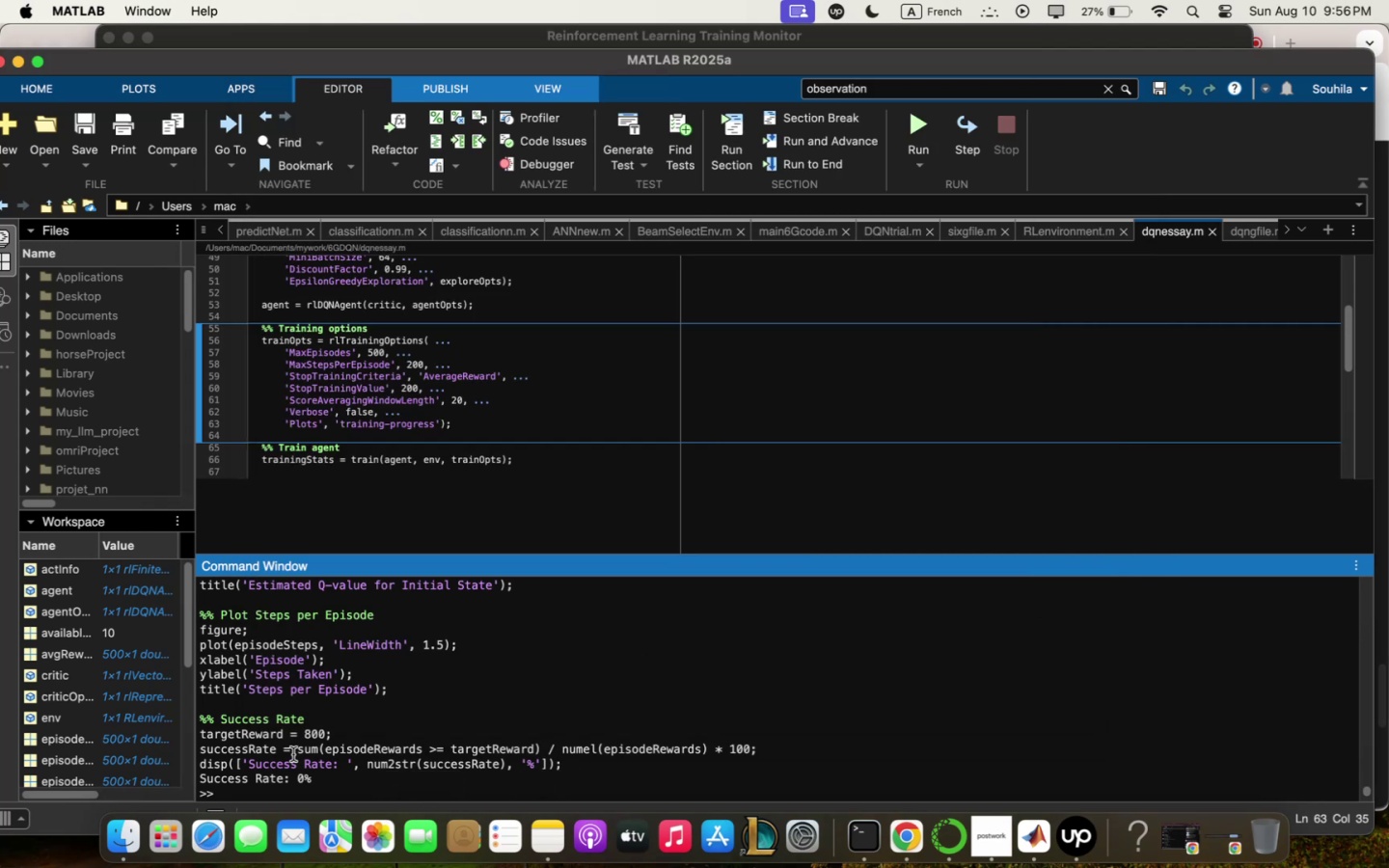 
left_click_drag(start_coordinate=[329, 783], to_coordinate=[99, 782])
 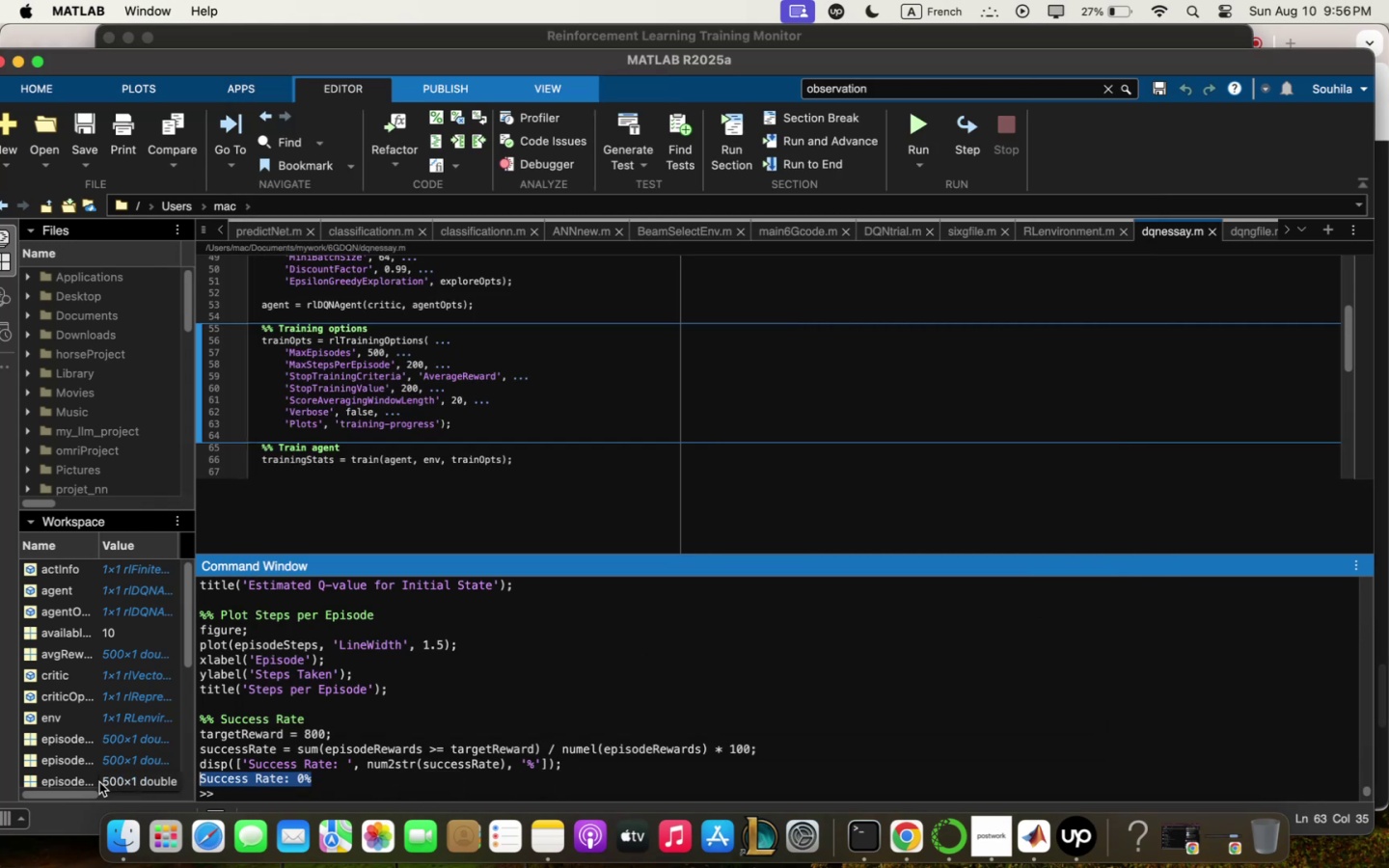 
key(Meta+C)
 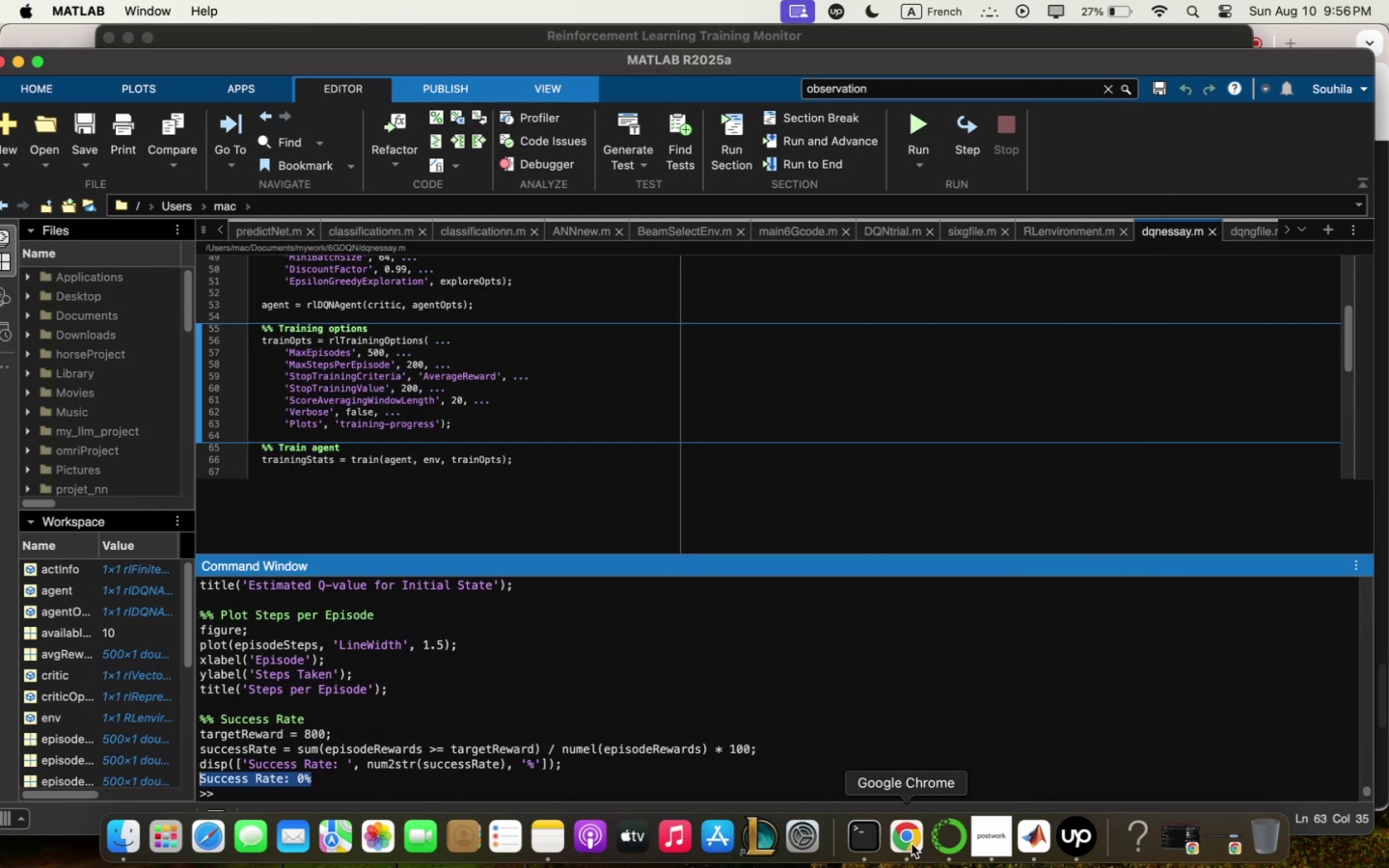 
left_click([898, 837])
 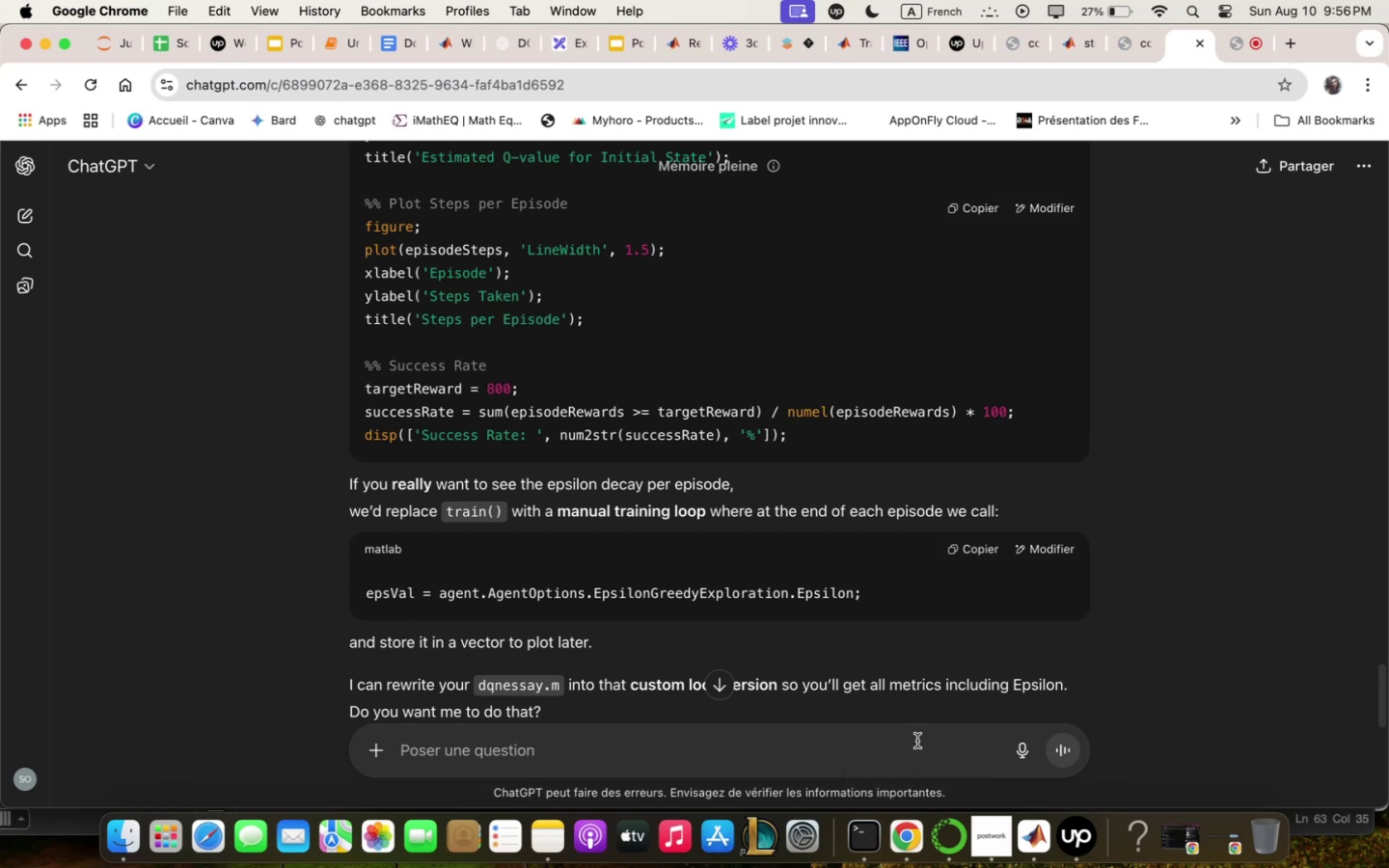 
key(Meta+V)
 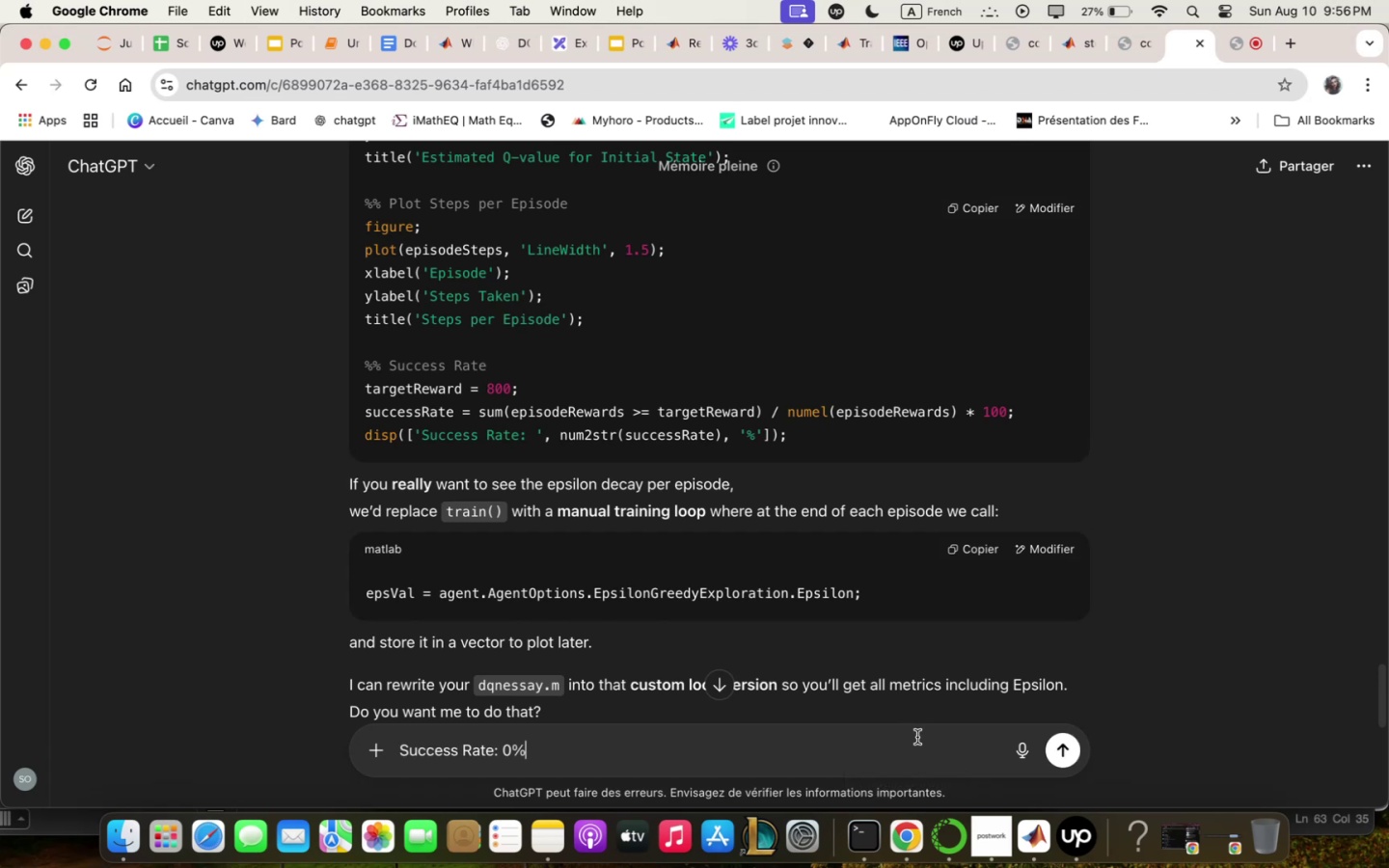 
key(Enter)
 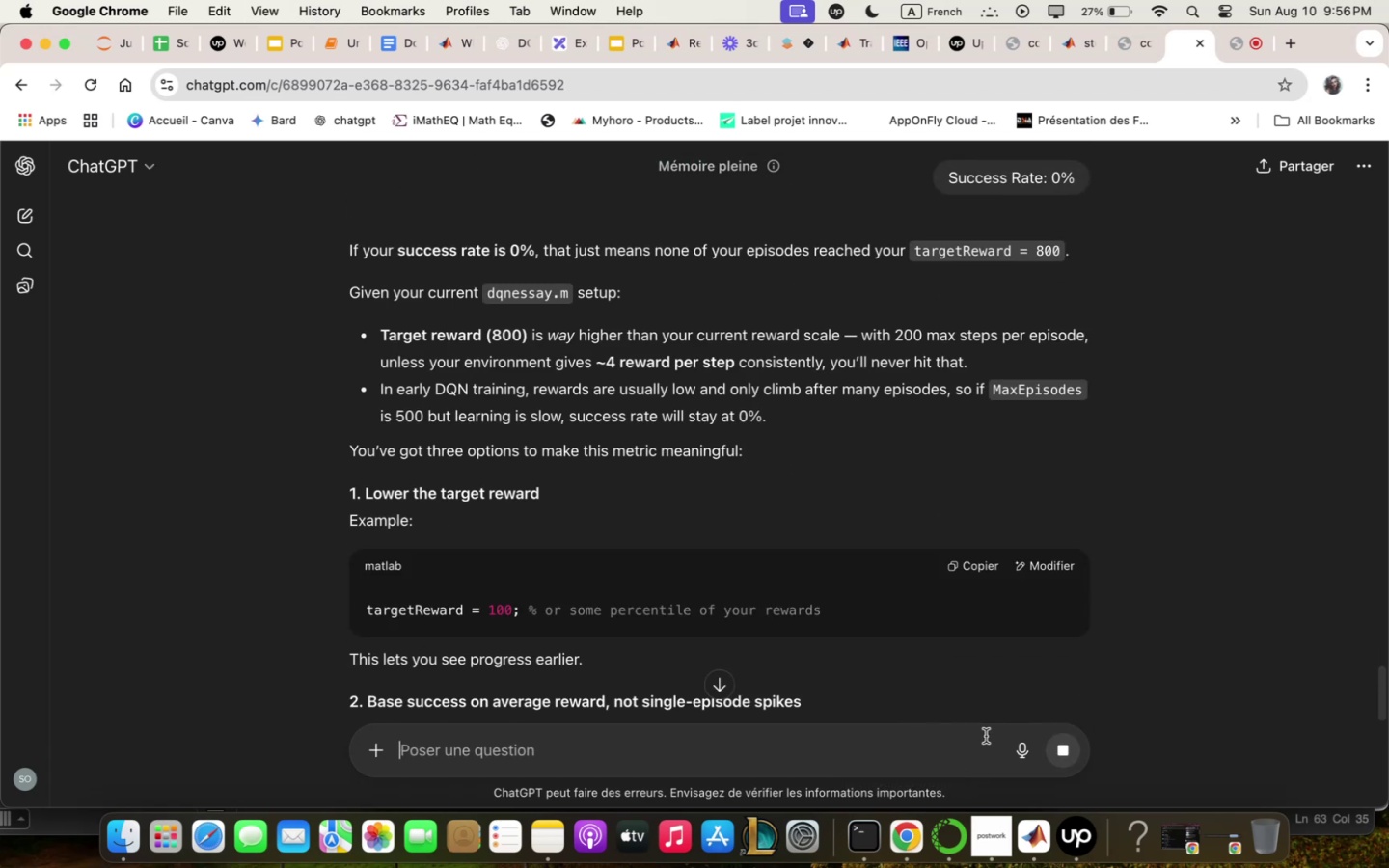 
wait(9.58)
 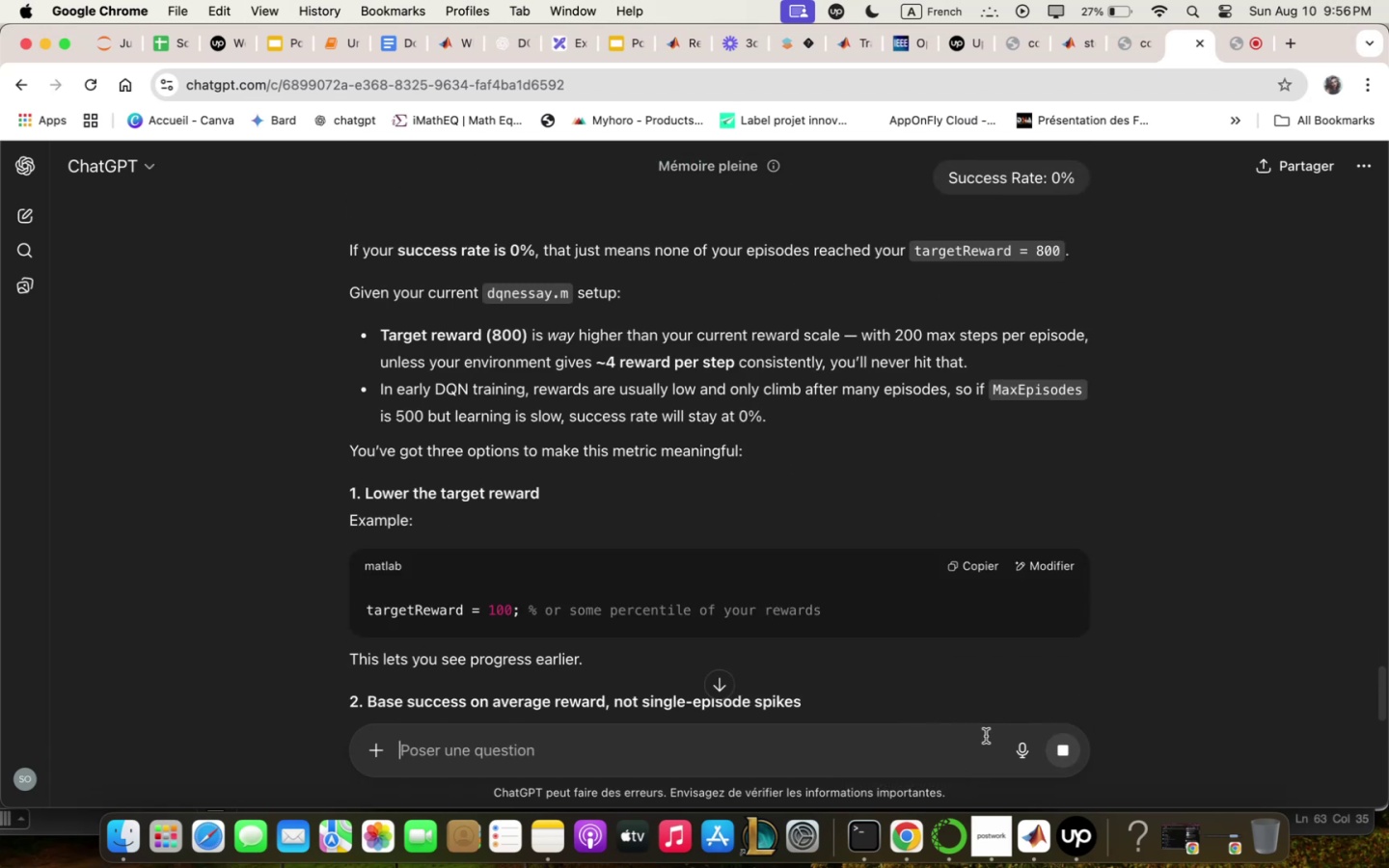 
scroll: coordinate [857, 580], scroll_direction: down, amount: 5.0
 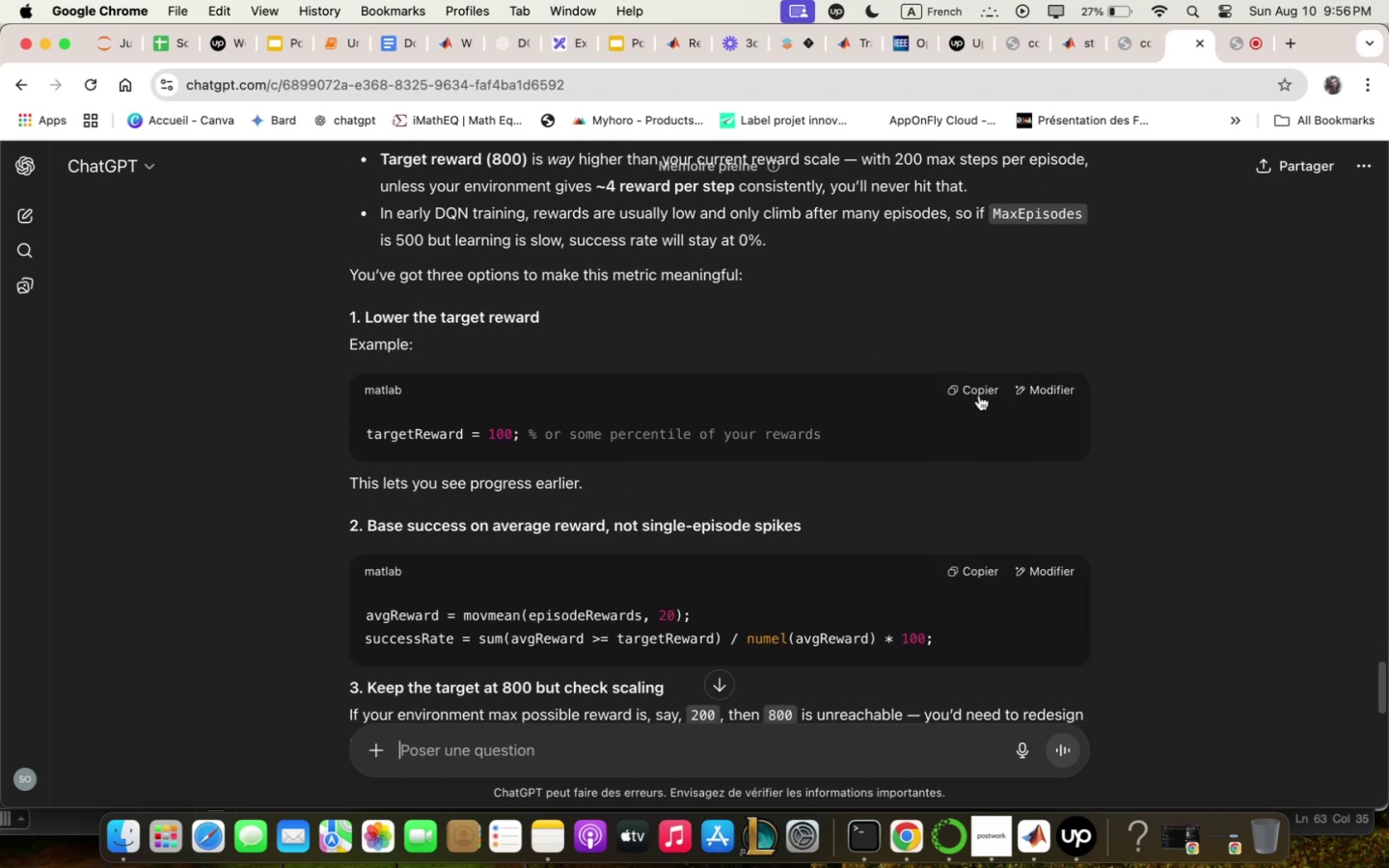 
left_click([979, 392])
 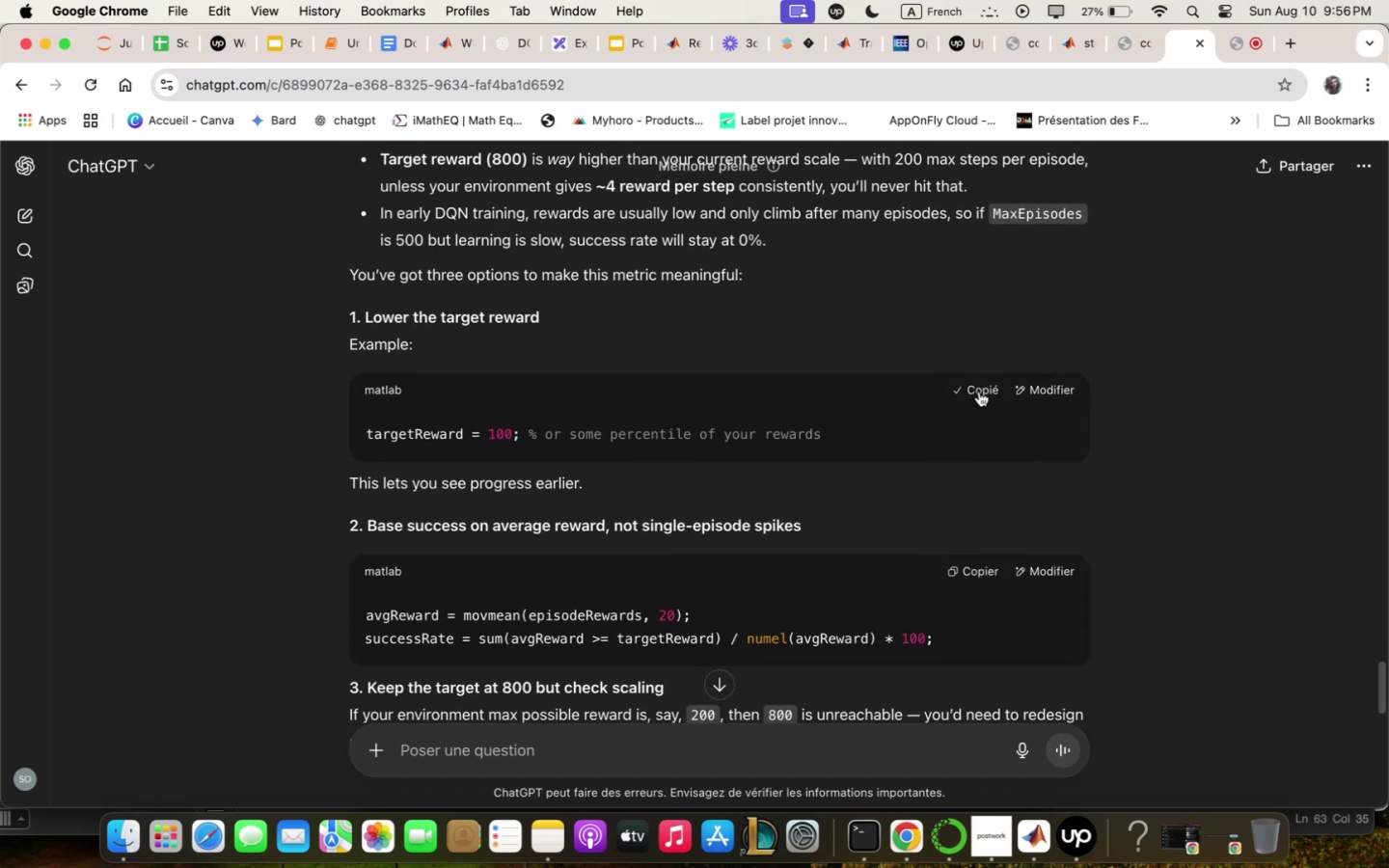 
scroll: coordinate [967, 701], scroll_direction: down, amount: 16.0
 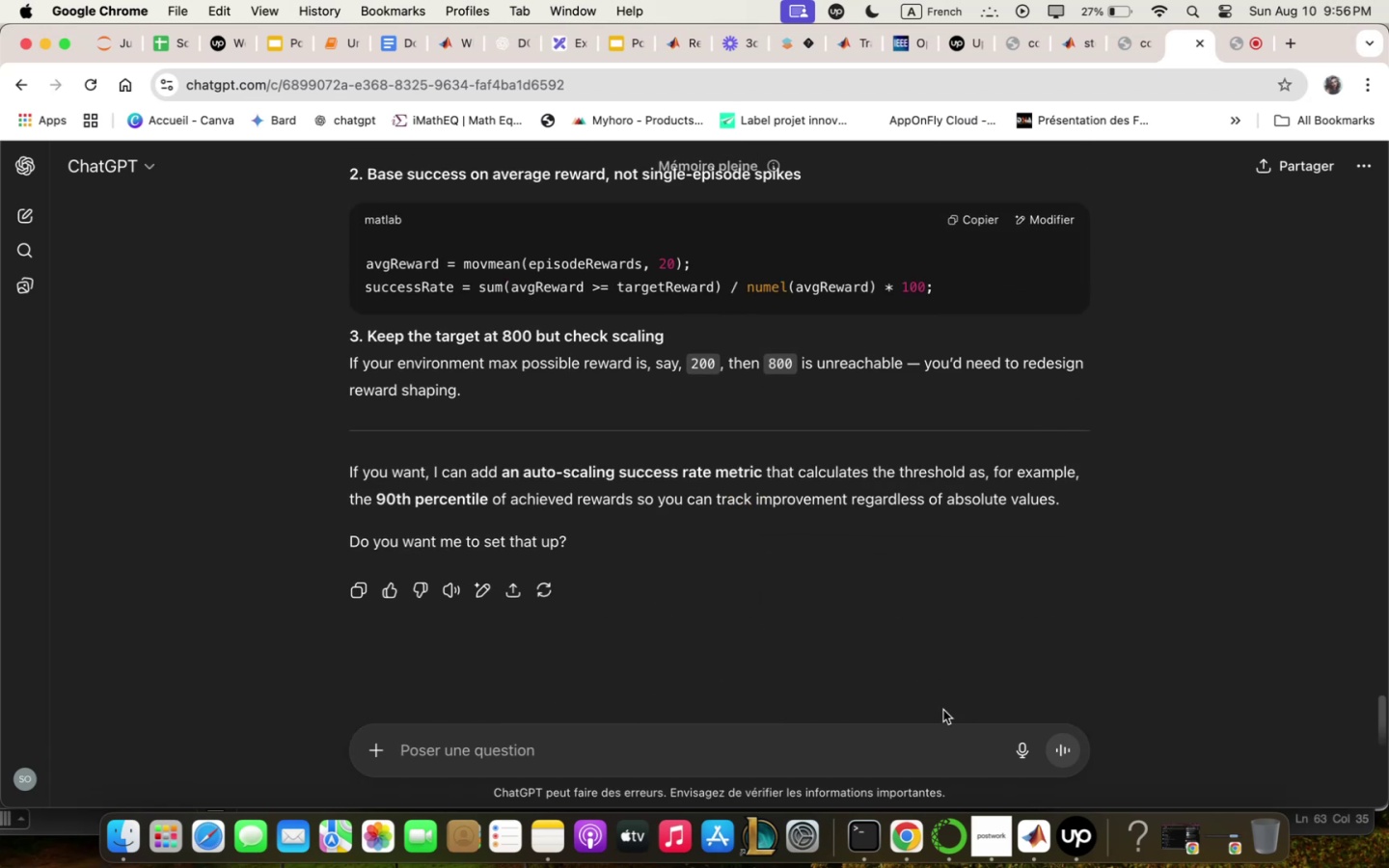 
left_click([904, 755])
 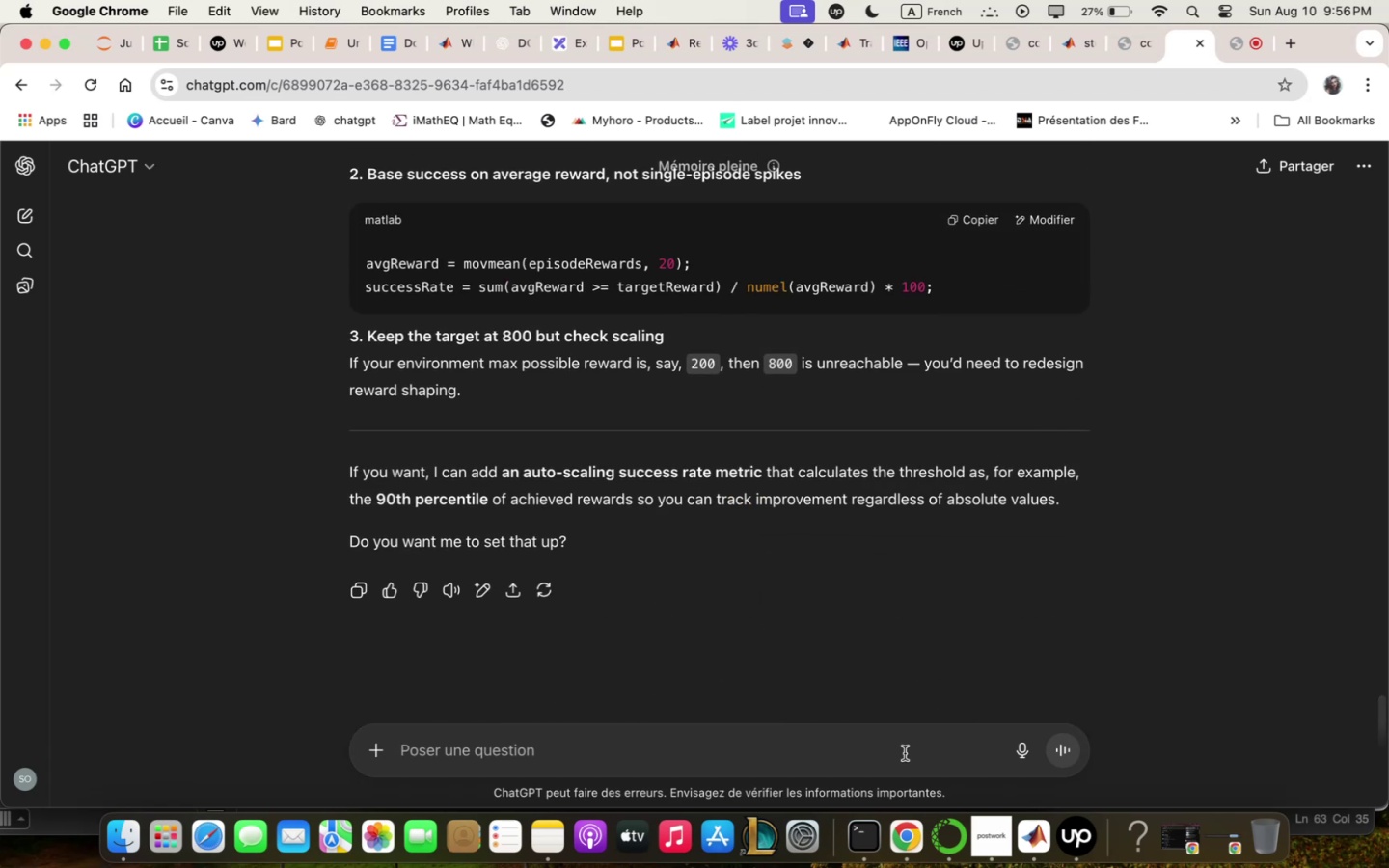 
type(give updqted script )
 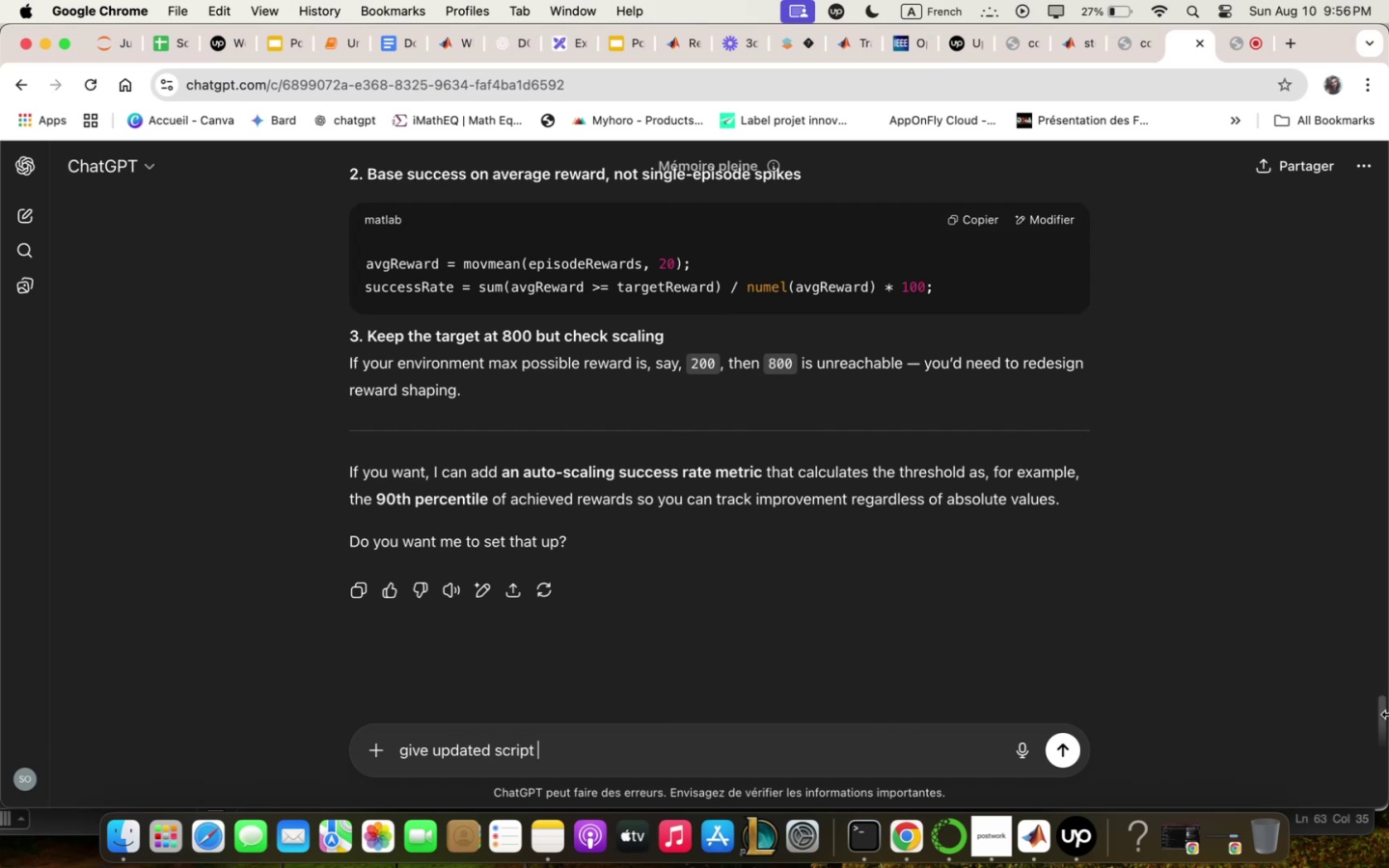 
left_click_drag(start_coordinate=[1380, 715], to_coordinate=[1388, 158])
 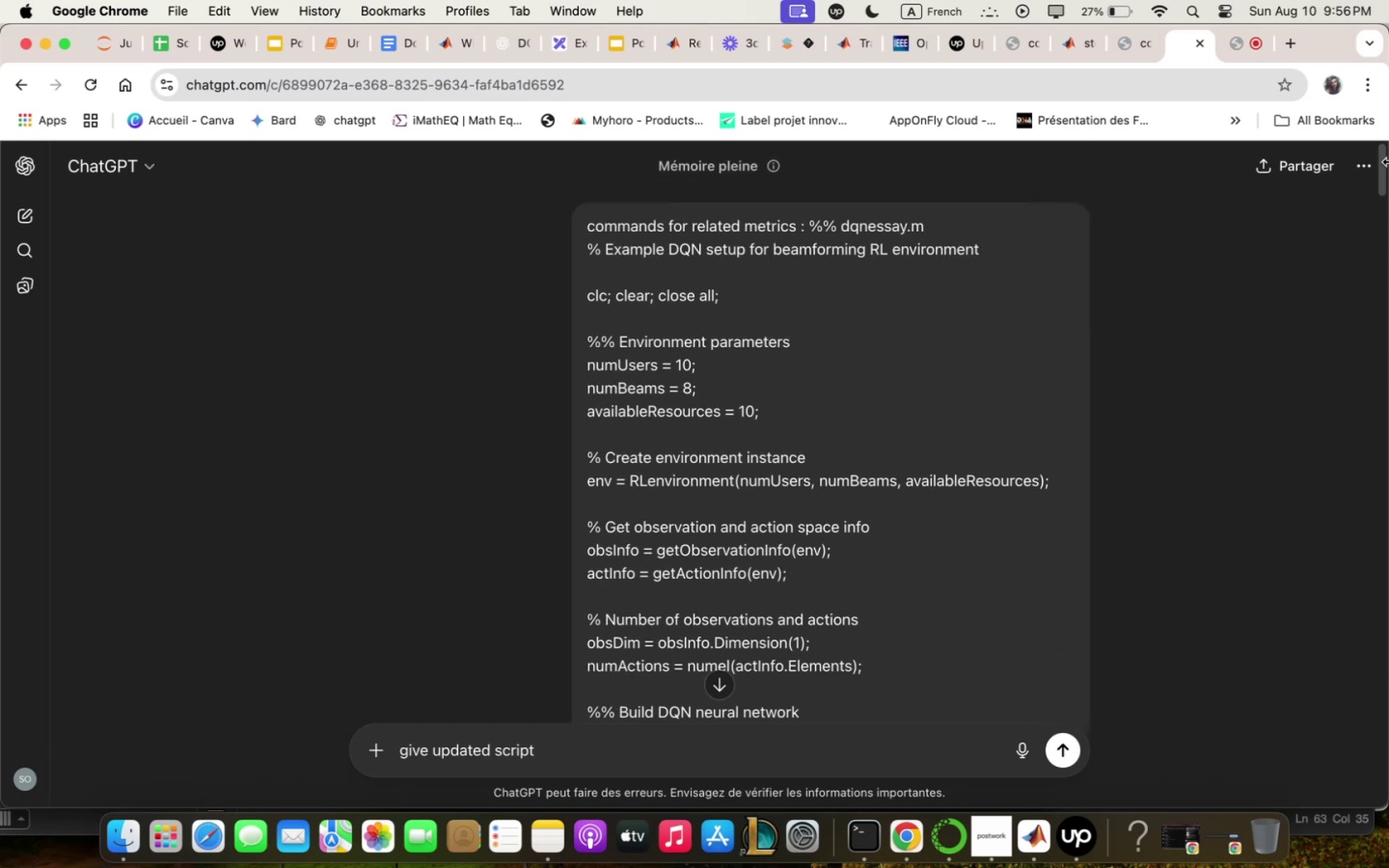 
key(Enter)
 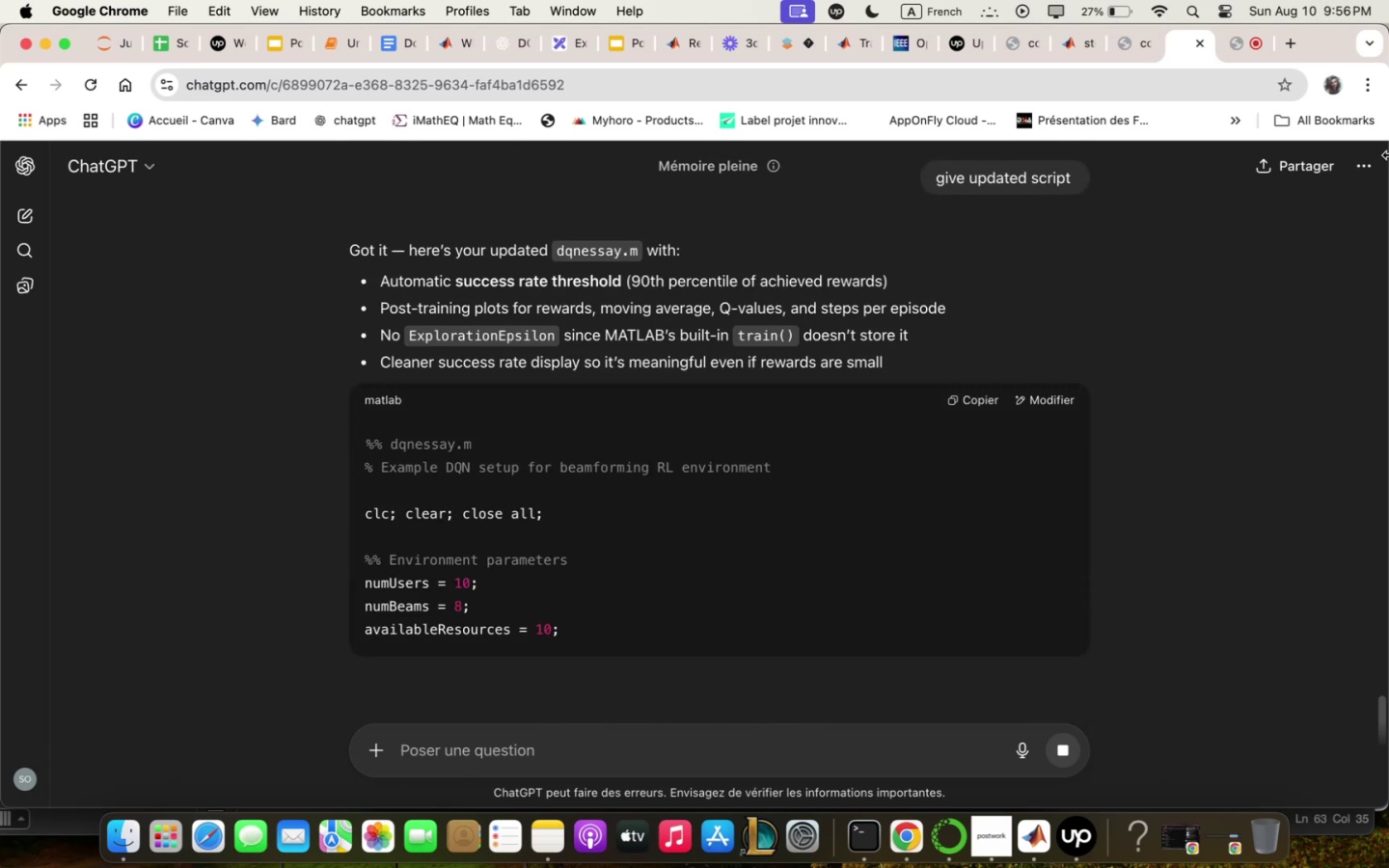 
scroll: coordinate [846, 578], scroll_direction: down, amount: 103.0
 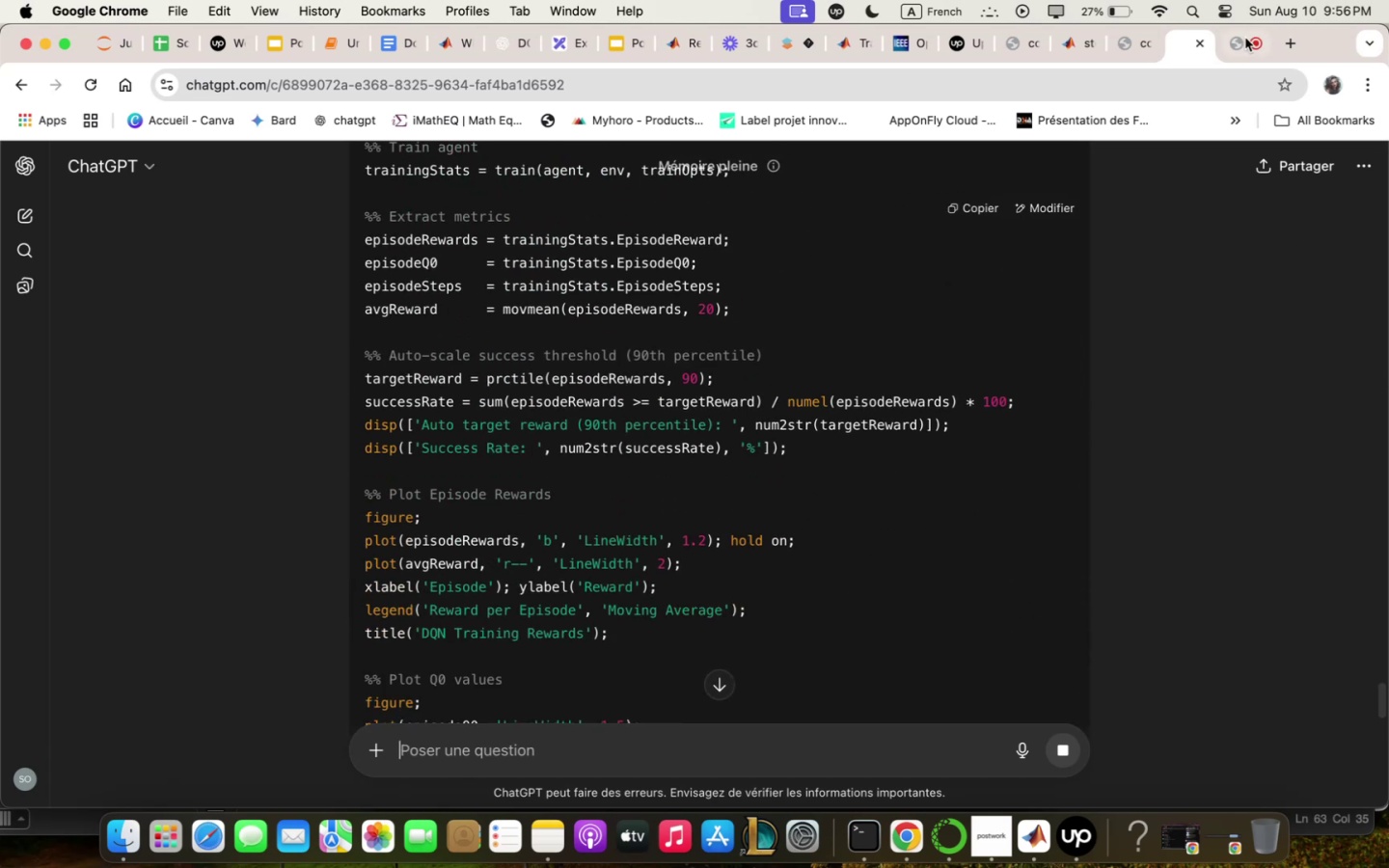 
left_click([1239, 48])
 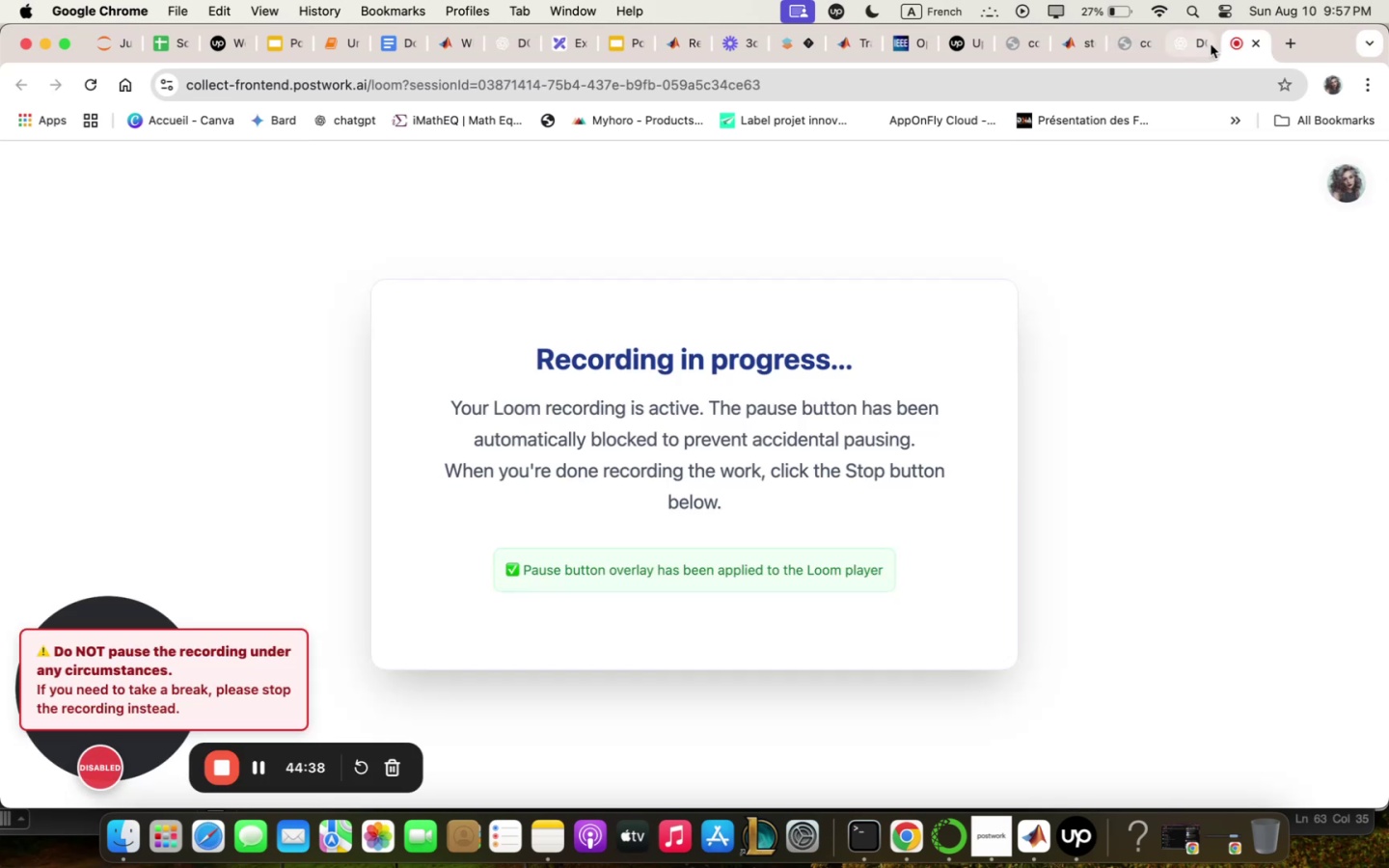 
left_click([1184, 41])
 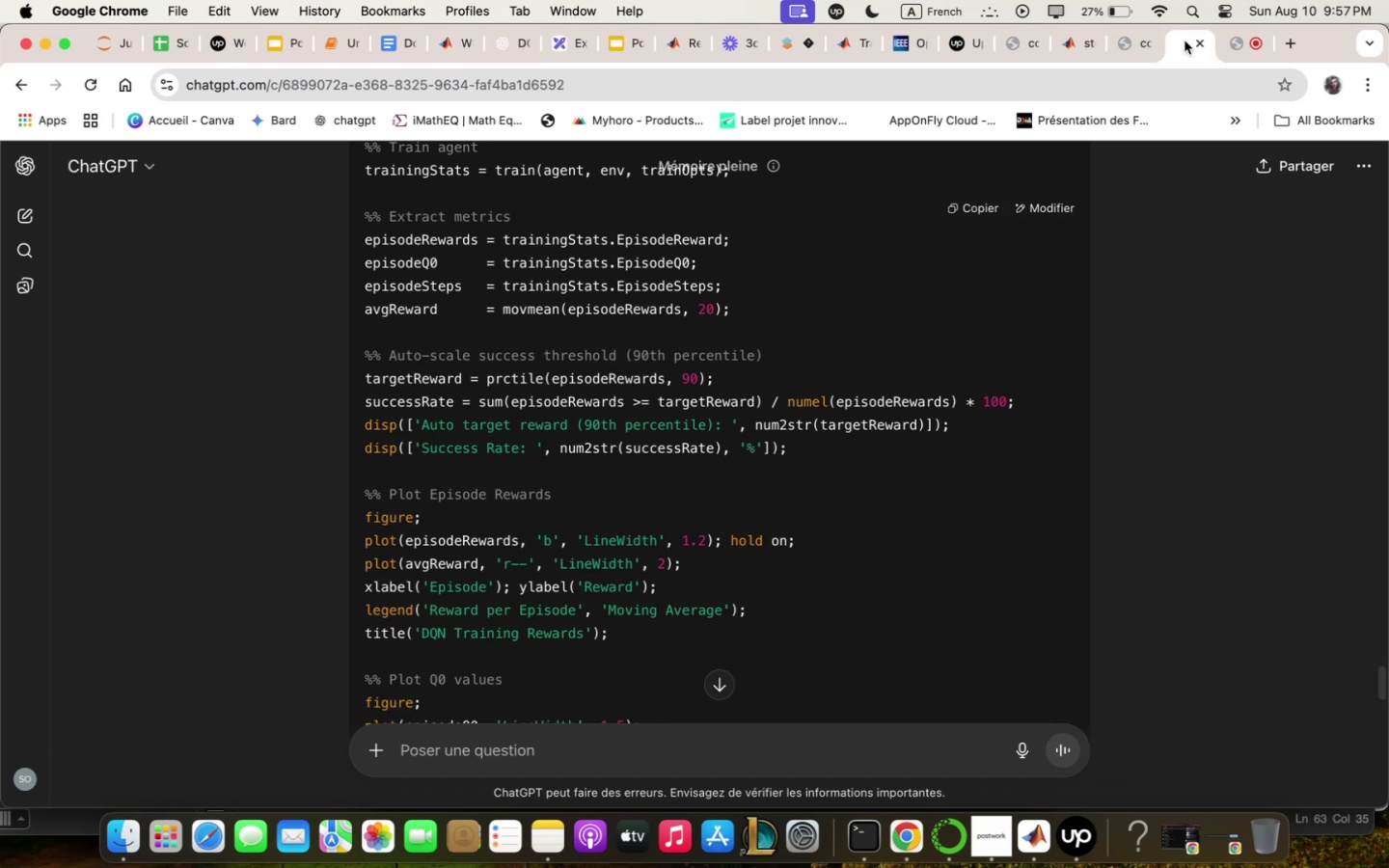 
wait(23.82)
 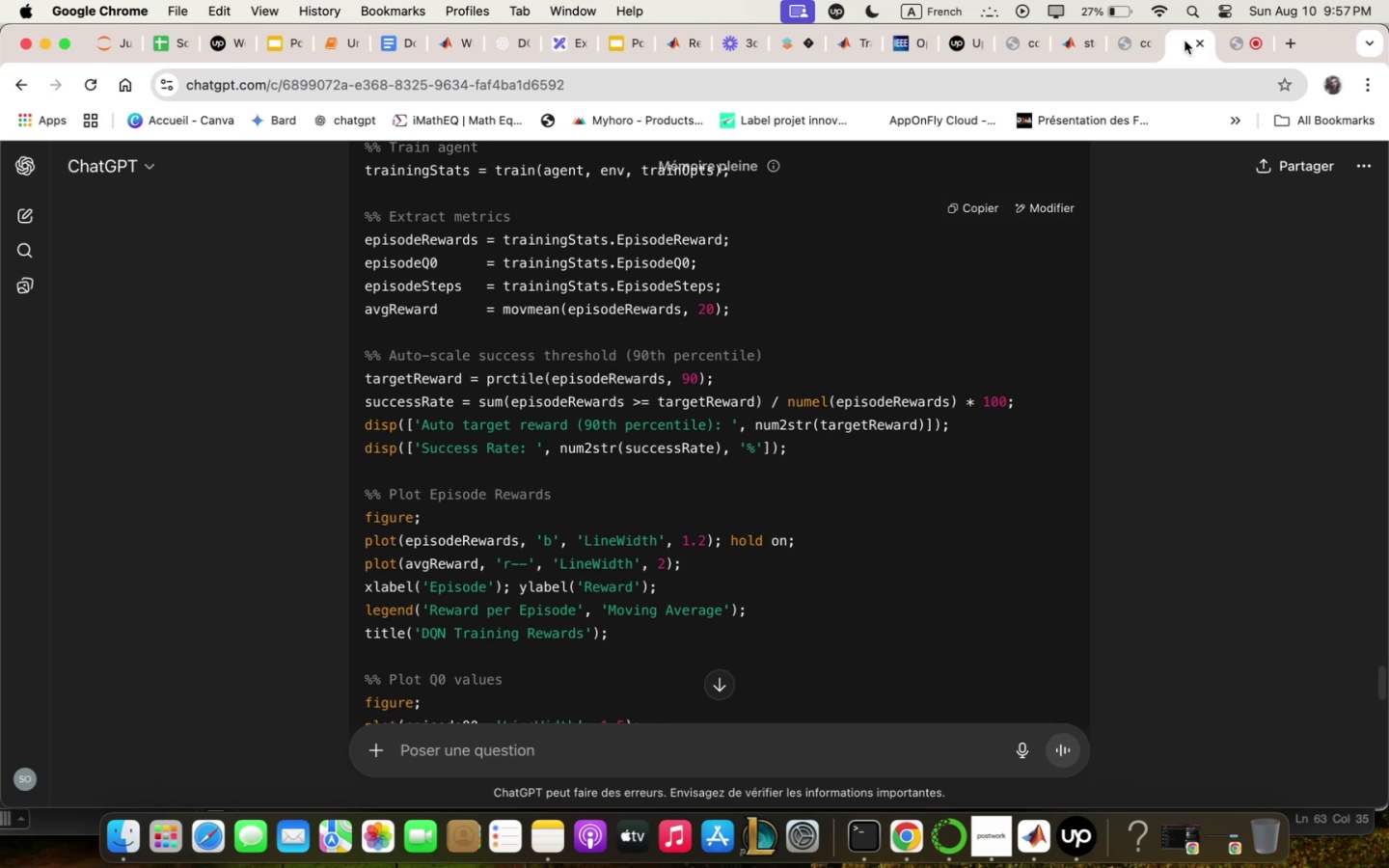 
scroll: coordinate [893, 508], scroll_direction: down, amount: 40.0
 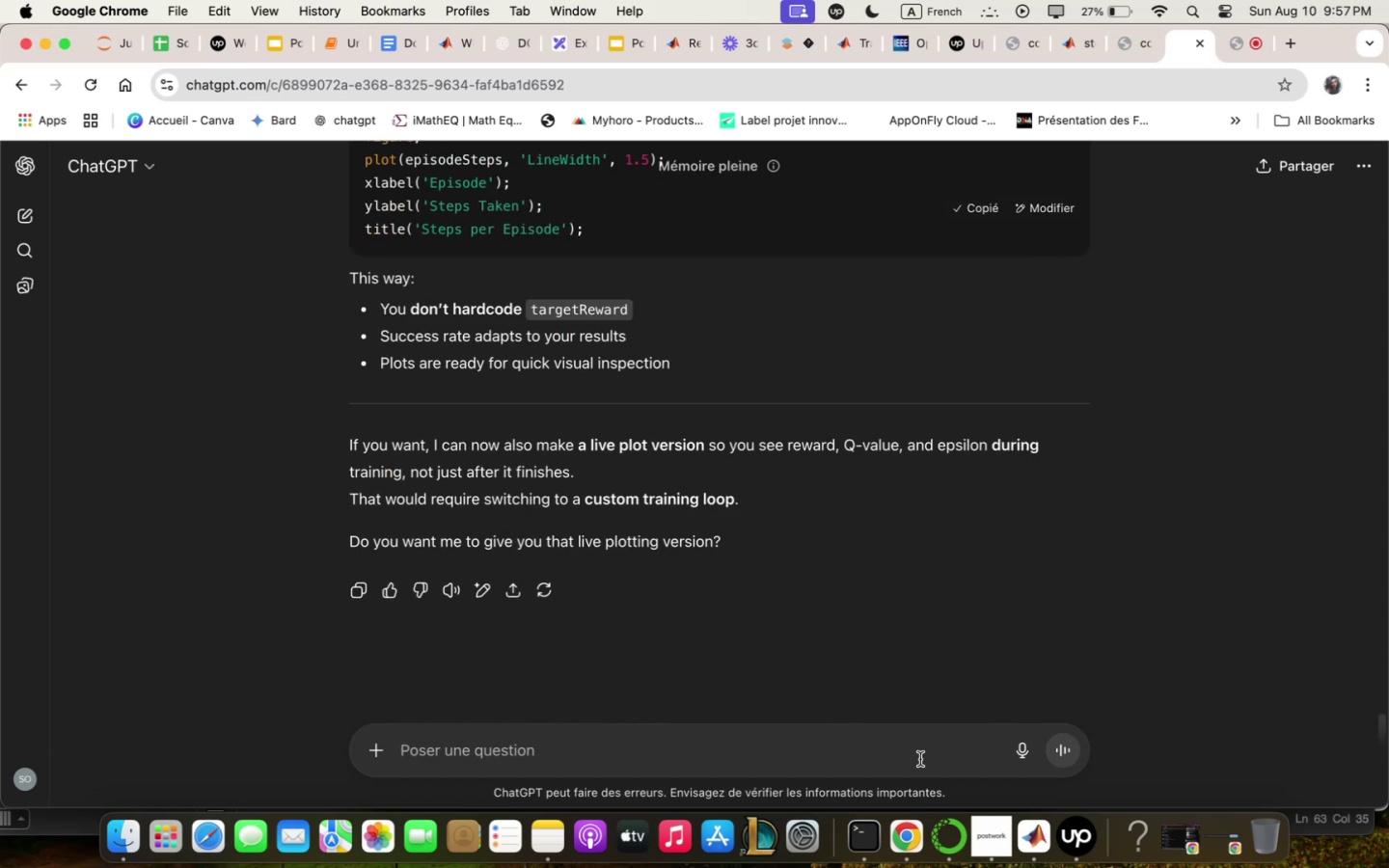 
left_click([1044, 855])
 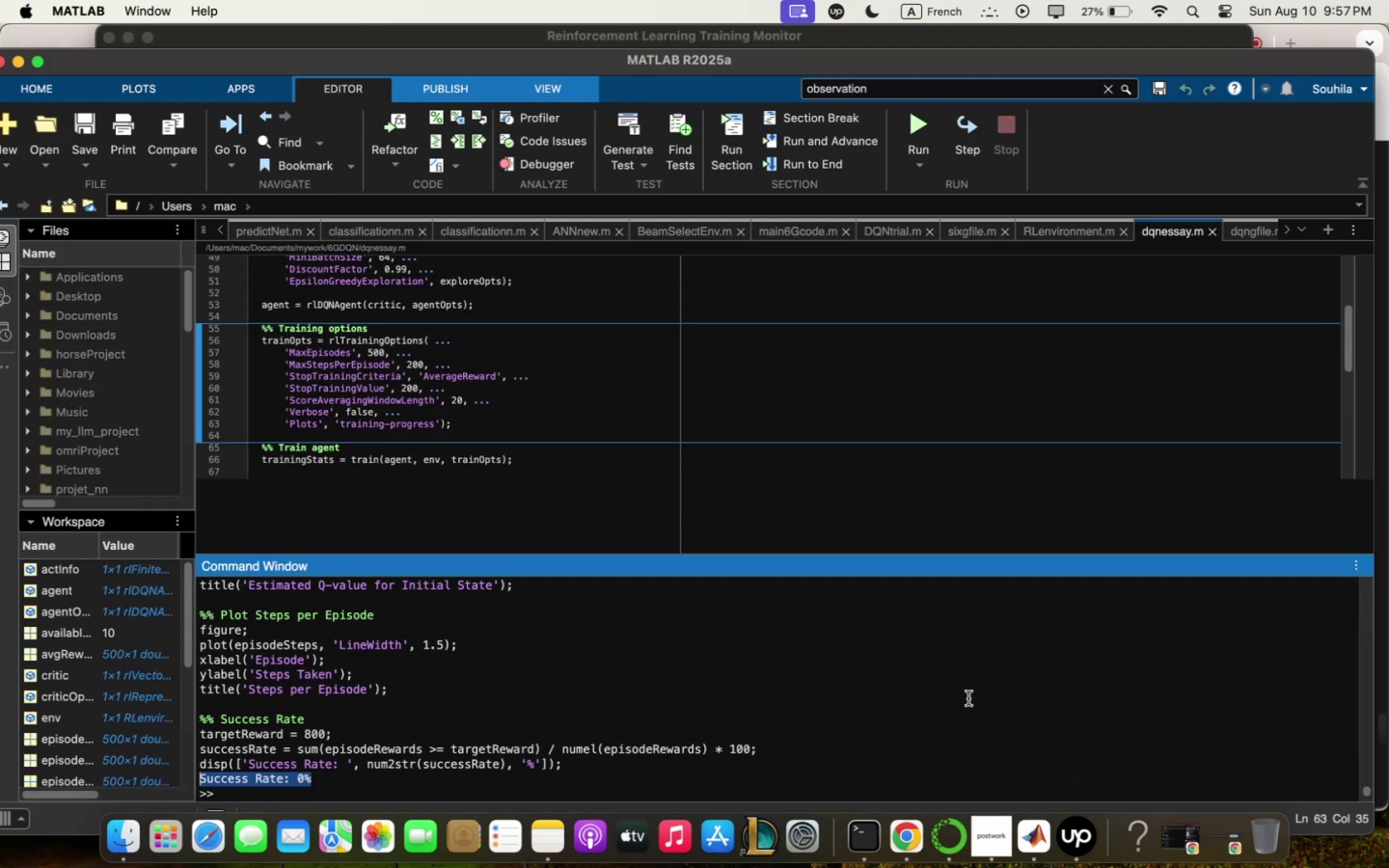 
left_click([964, 698])
 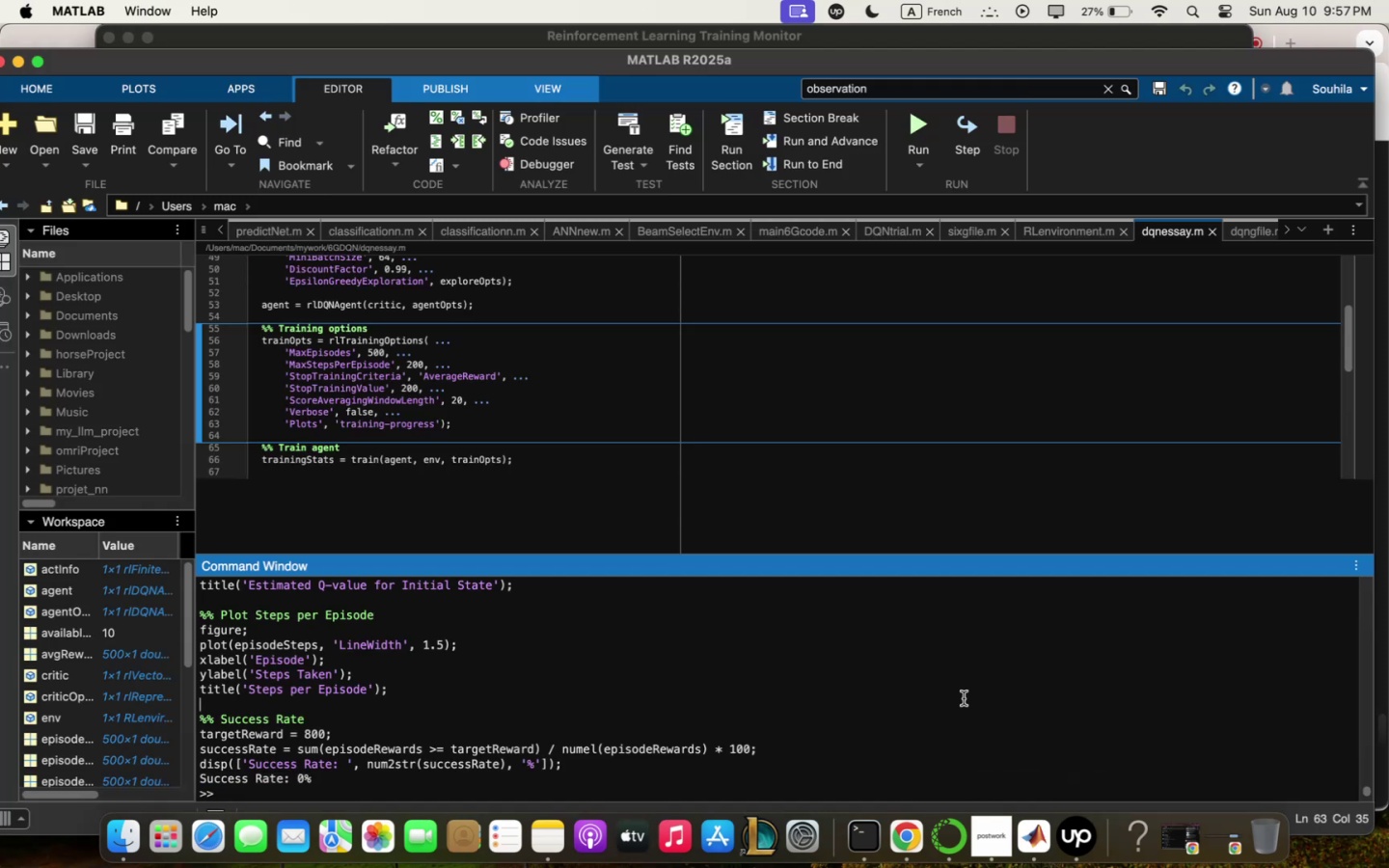 
key(Meta+V)
 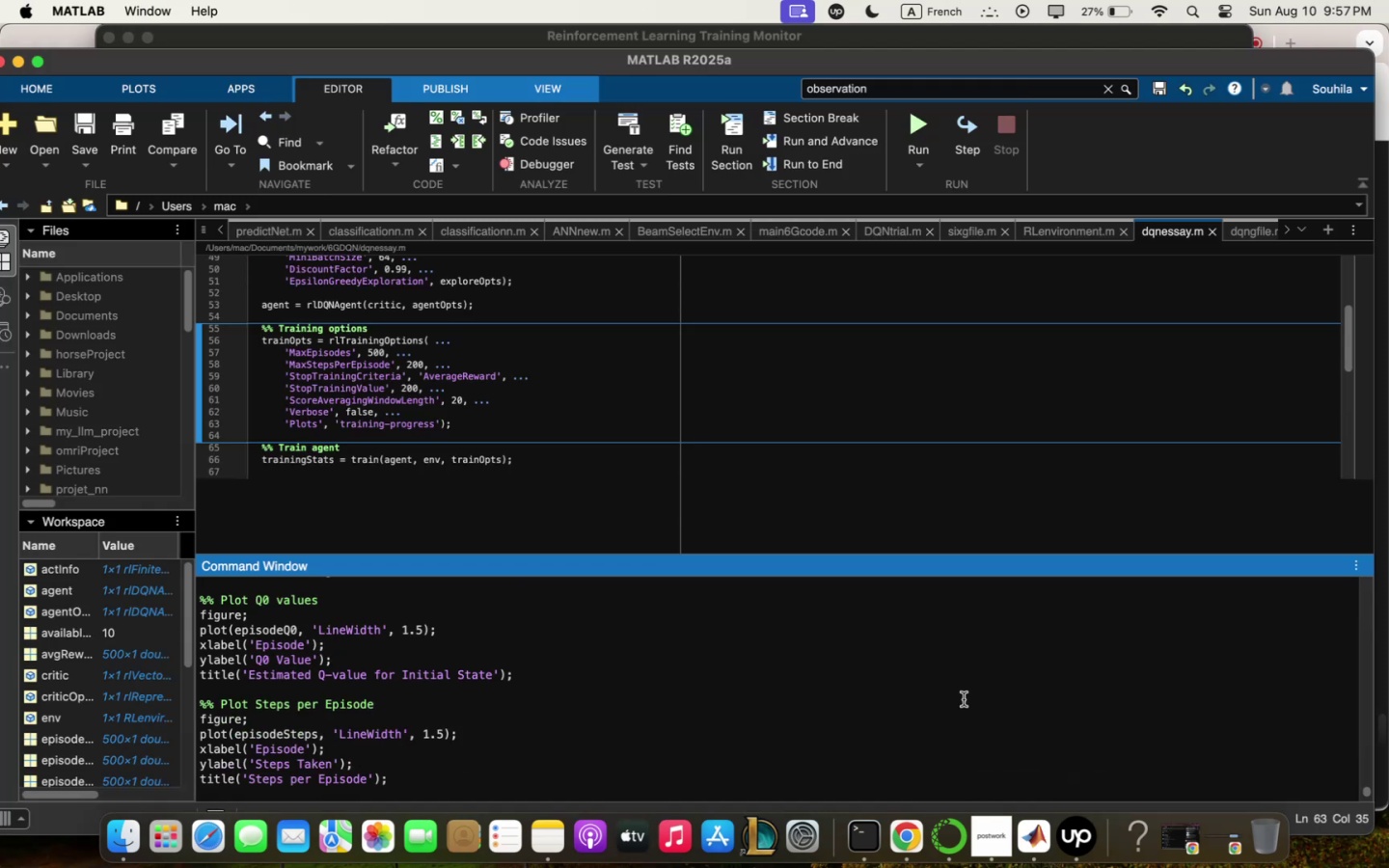 
key(Enter)
 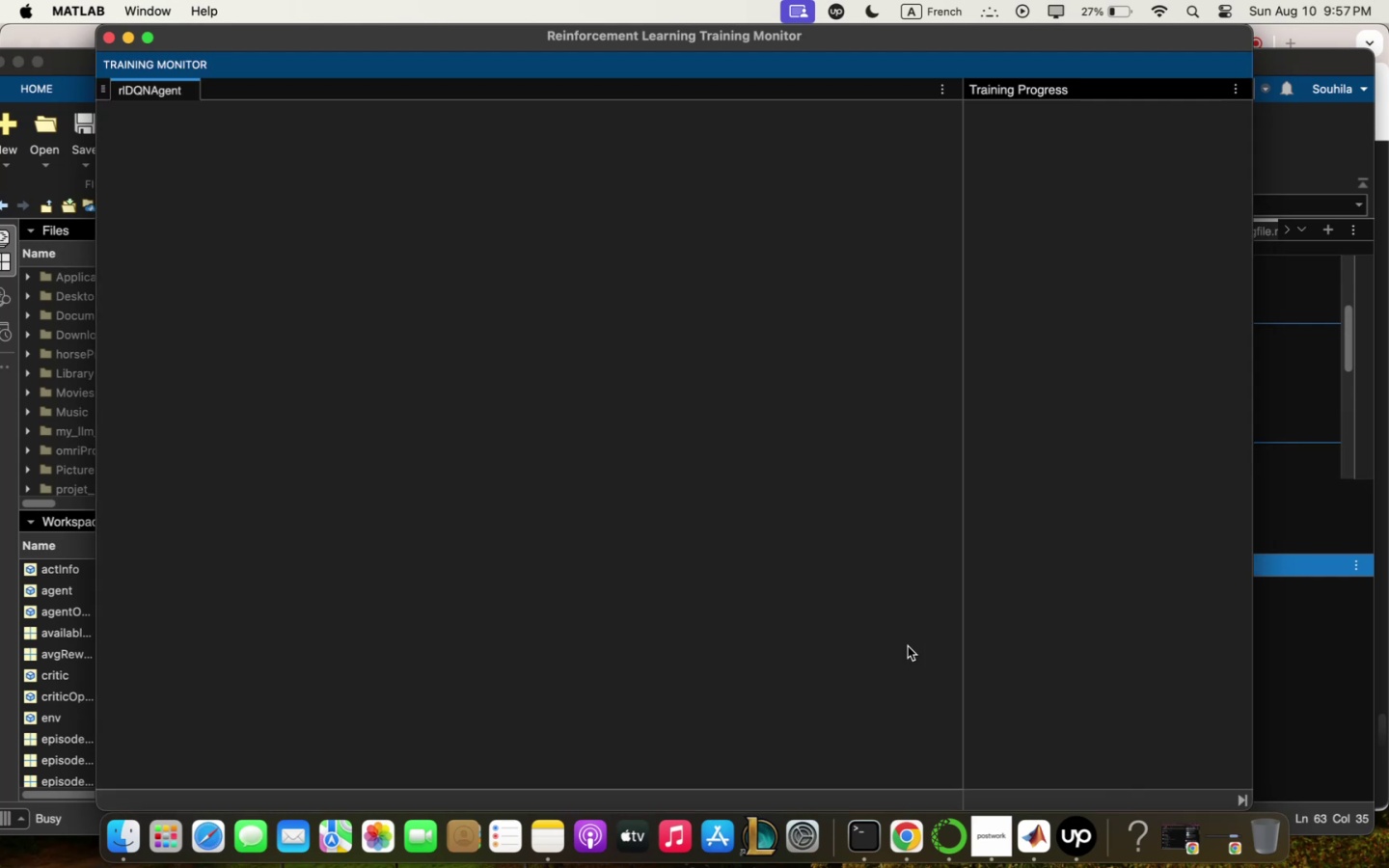 
wait(19.04)
 